 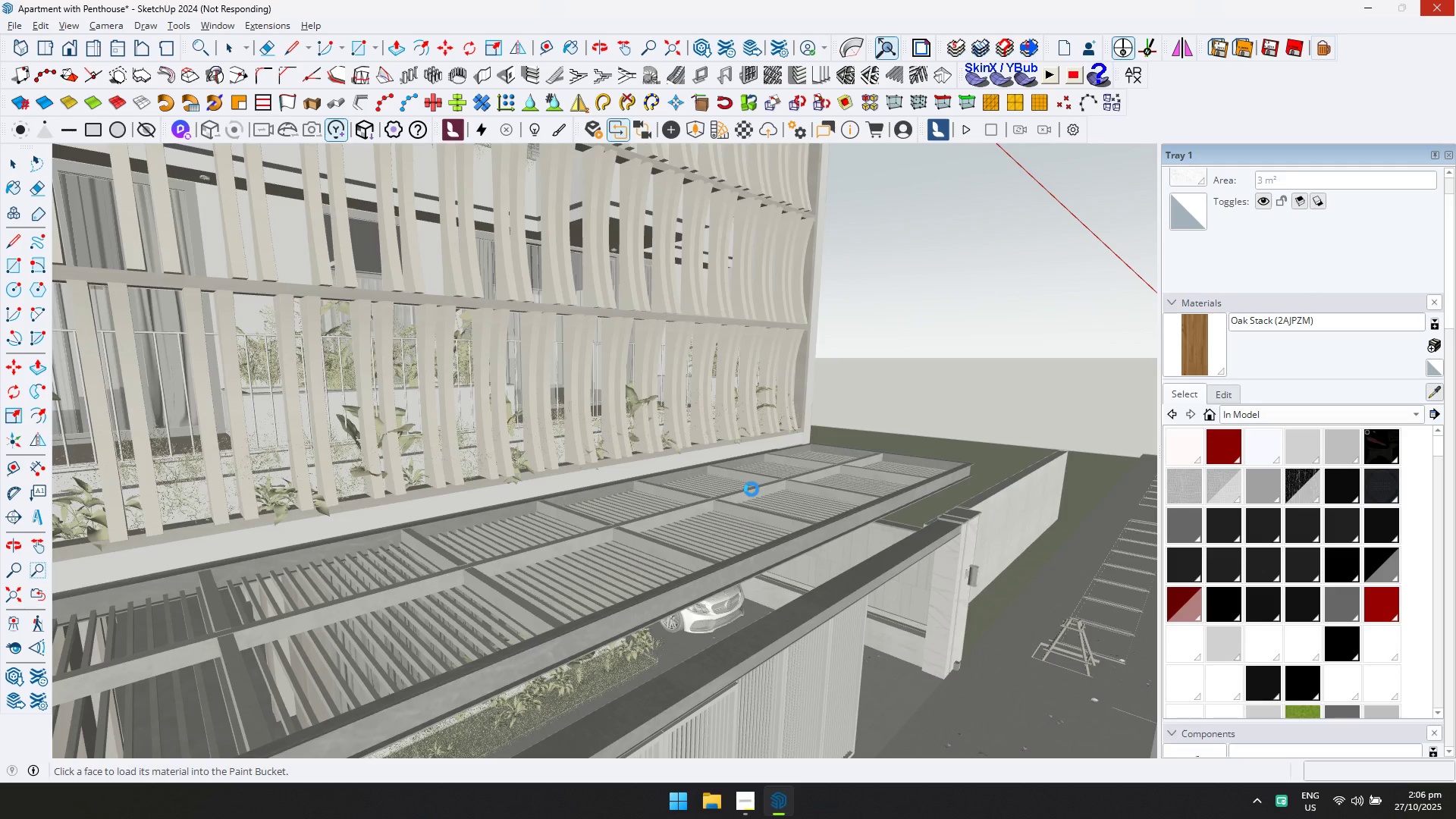 
scroll: coordinate [840, 547], scroll_direction: up, amount: 48.0
 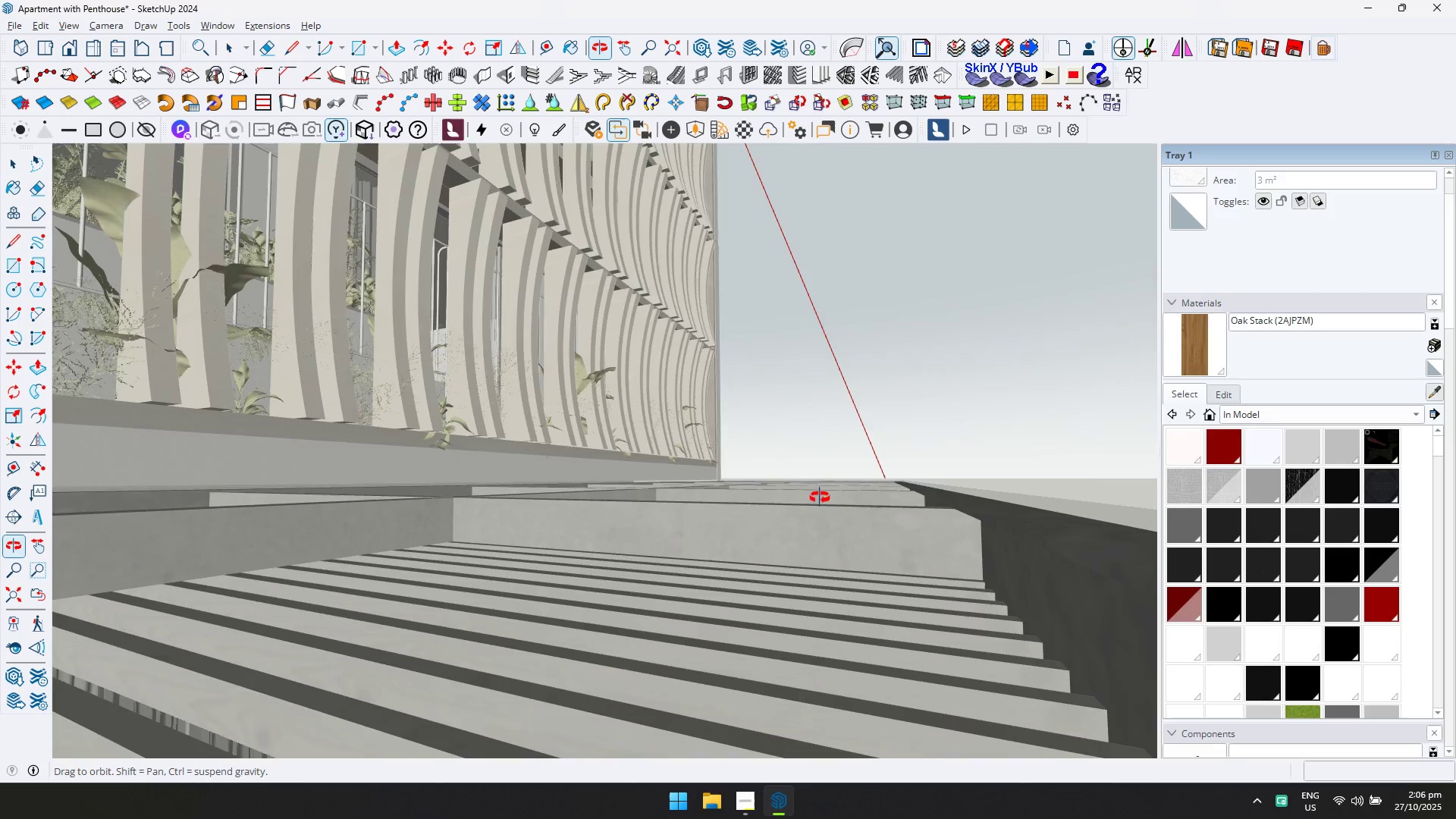 
hold_key(key=ShiftLeft, duration=1.53)
 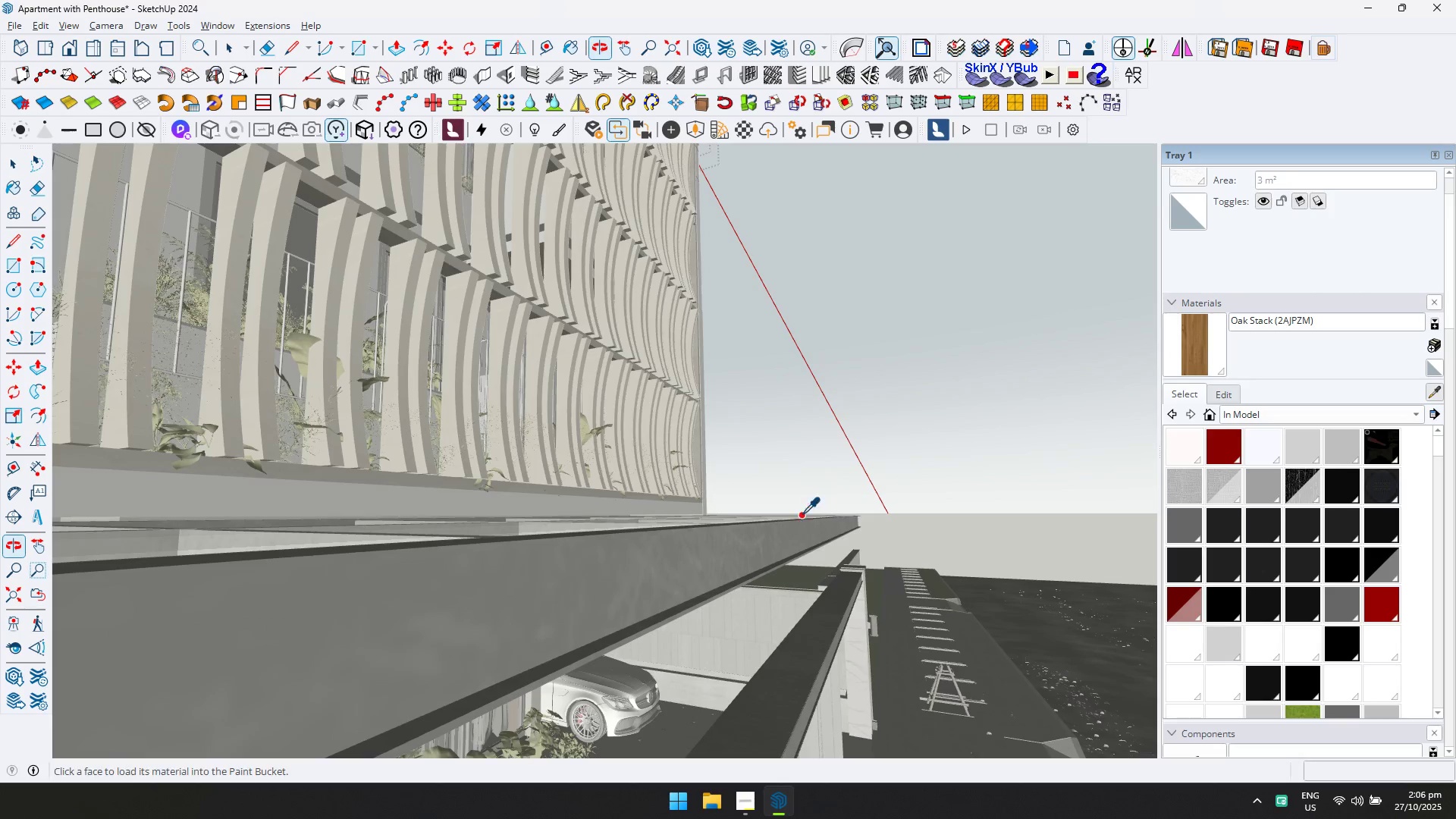 
hold_key(key=ShiftLeft, duration=0.38)
 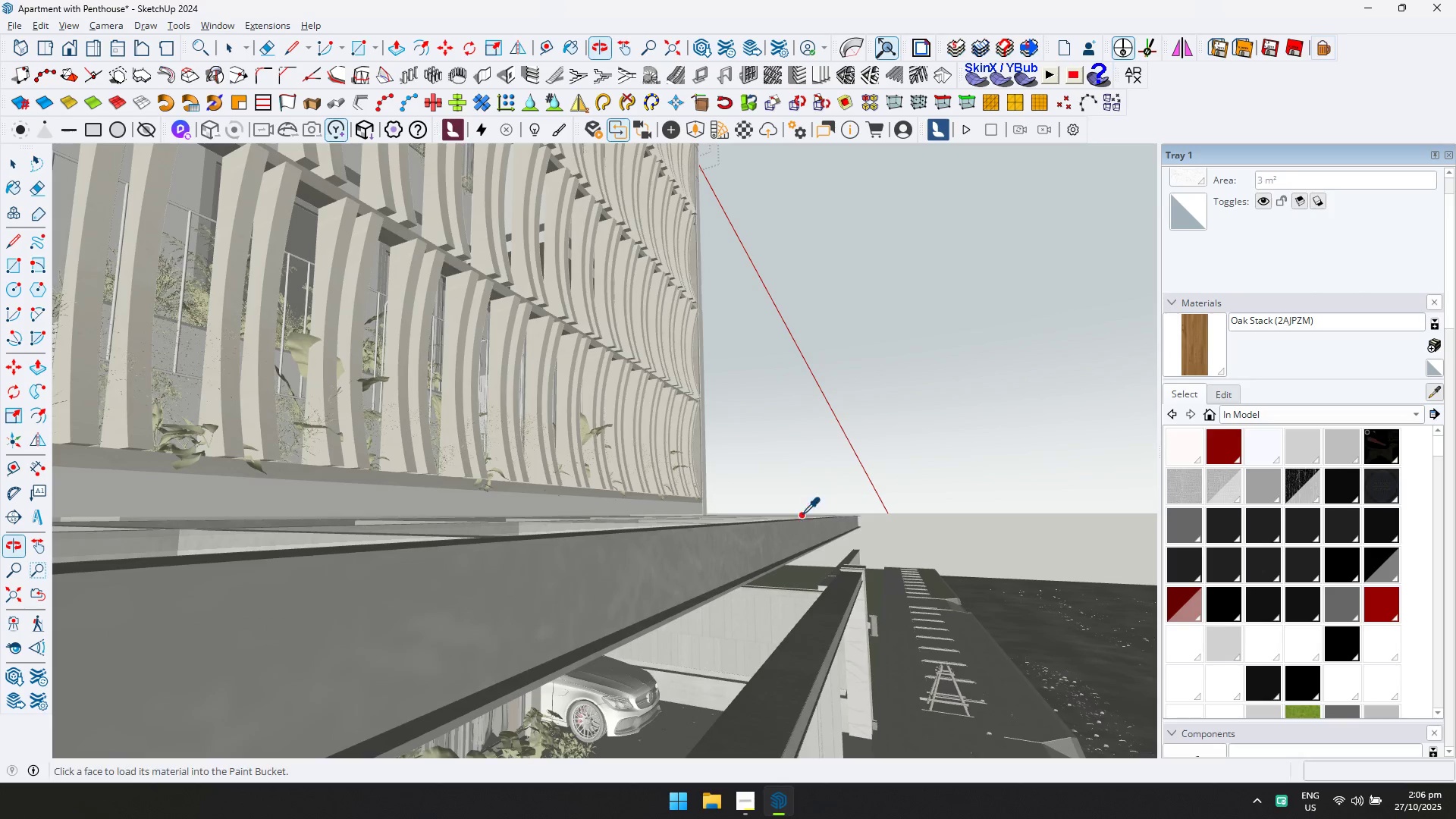 
scroll: coordinate [715, 497], scroll_direction: up, amount: 19.0
 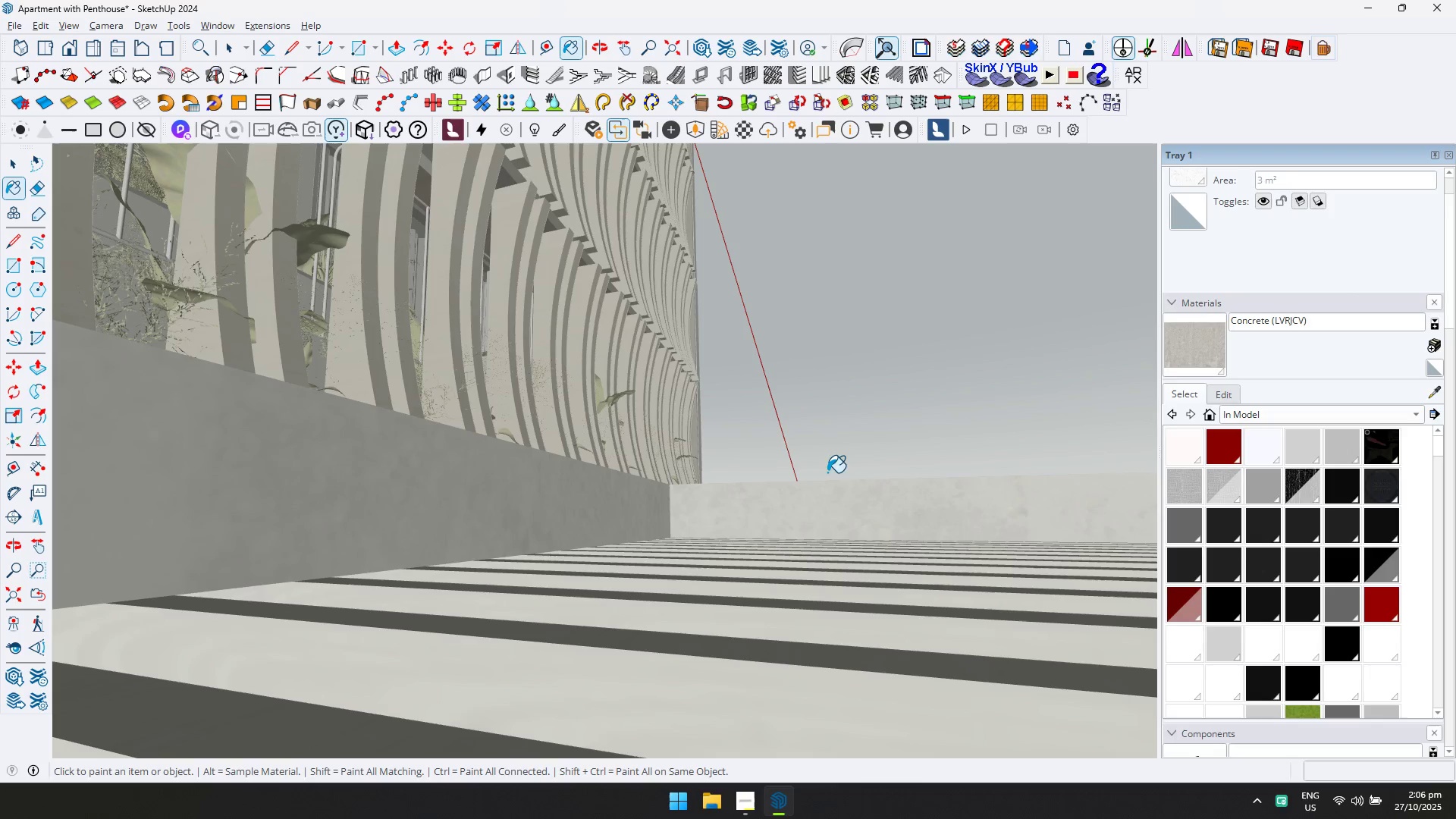 
scroll: coordinate [738, 334], scroll_direction: down, amount: 54.0
 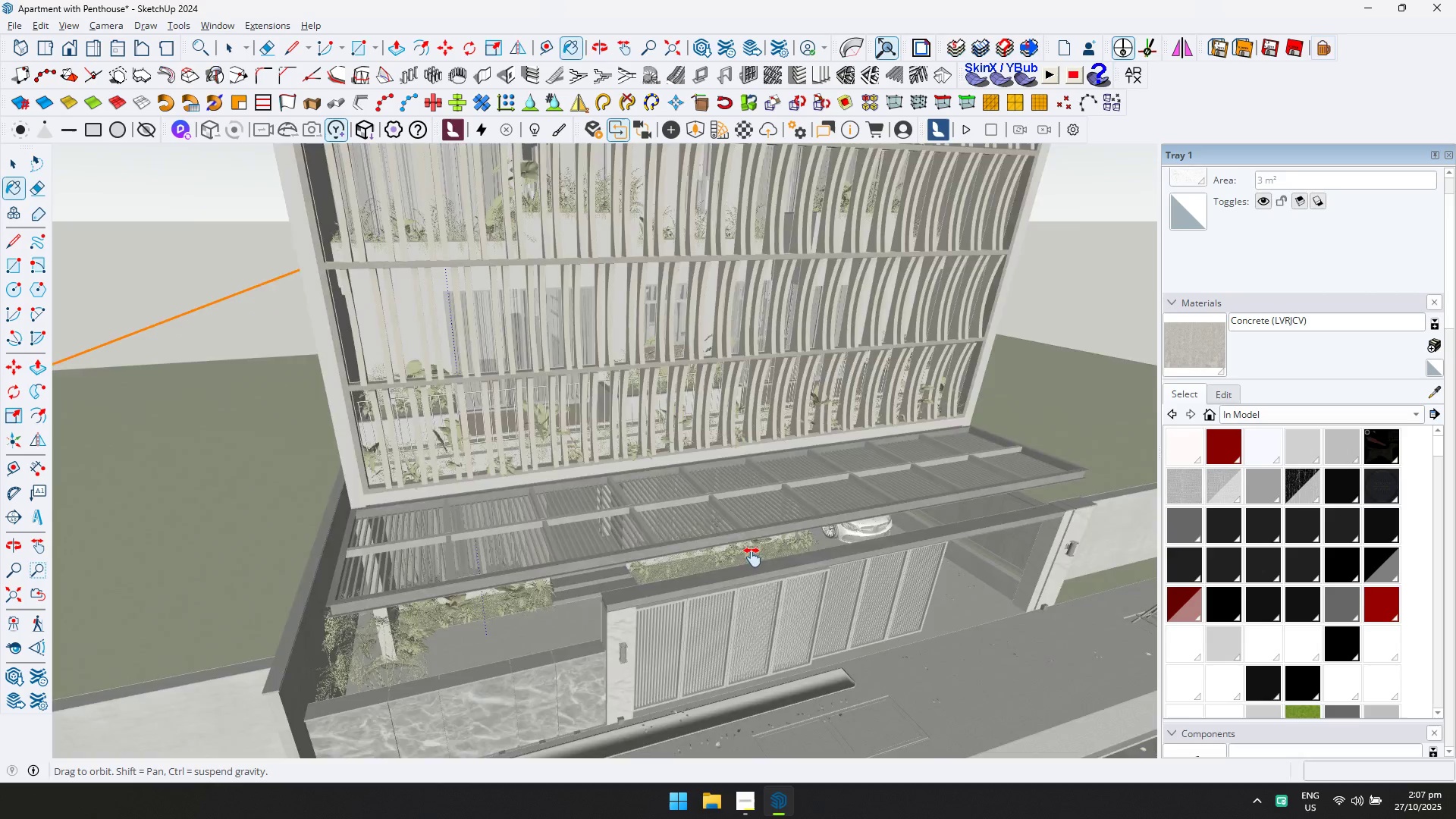 
type(dd)
 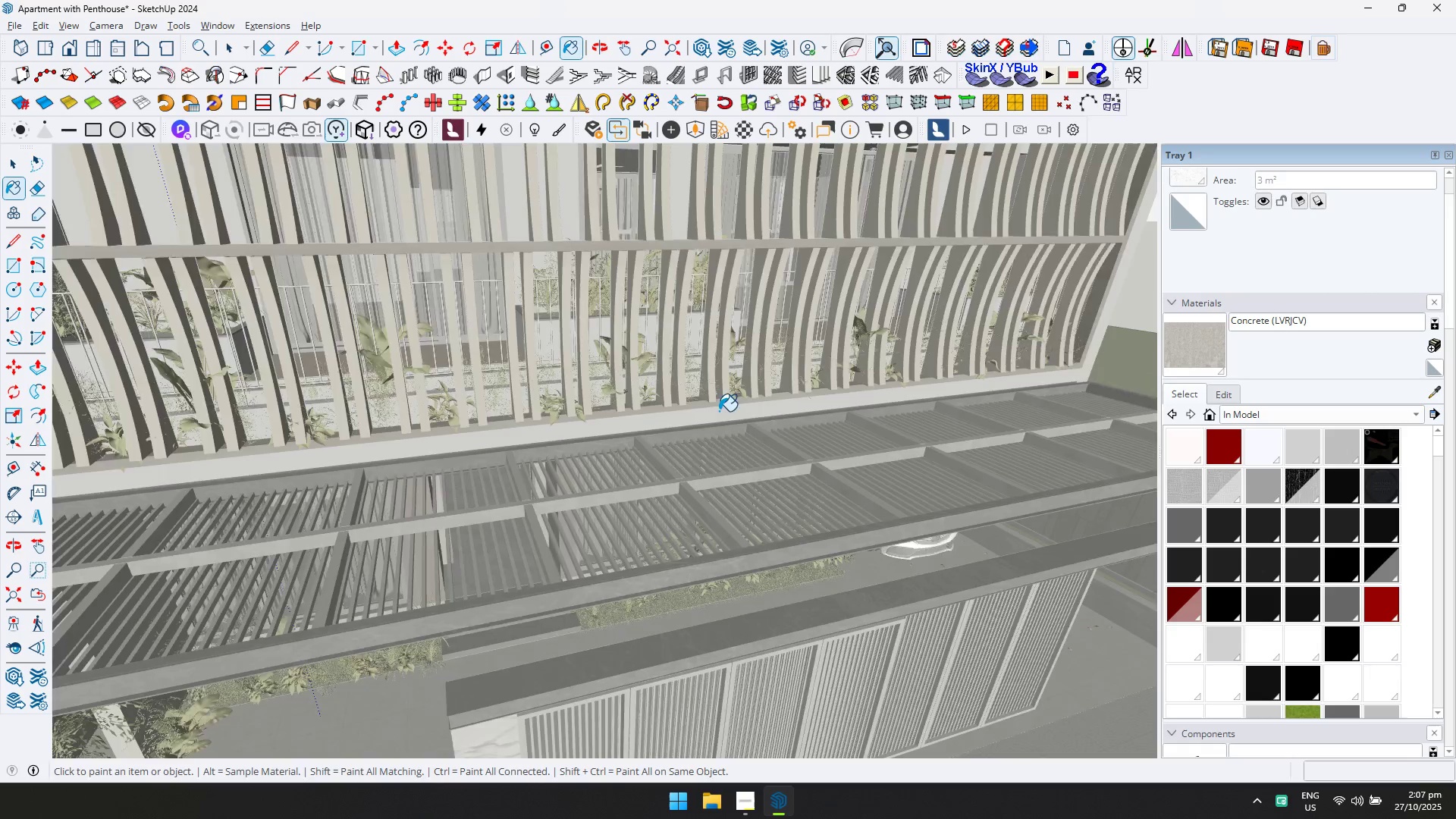 
hold_key(key=ShiftLeft, duration=1.22)
 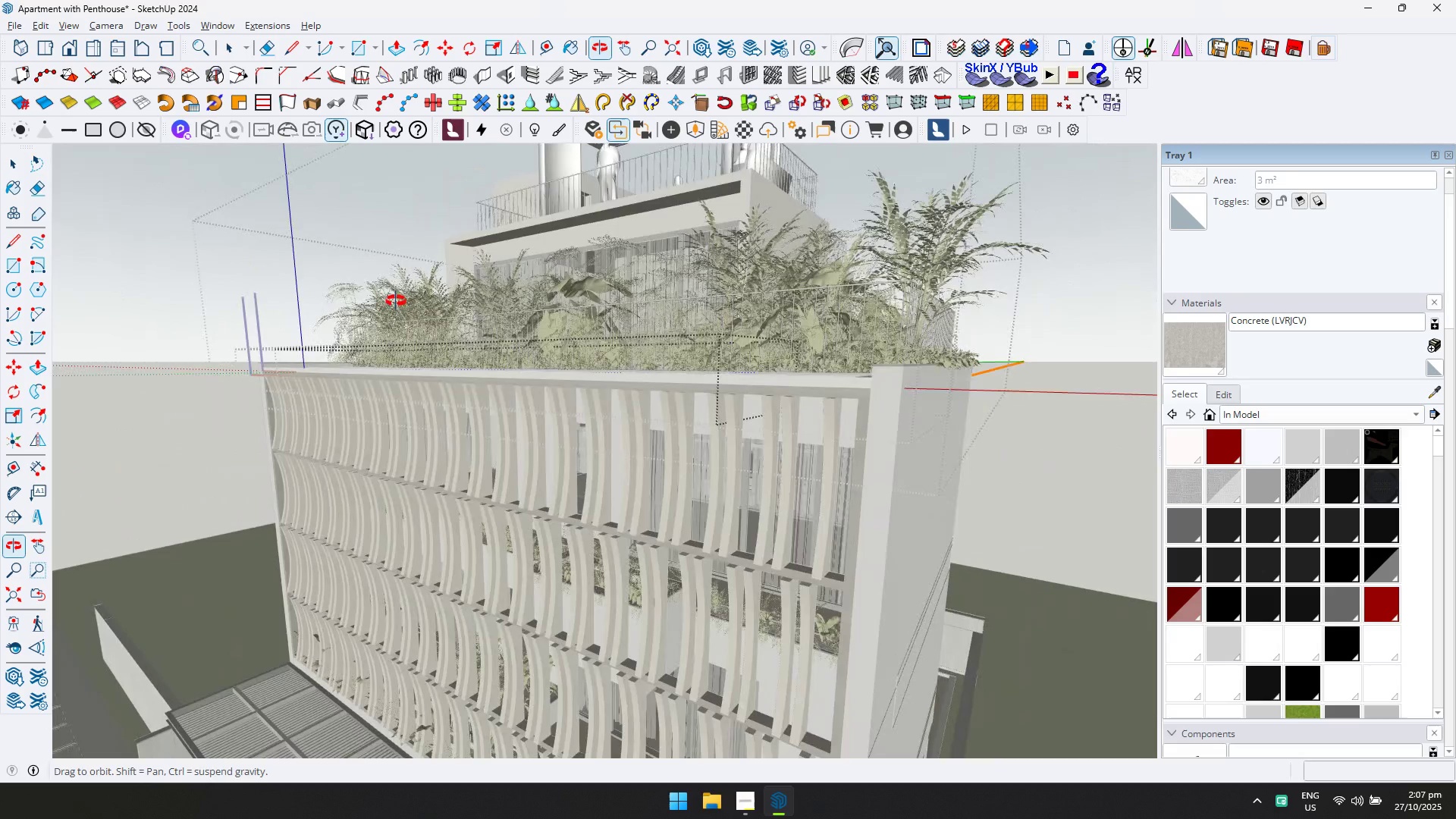 
hold_key(key=ShiftLeft, duration=0.48)
 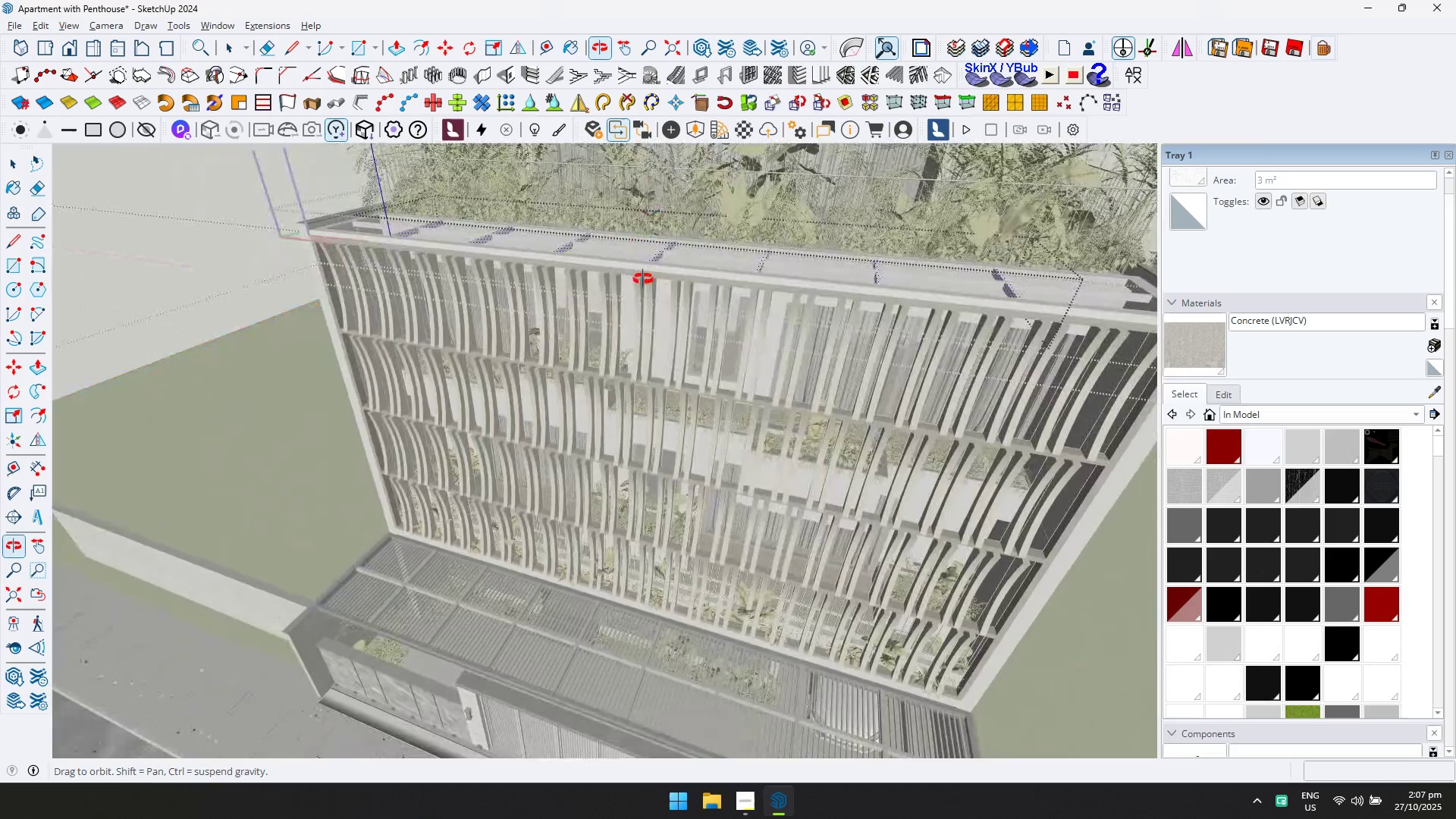 
key(D)
 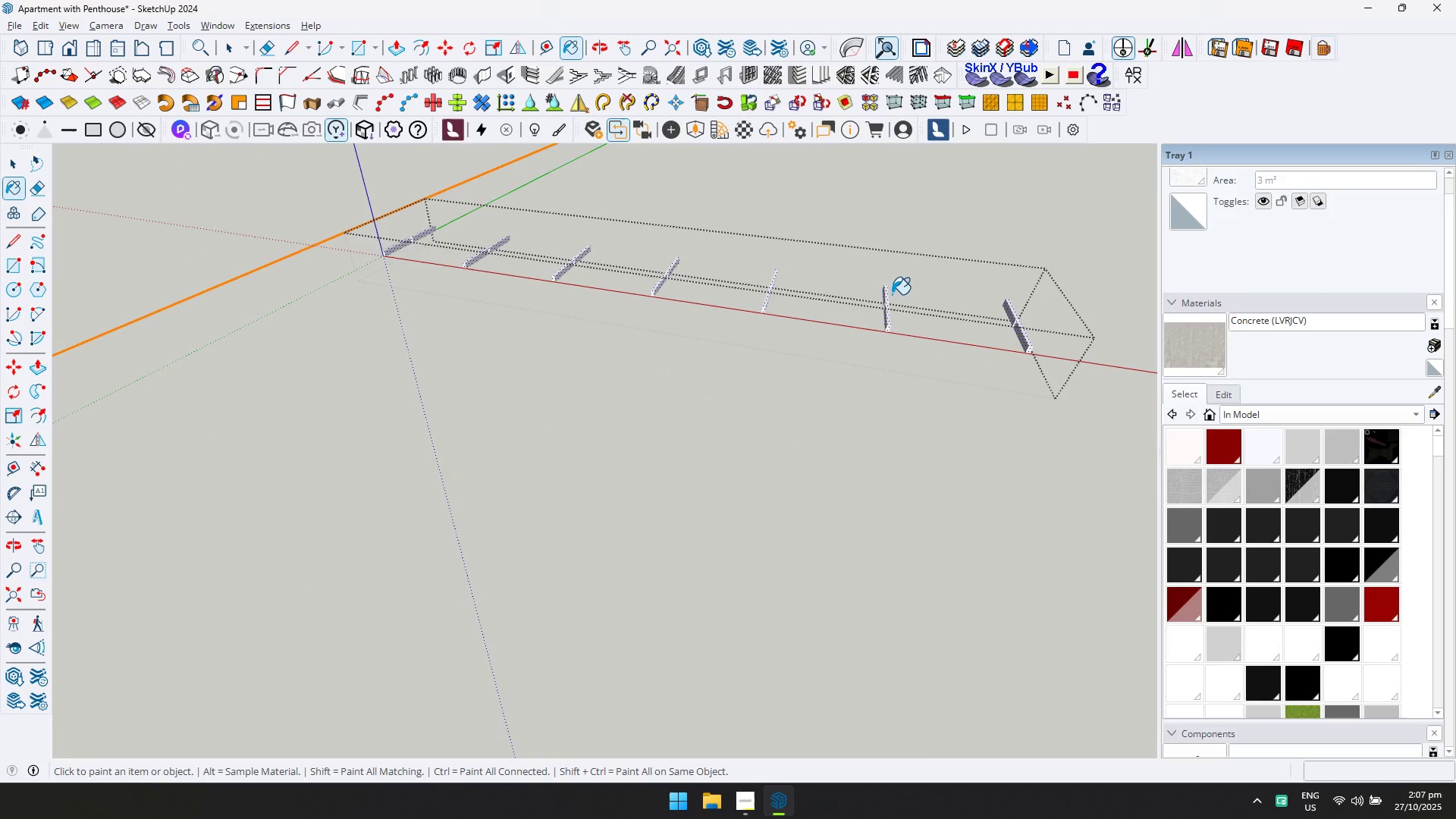 
hold_key(key=ControlLeft, duration=0.47)
left_click([886, 293])
 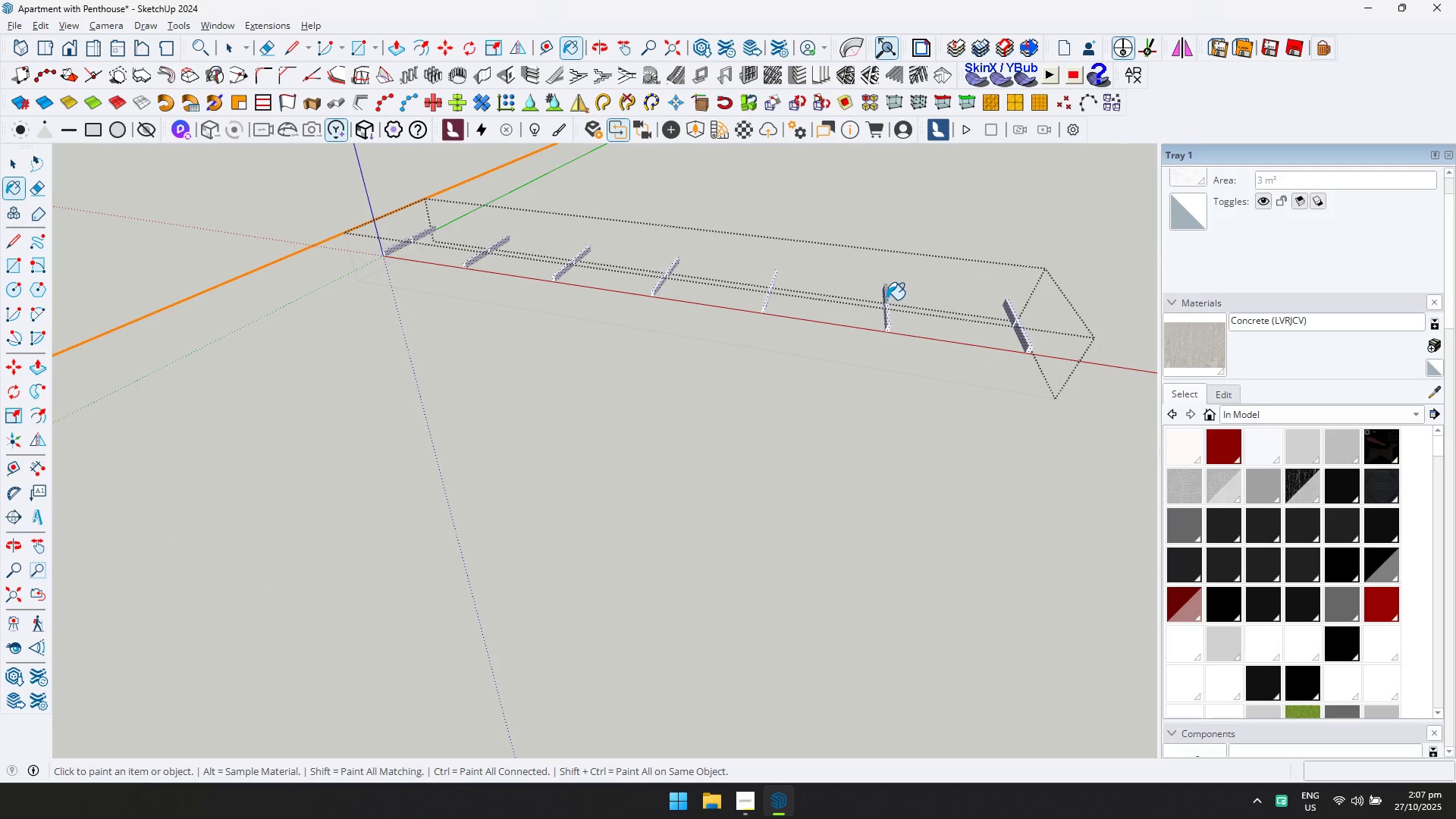 
key(Control+A)
 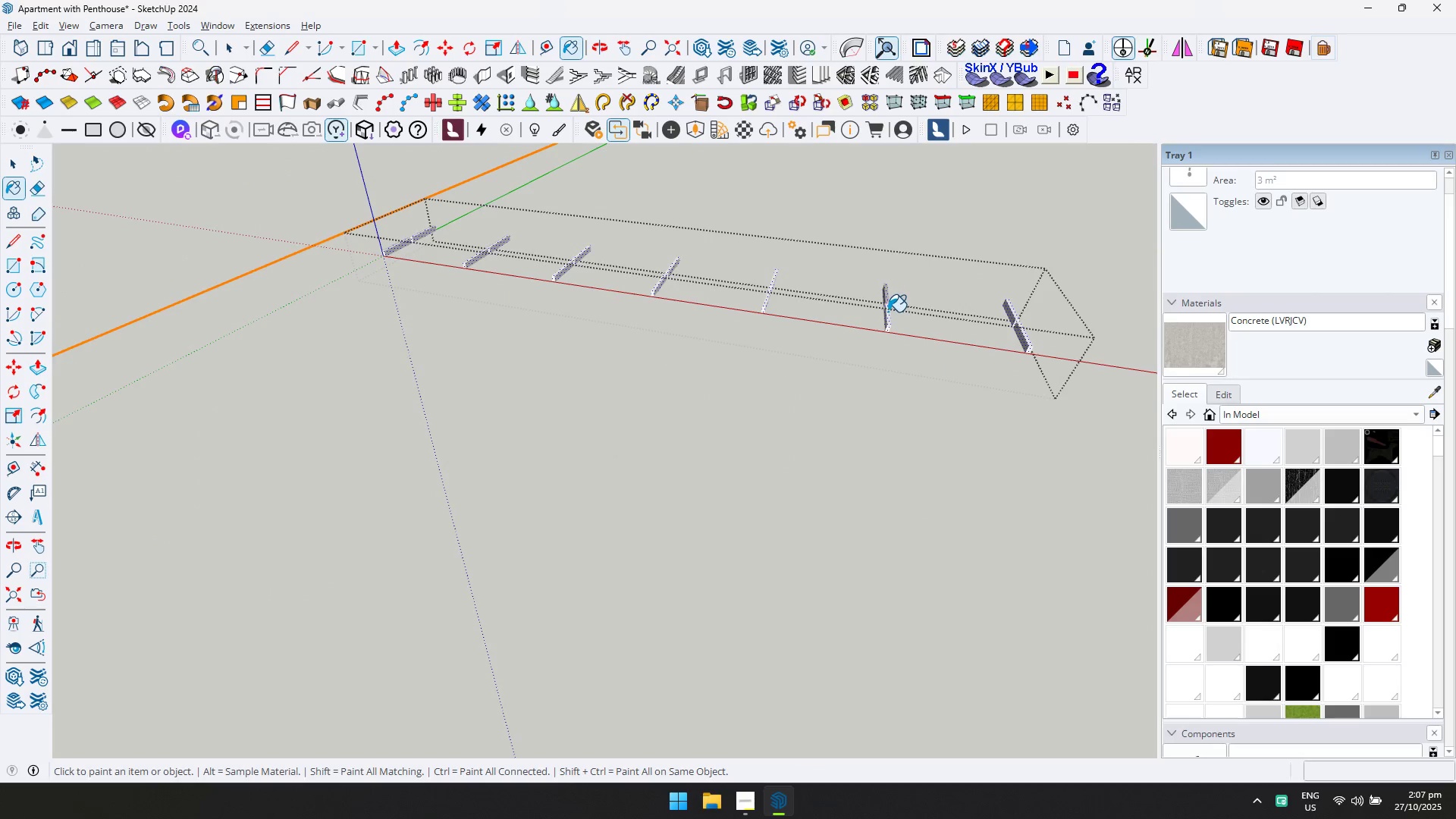 
left_click([888, 312])
 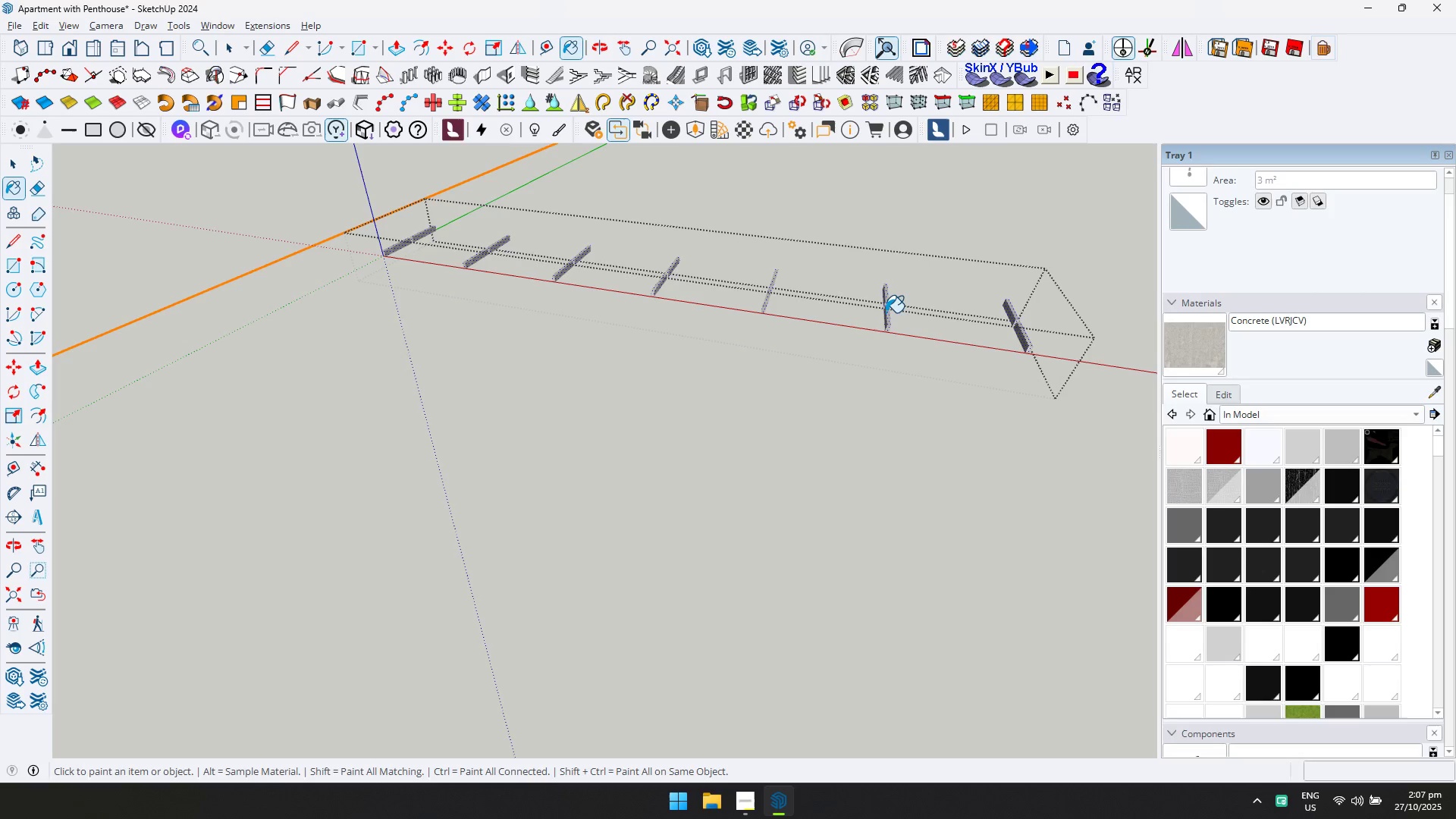 
key(Escape)
 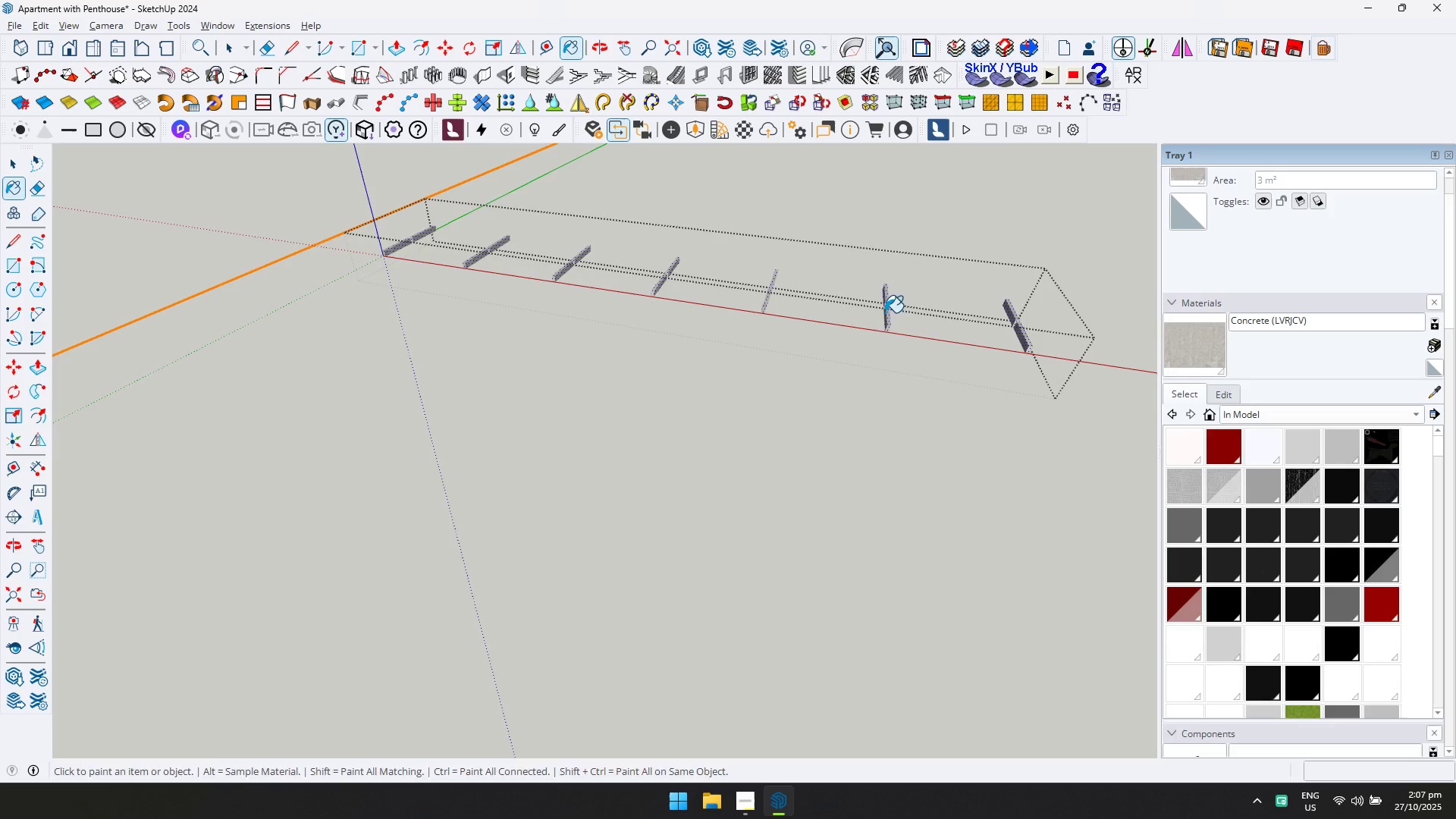 
key(Space)
 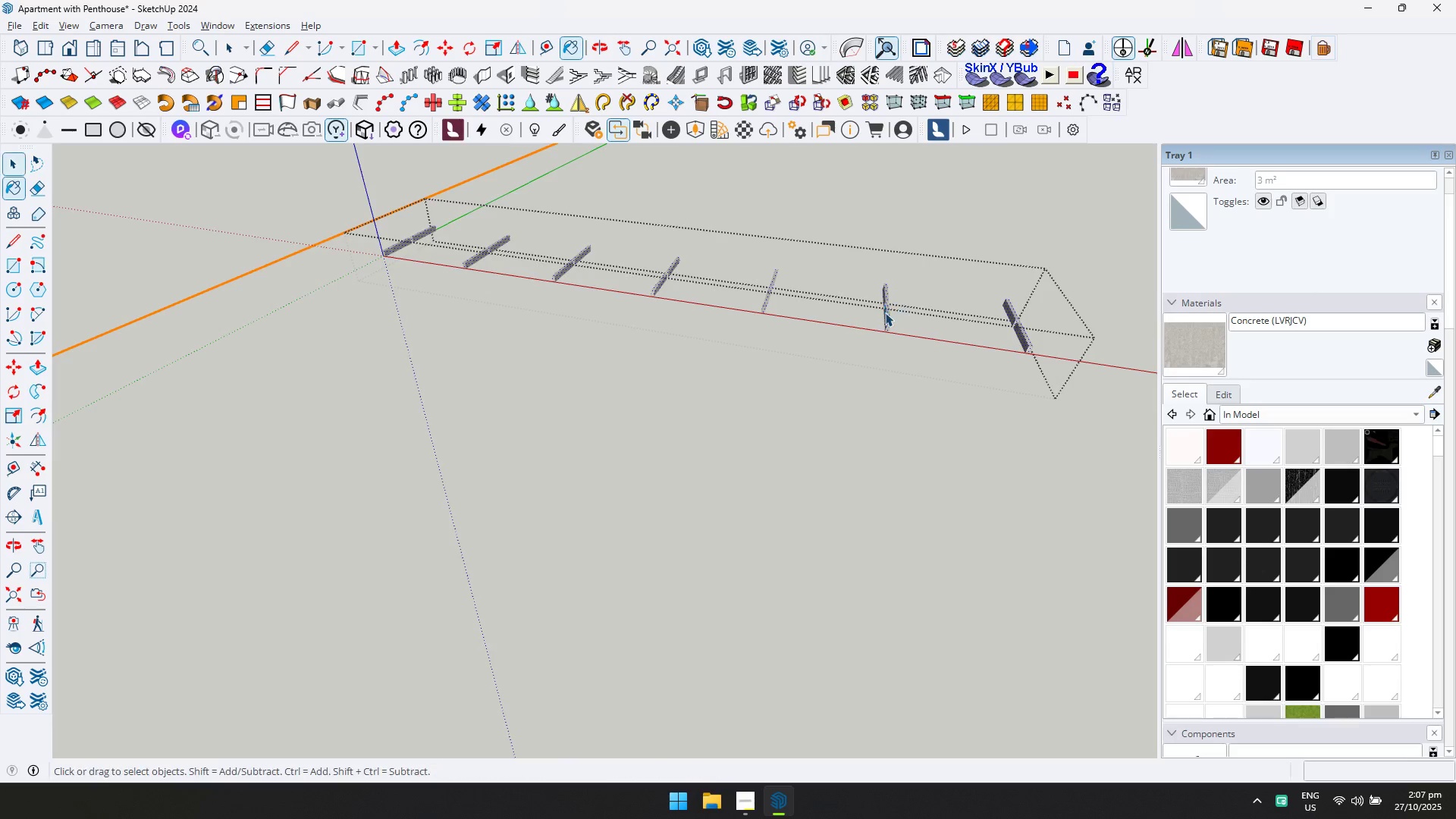 
key(Escape)
 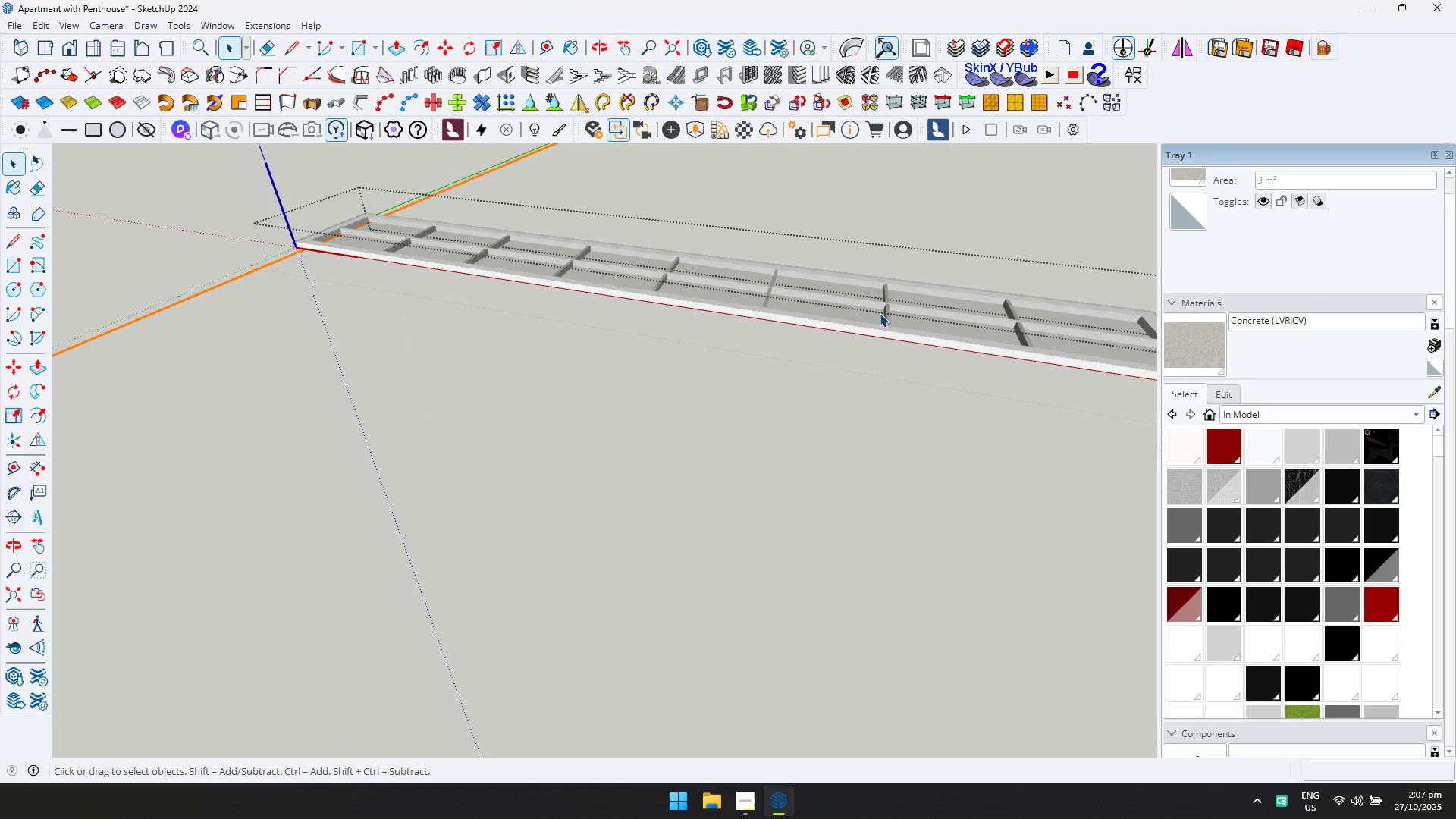 
key(Escape)
 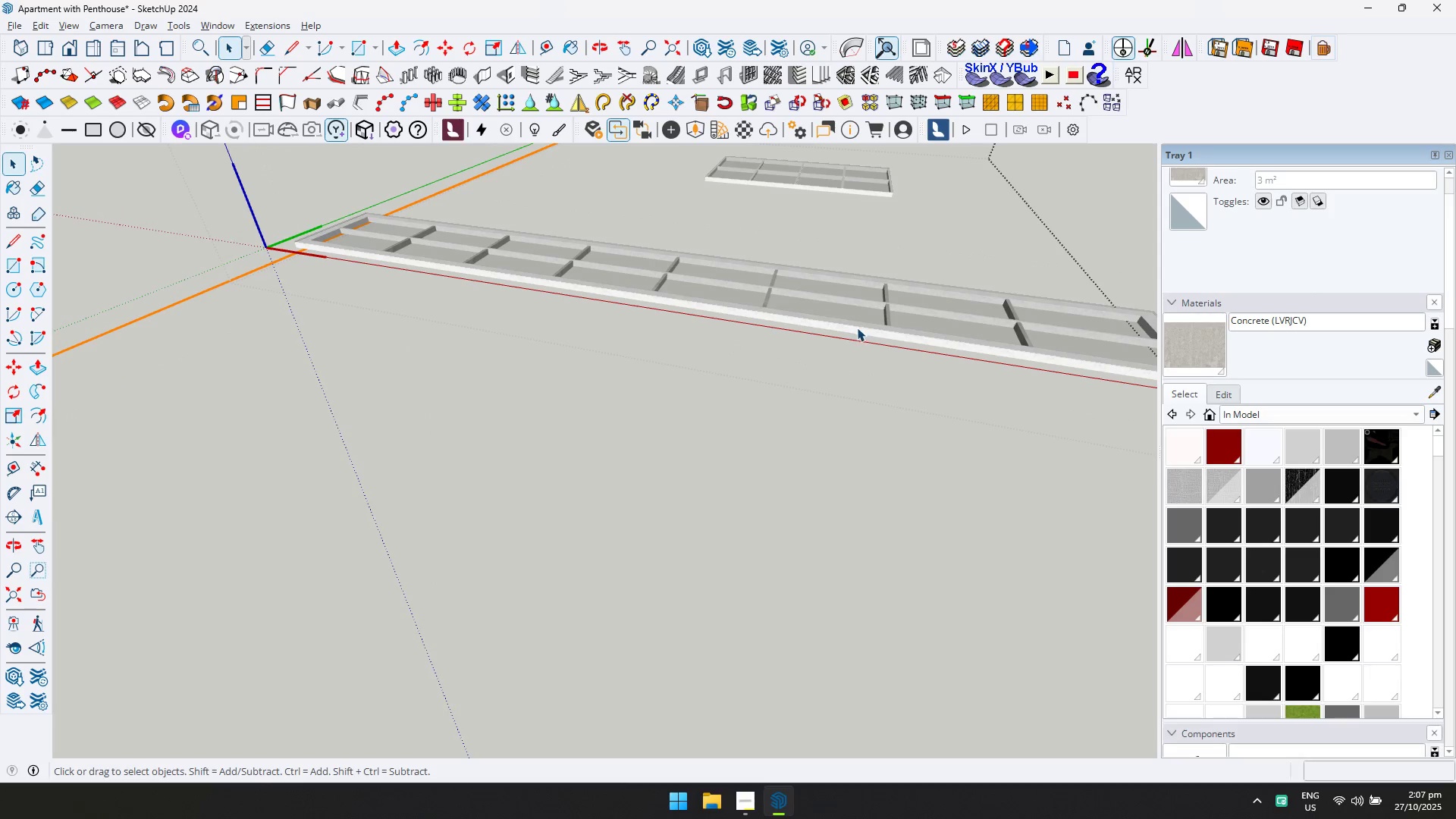 
scroll: coordinate [846, 327], scroll_direction: up, amount: 5.0
 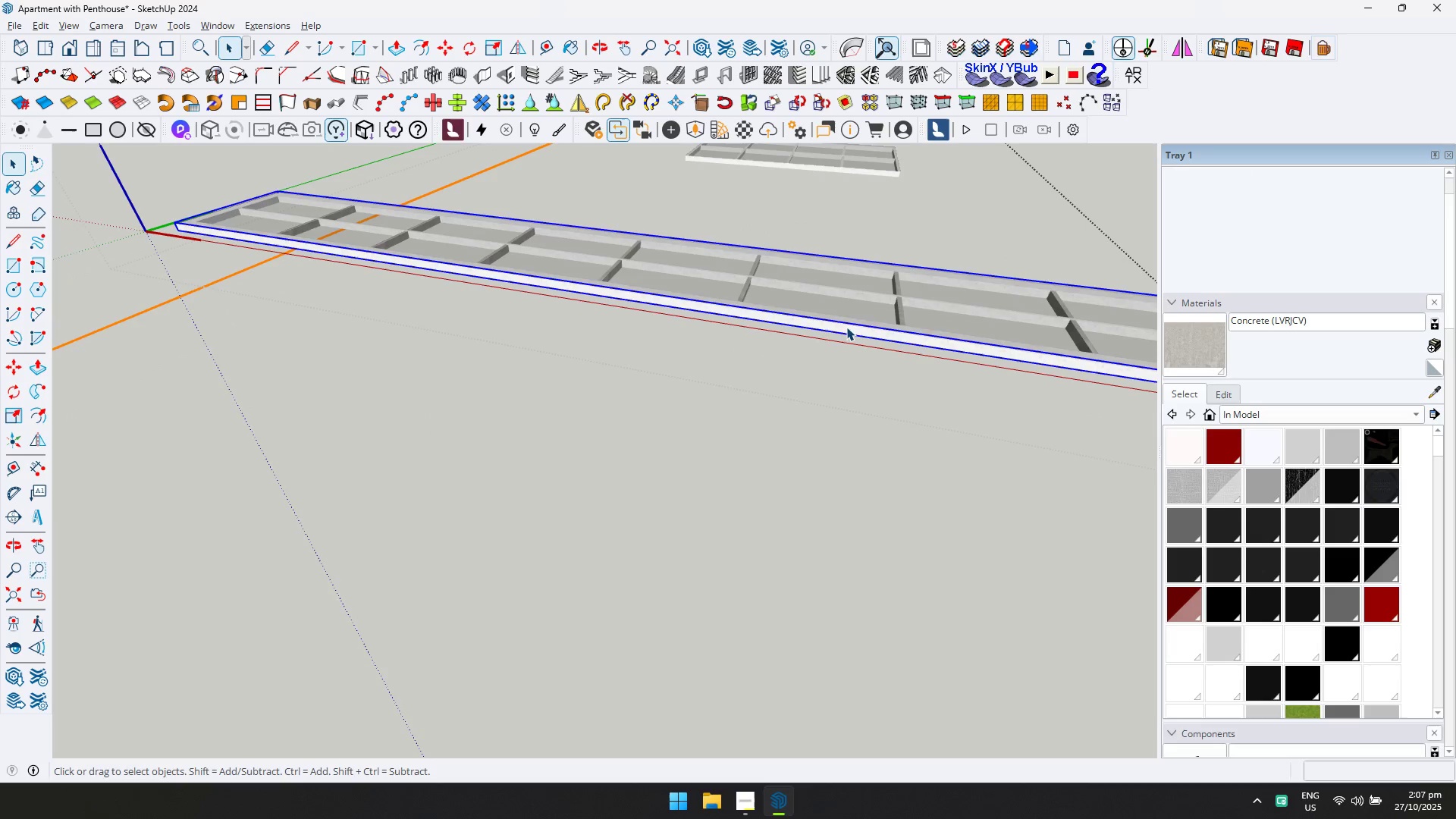 
double_click([846, 327])
 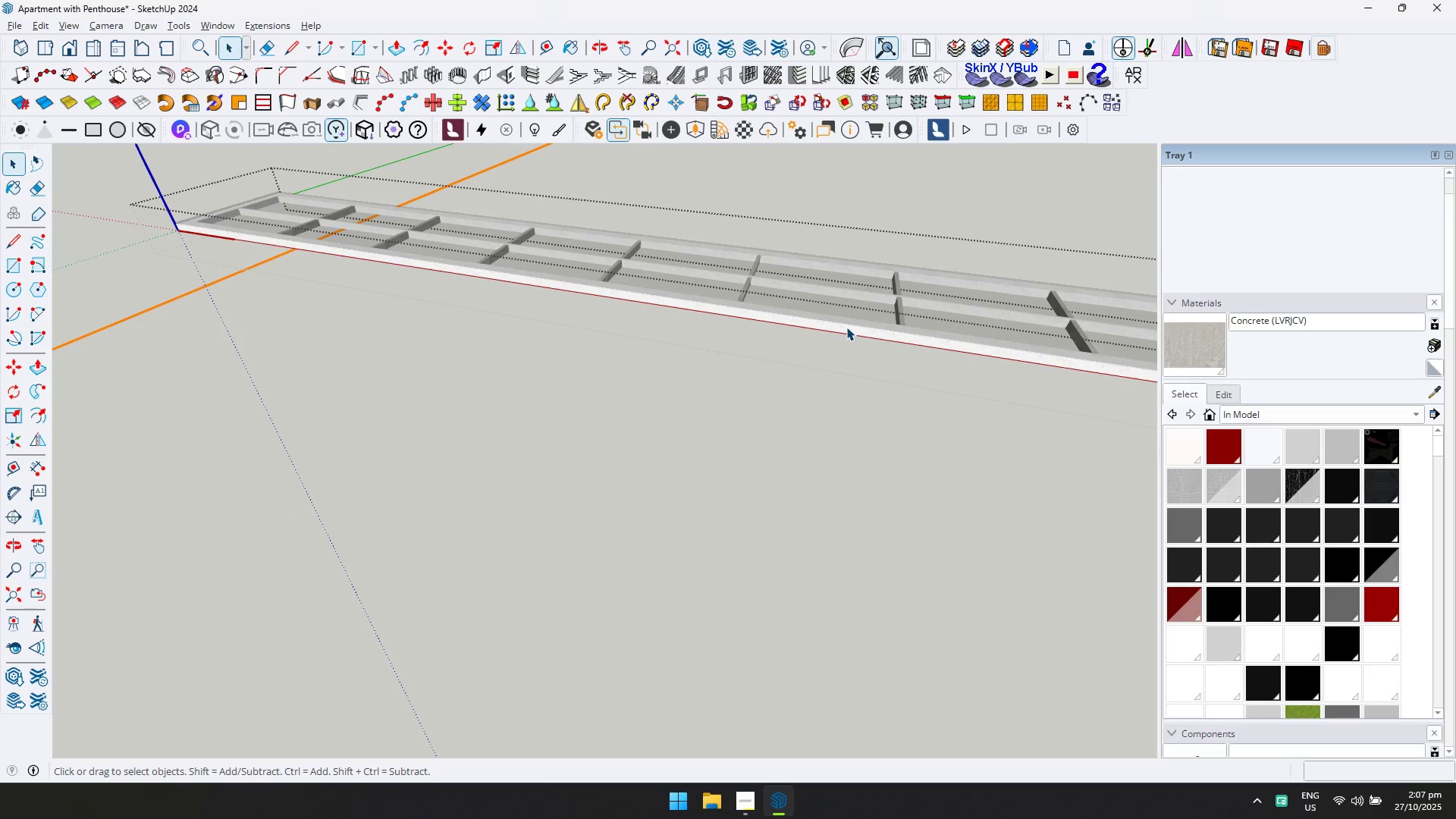 
triple_click([846, 327])
 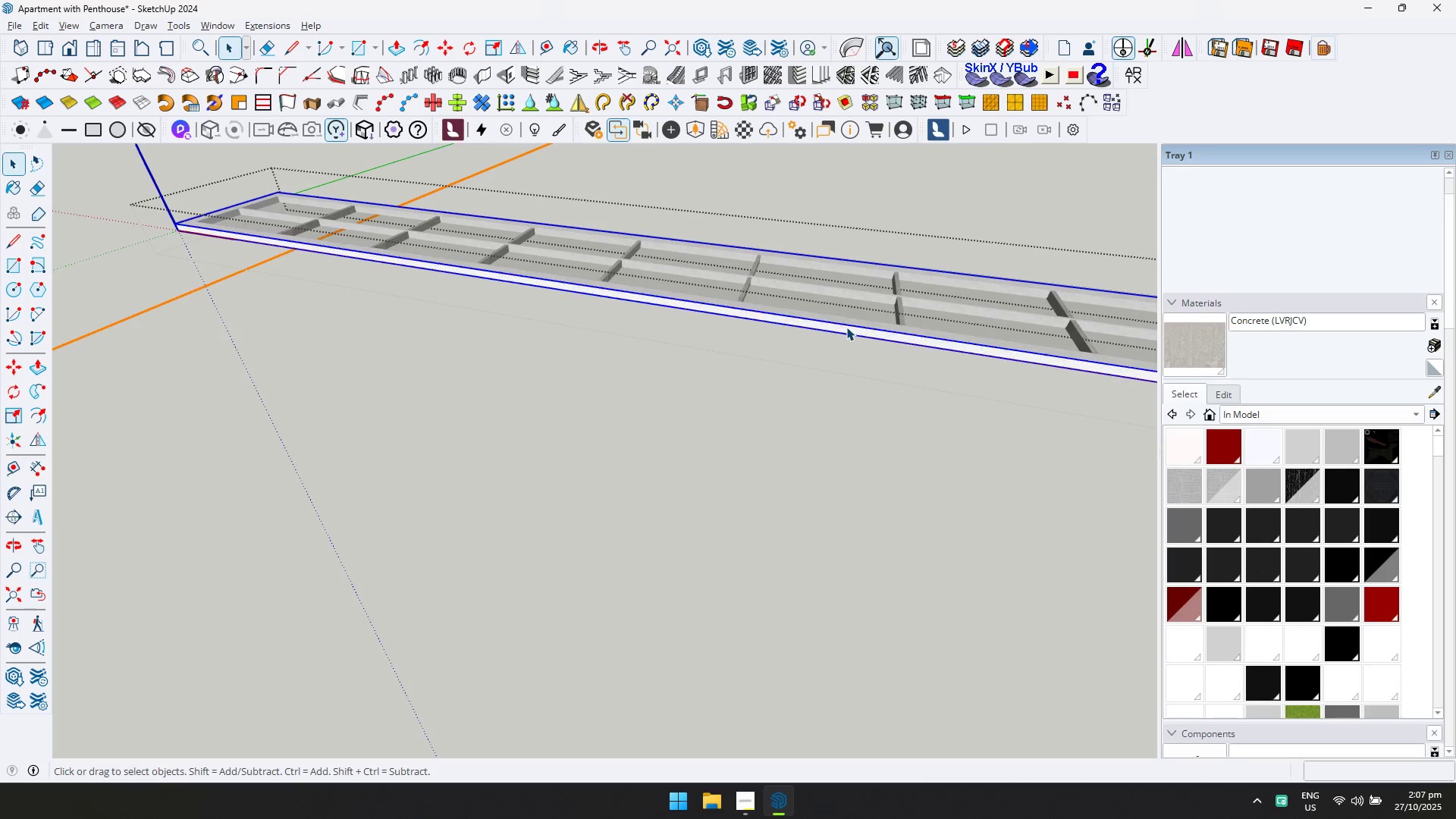 
triple_click([846, 327])
 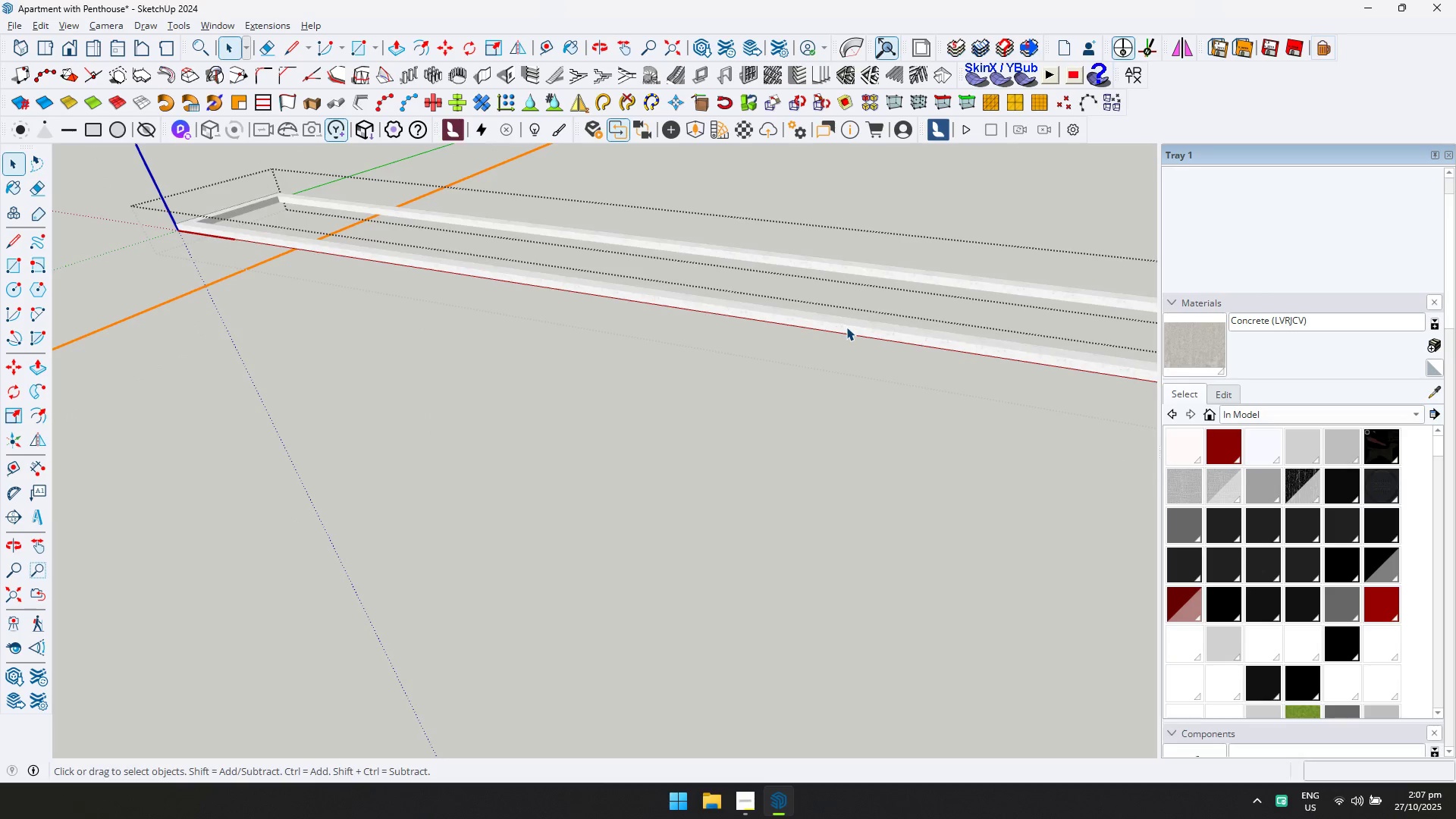 
triple_click([846, 327])
 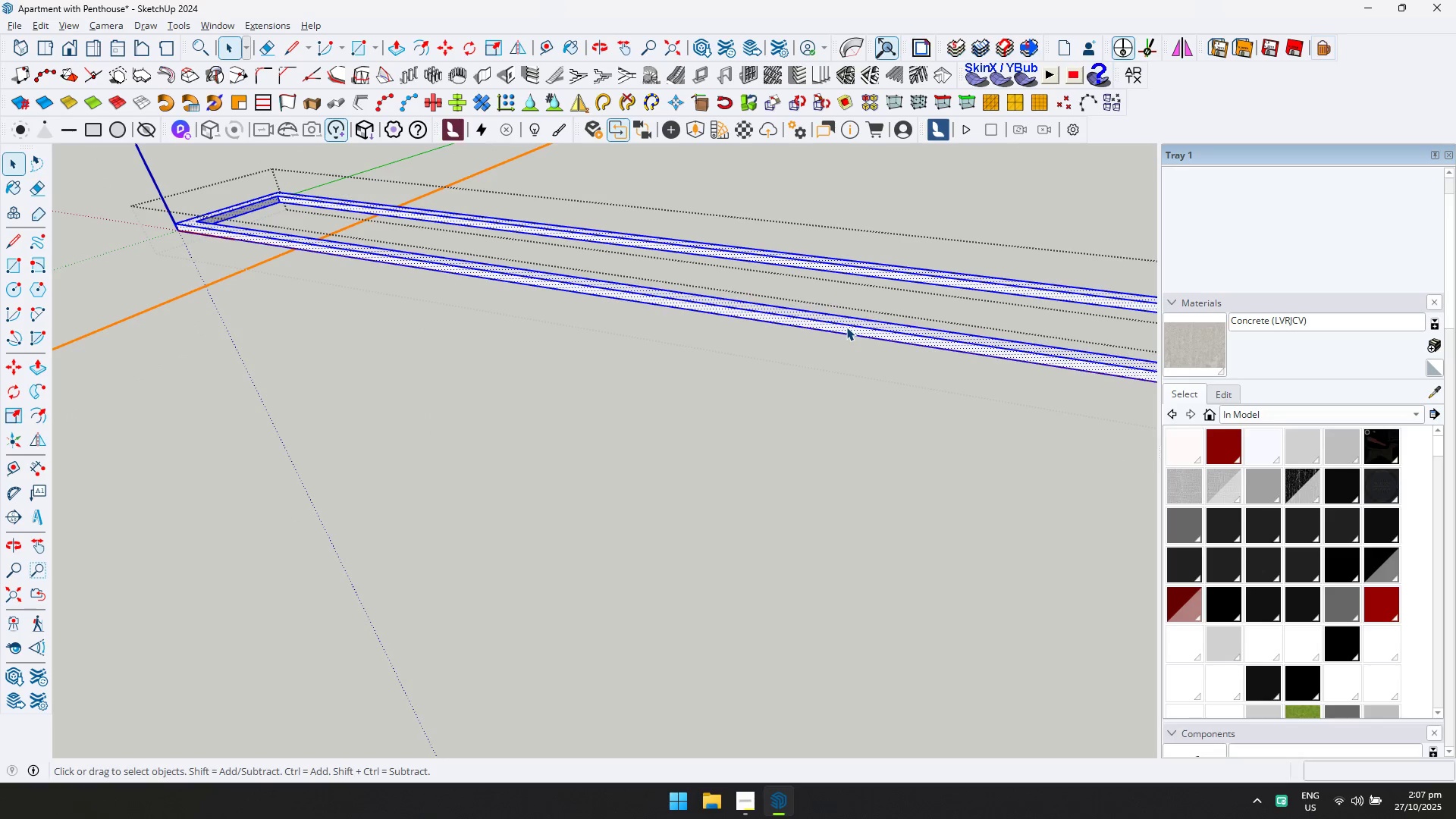 
hold_key(key=ControlLeft, duration=0.32)
 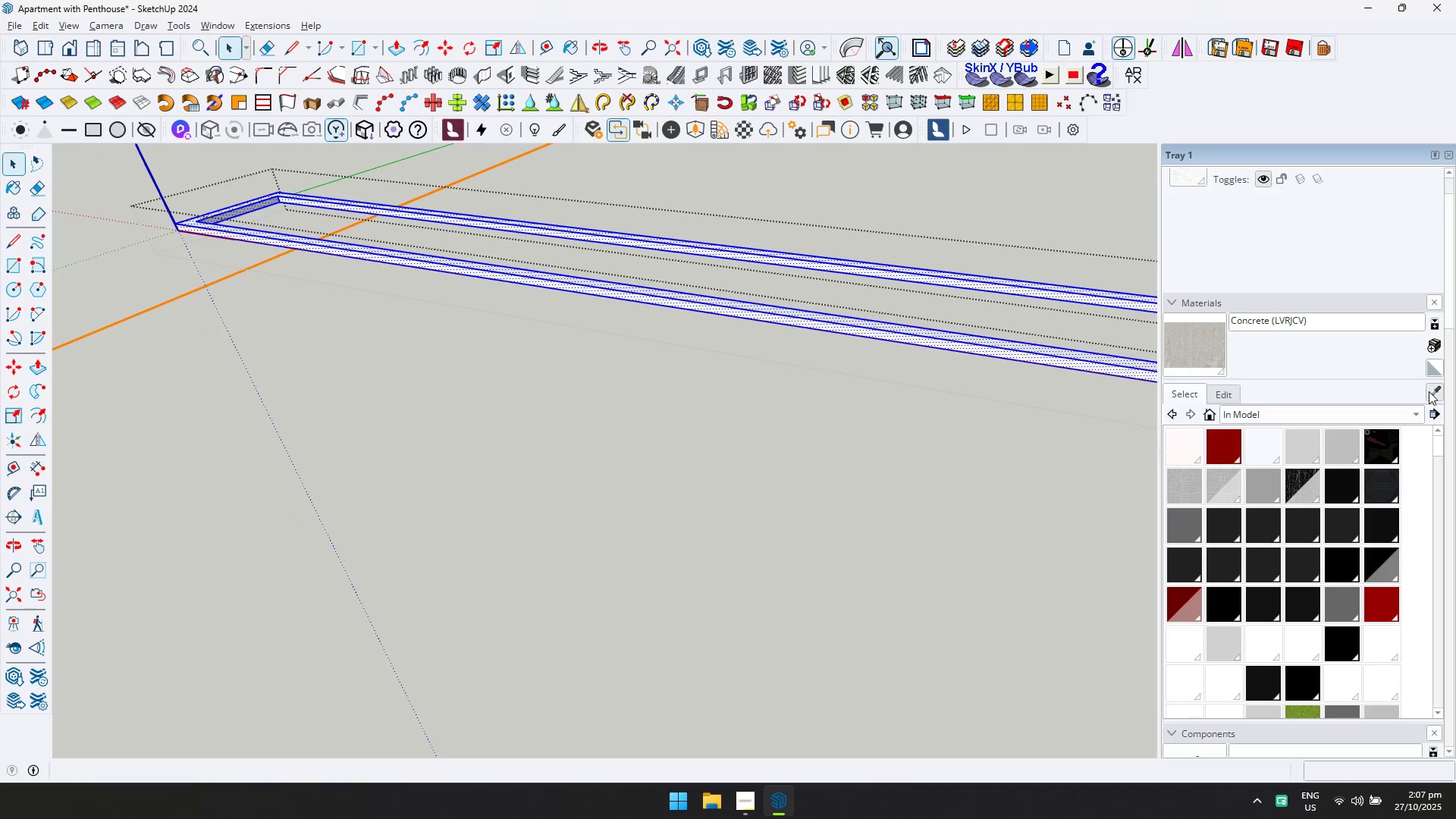 
key(D)
 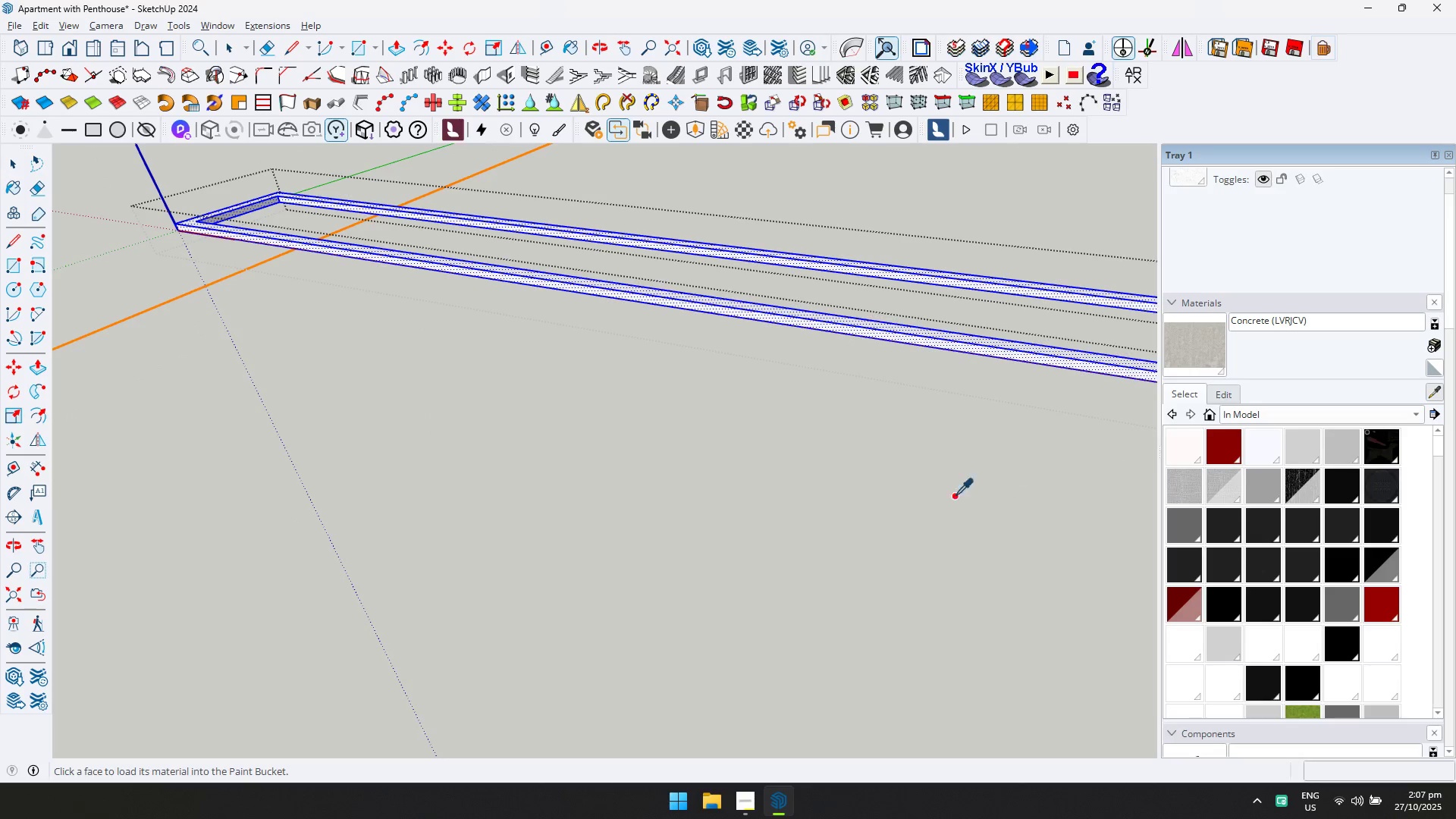 
scroll: coordinate [808, 497], scroll_direction: down, amount: 6.0
 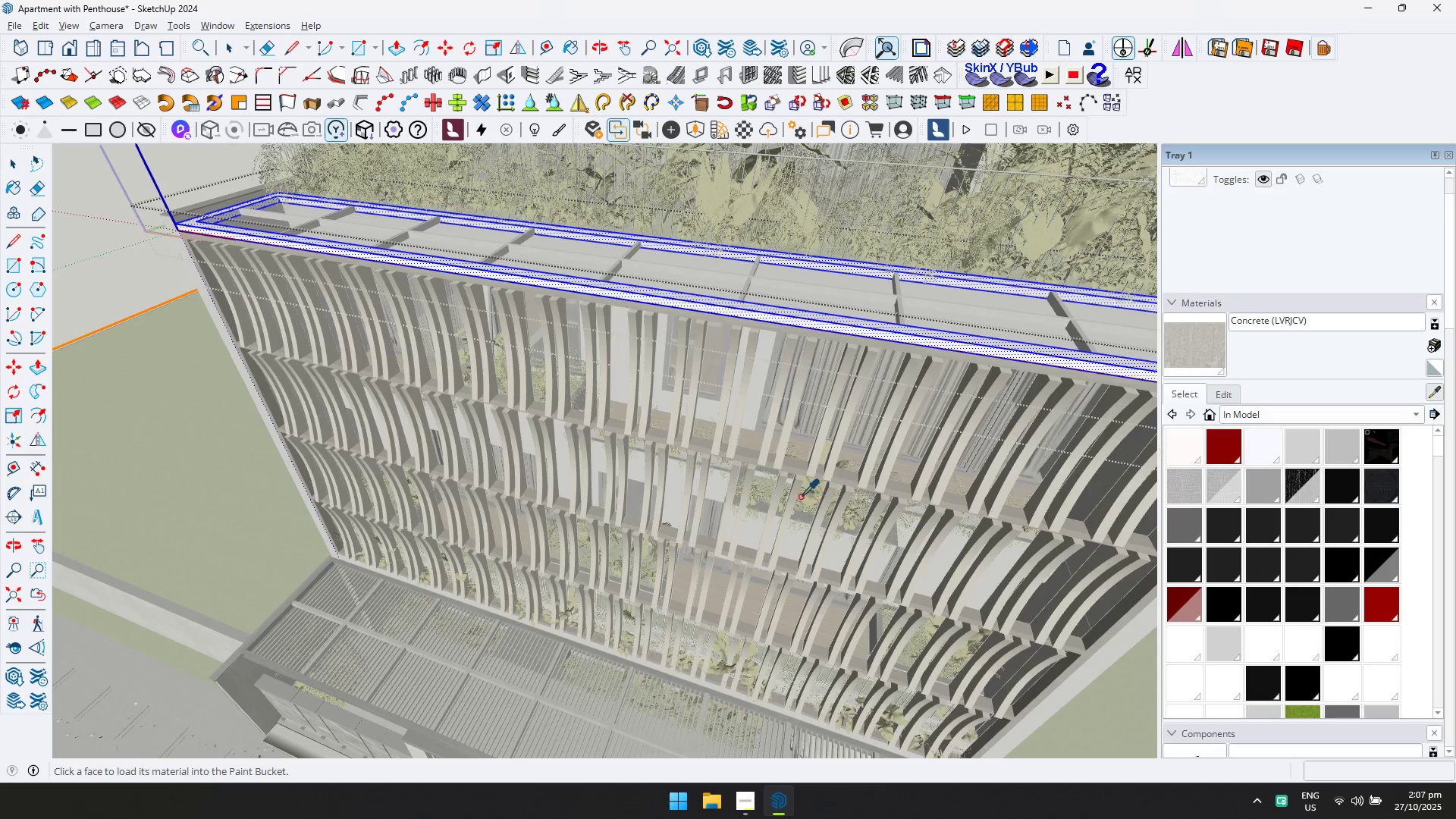 
hold_key(key=ShiftLeft, duration=0.8)
 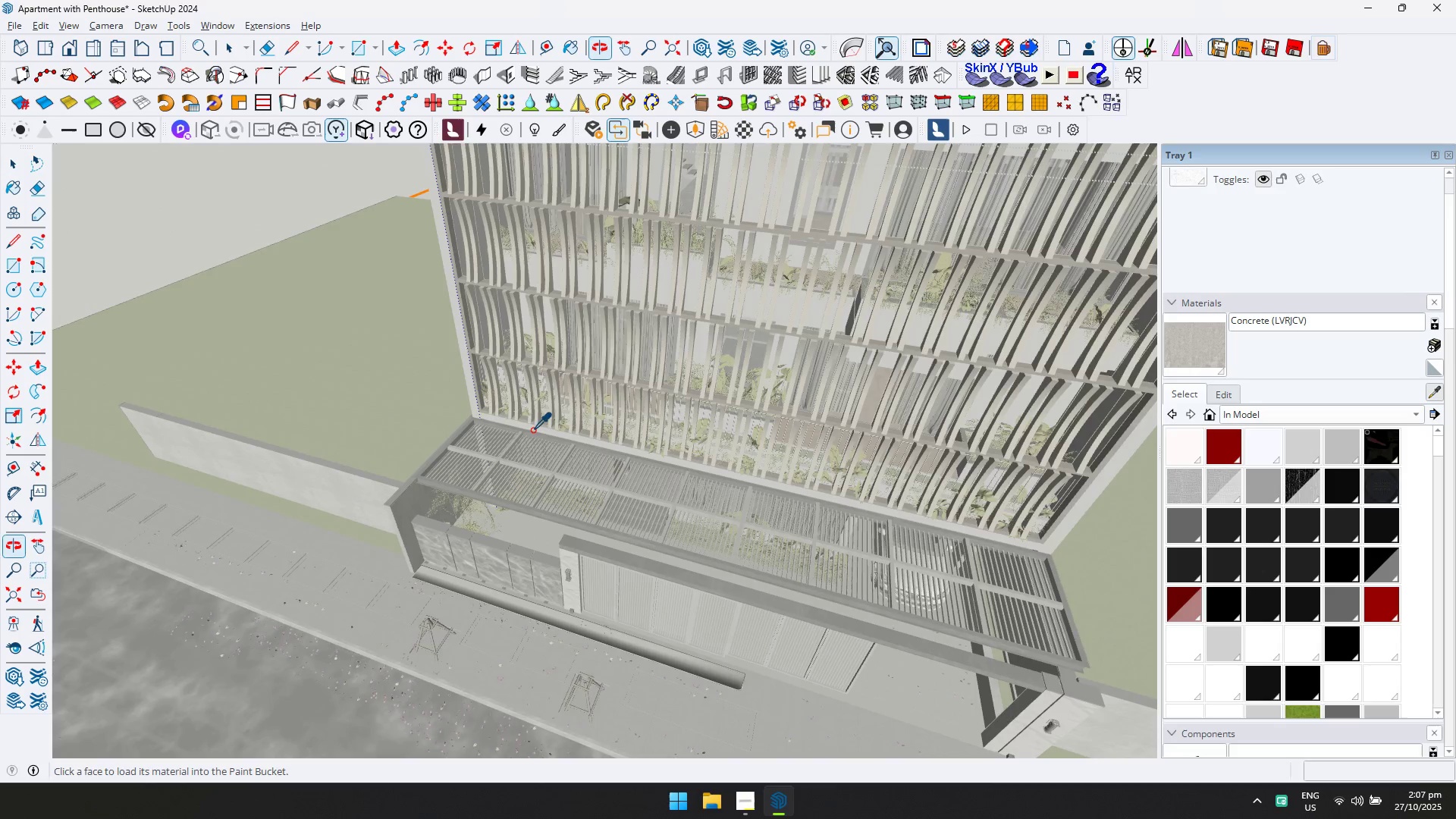 
scroll: coordinate [428, 483], scroll_direction: up, amount: 18.0
 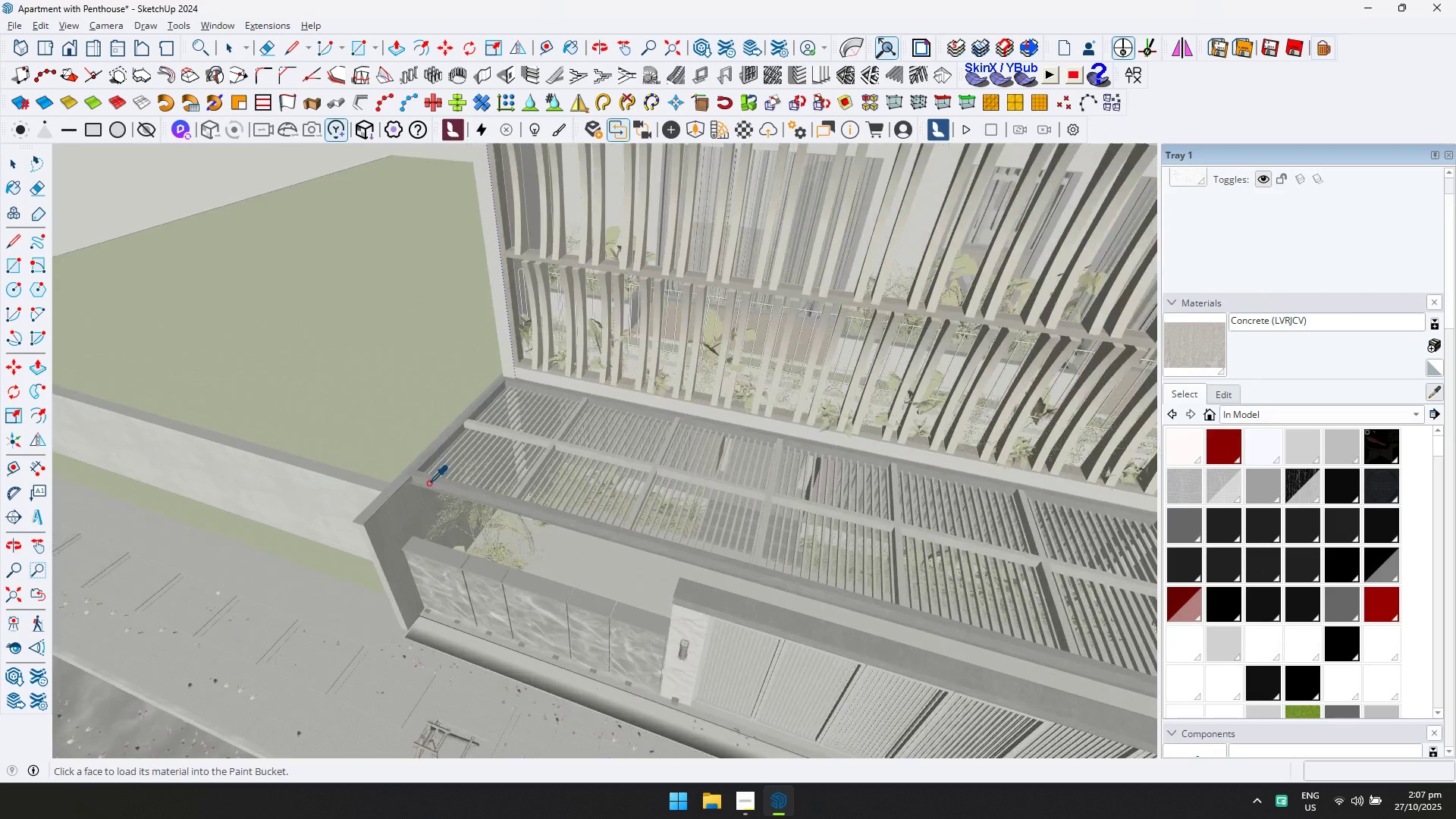 
left_click([428, 483])
 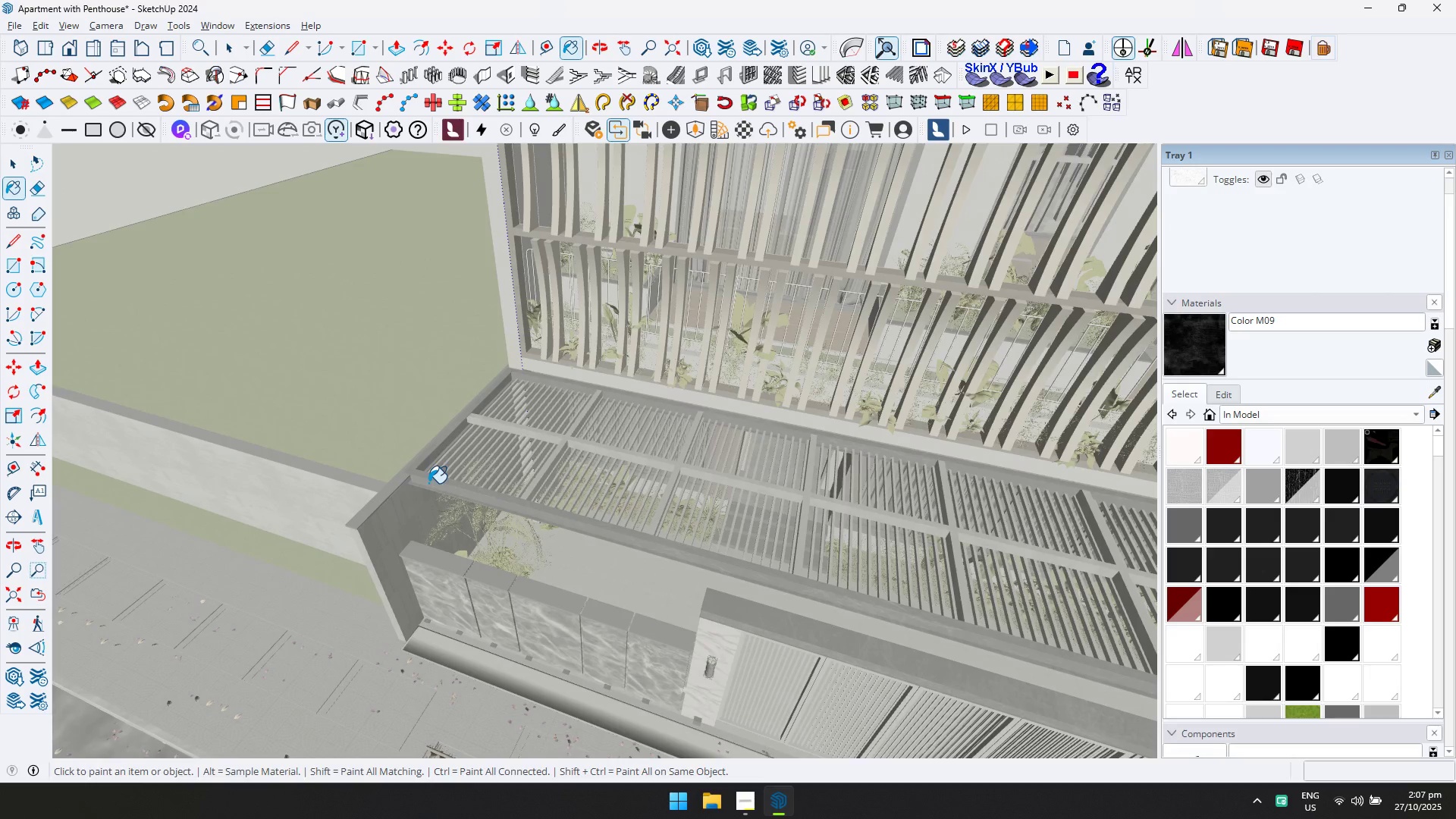 
scroll: coordinate [767, 370], scroll_direction: down, amount: 13.0
 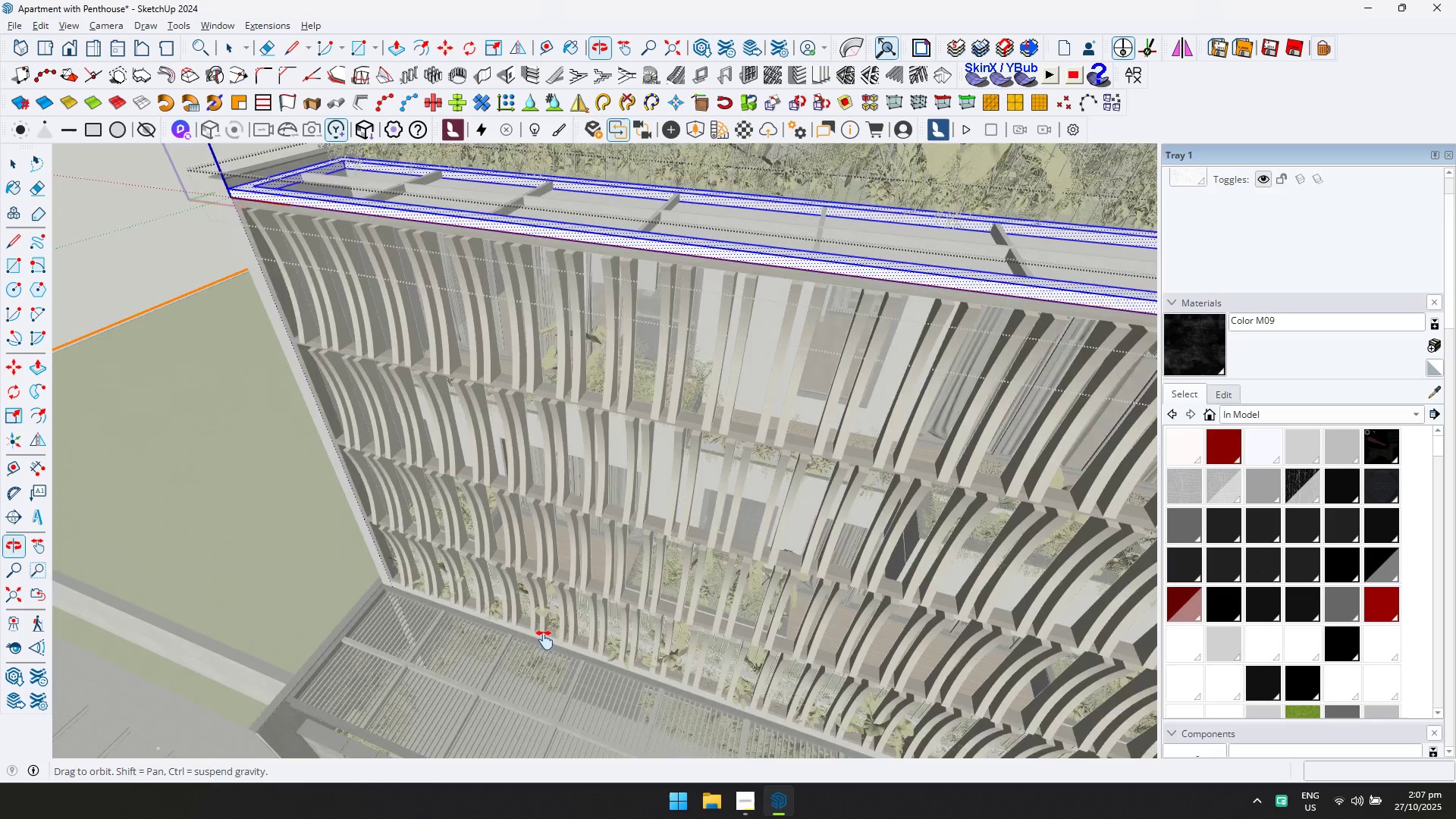 
hold_key(key=ShiftLeft, duration=0.85)
 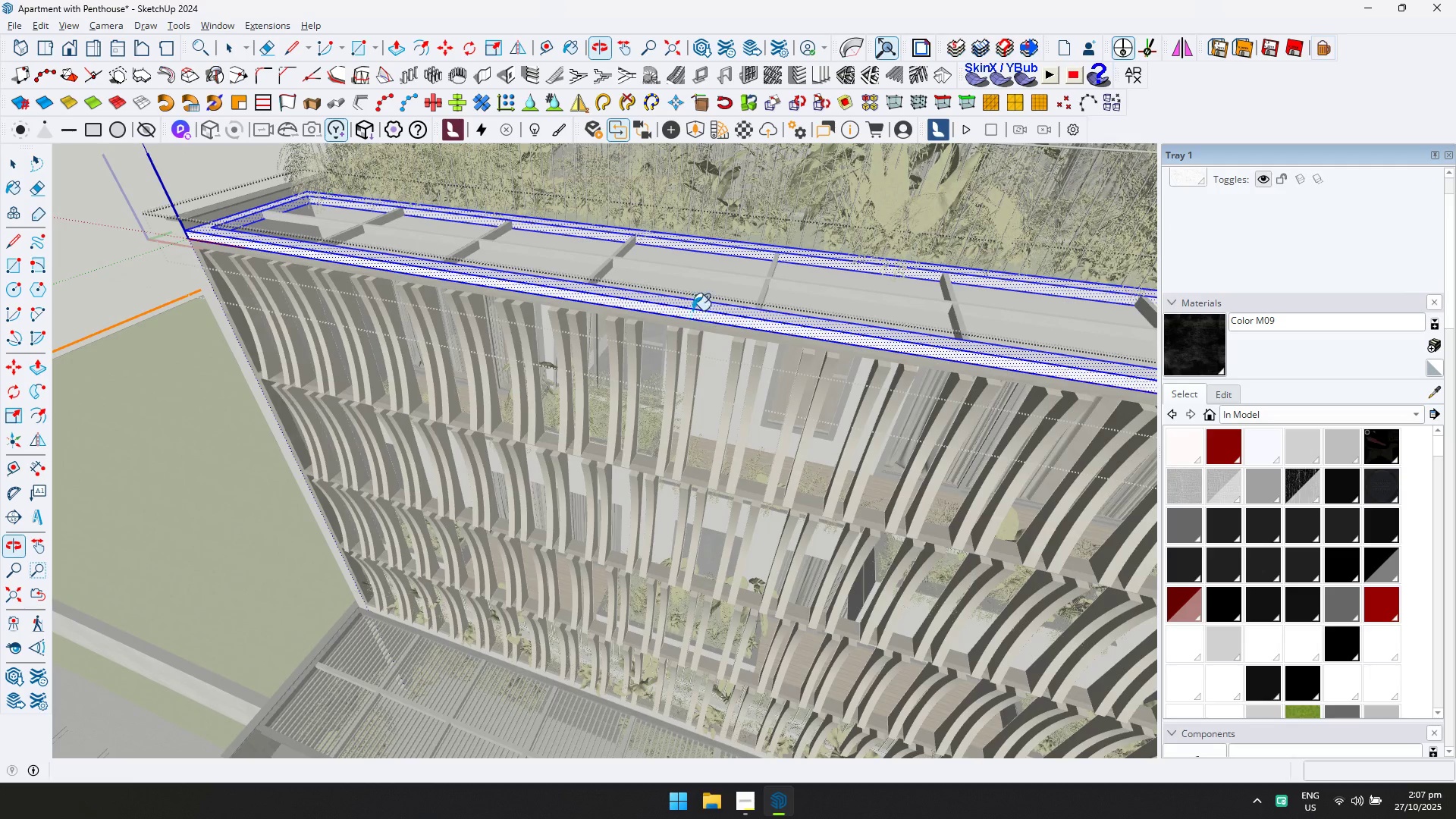 
left_click([694, 306])
 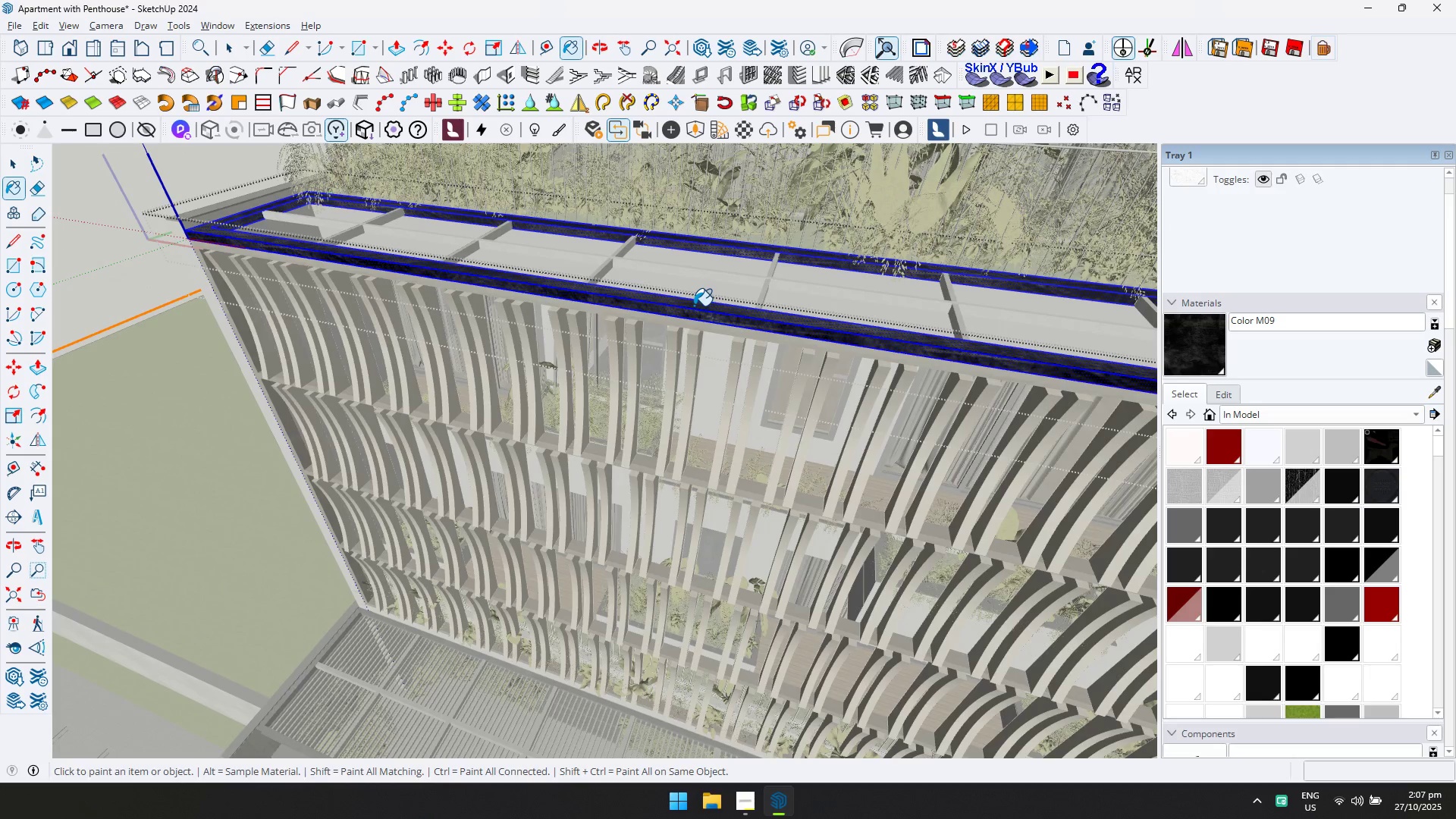 
key(Escape)
 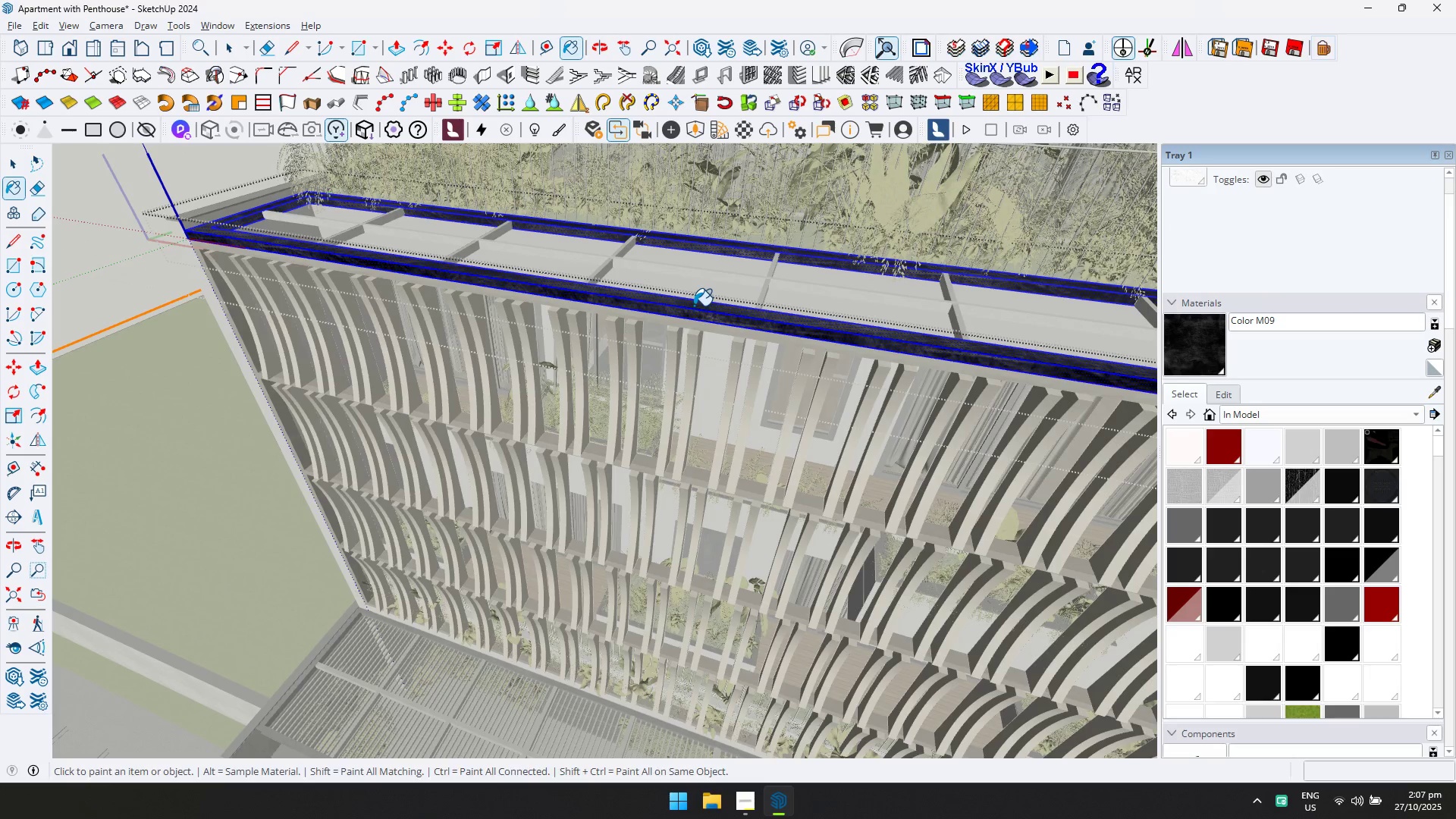 
key(Space)
 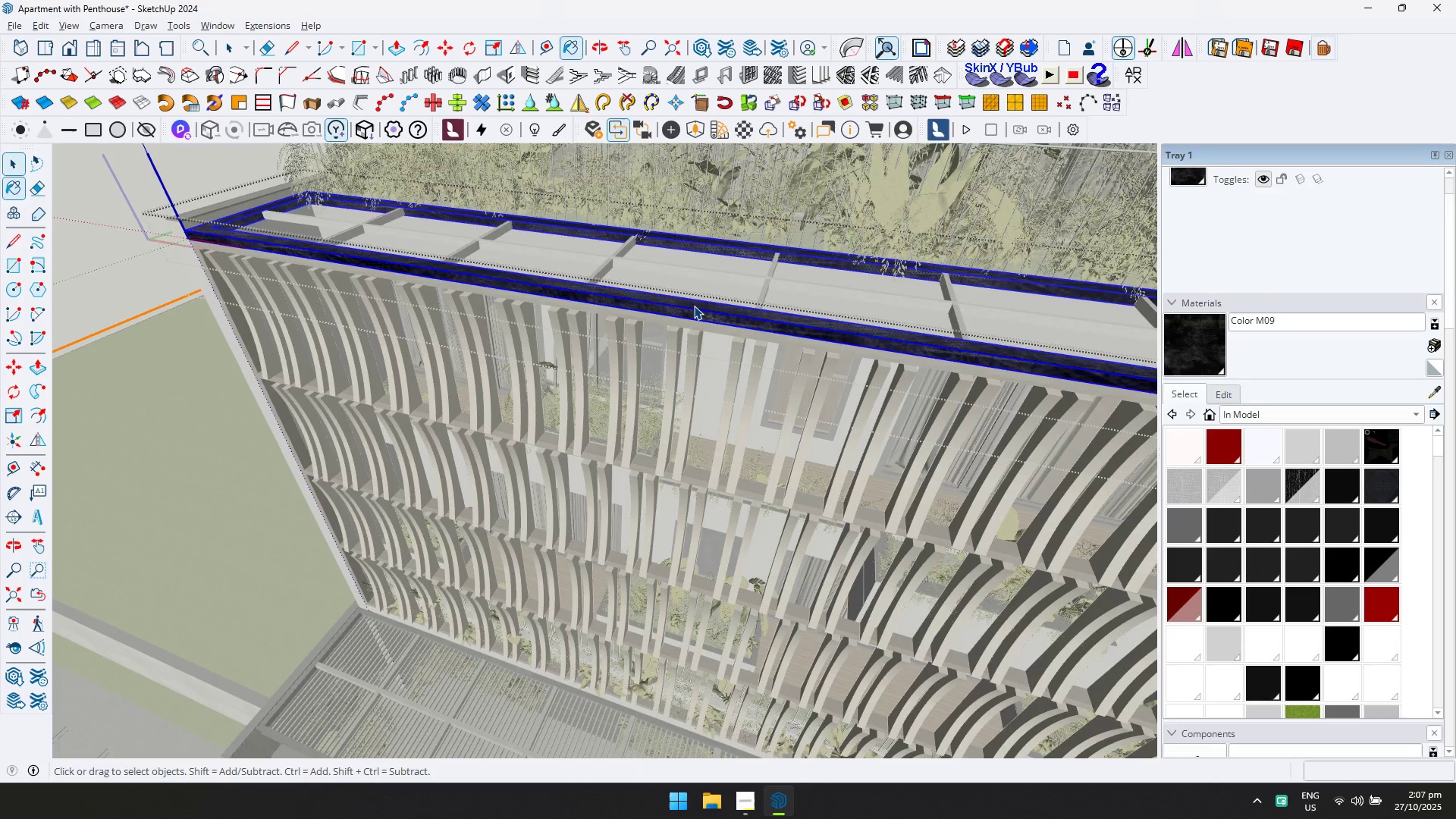 
key(Escape)
 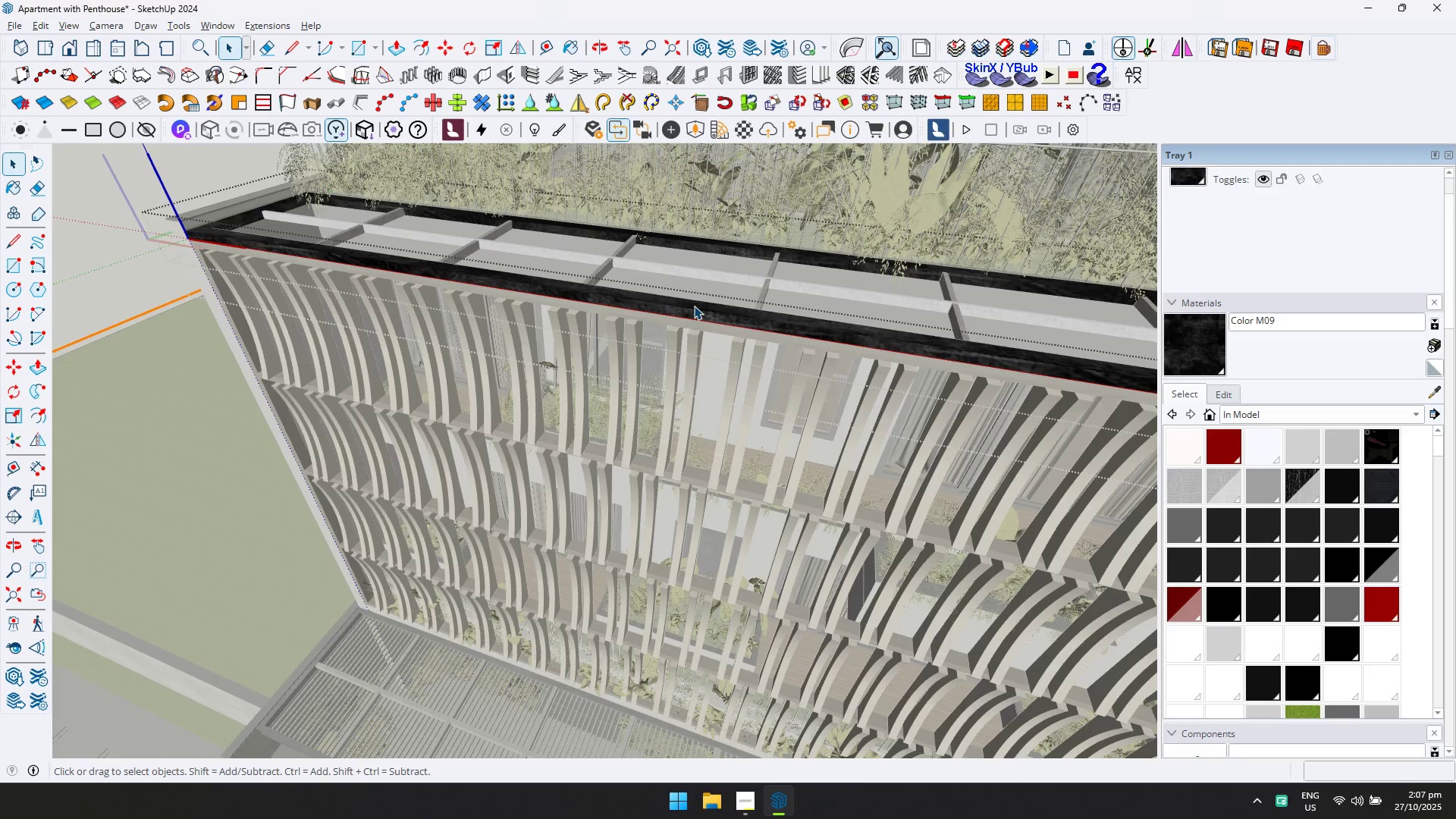 
key(Escape)
 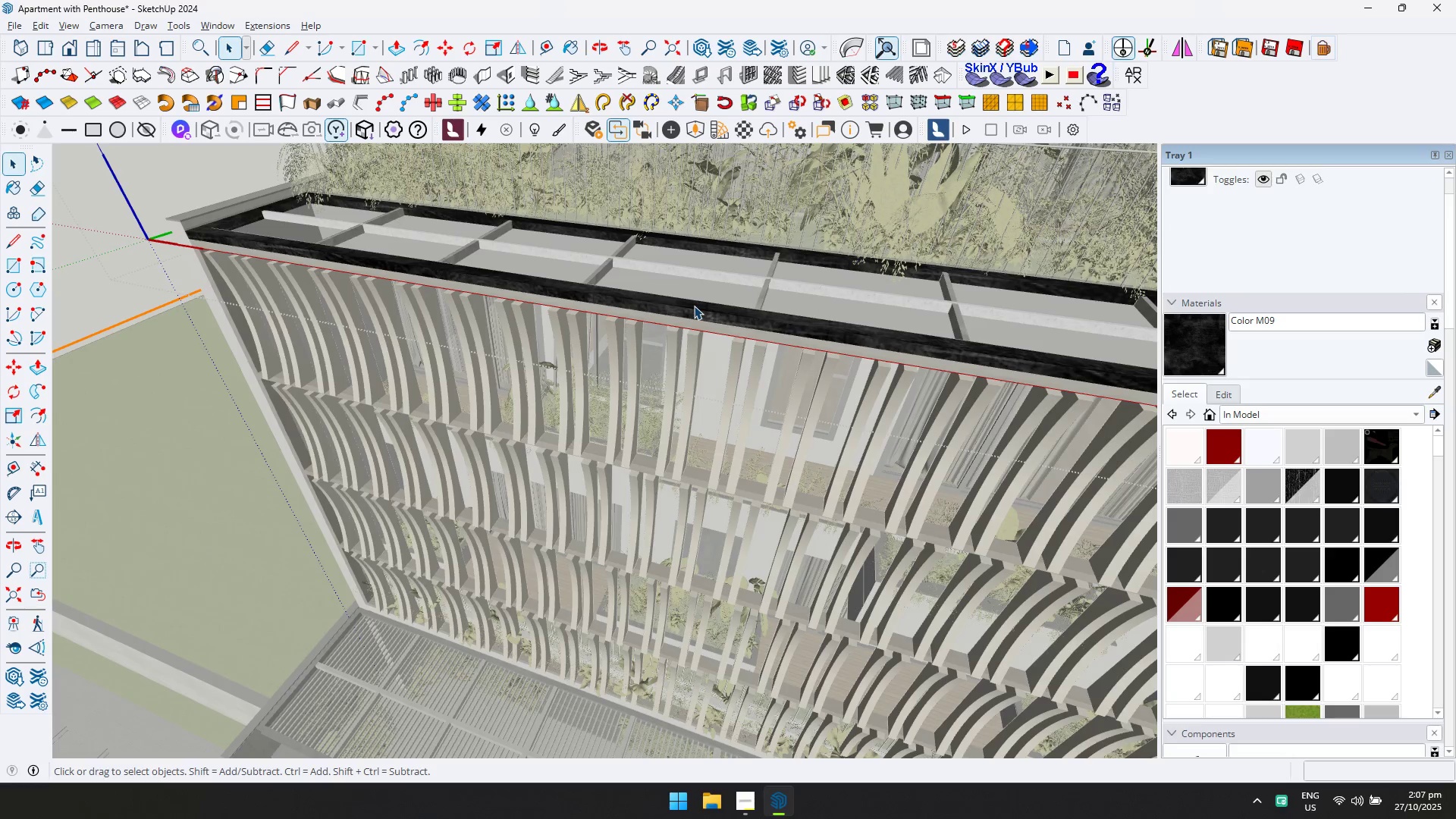 
key(Space)
 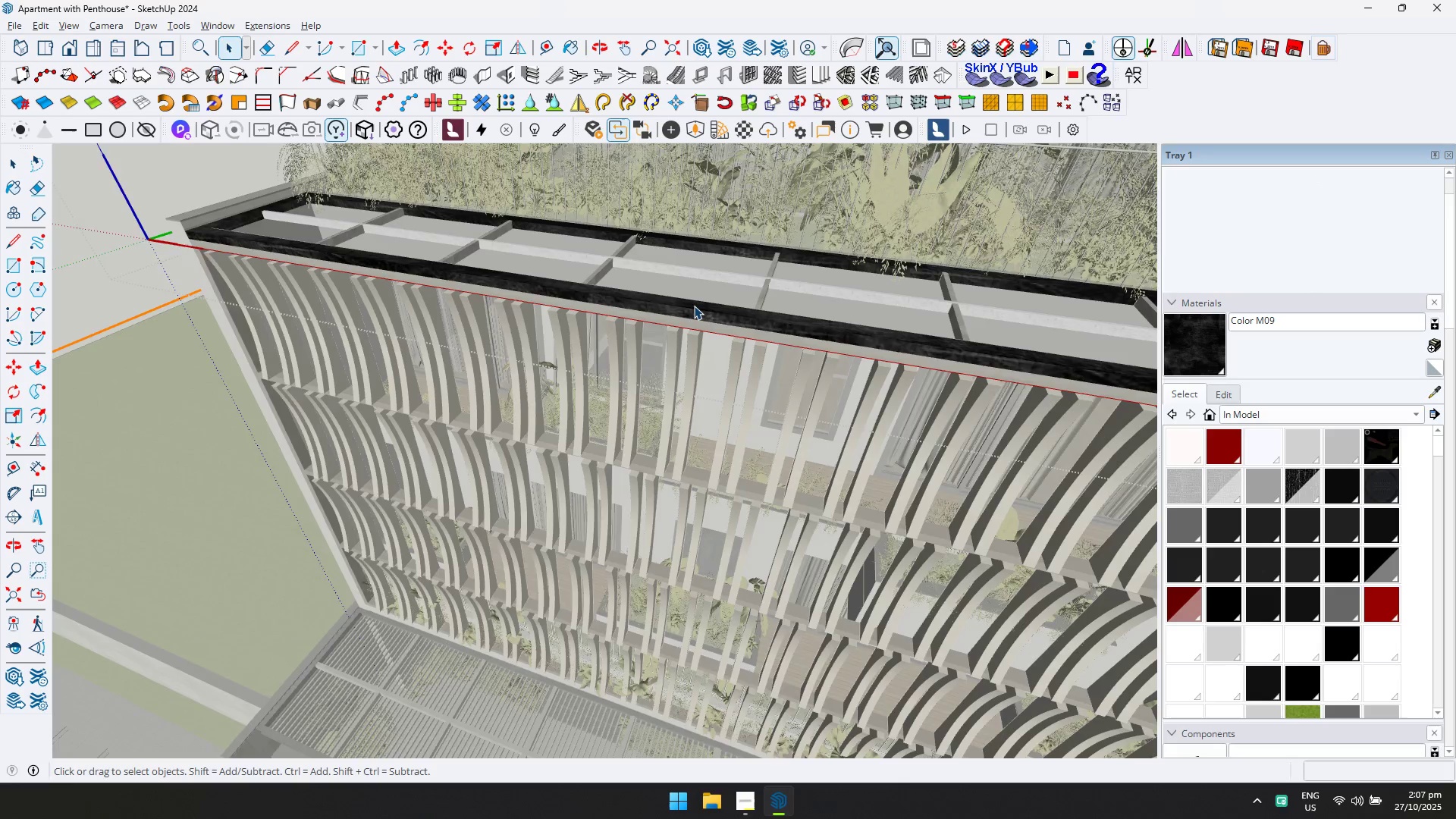 
key(Escape)
 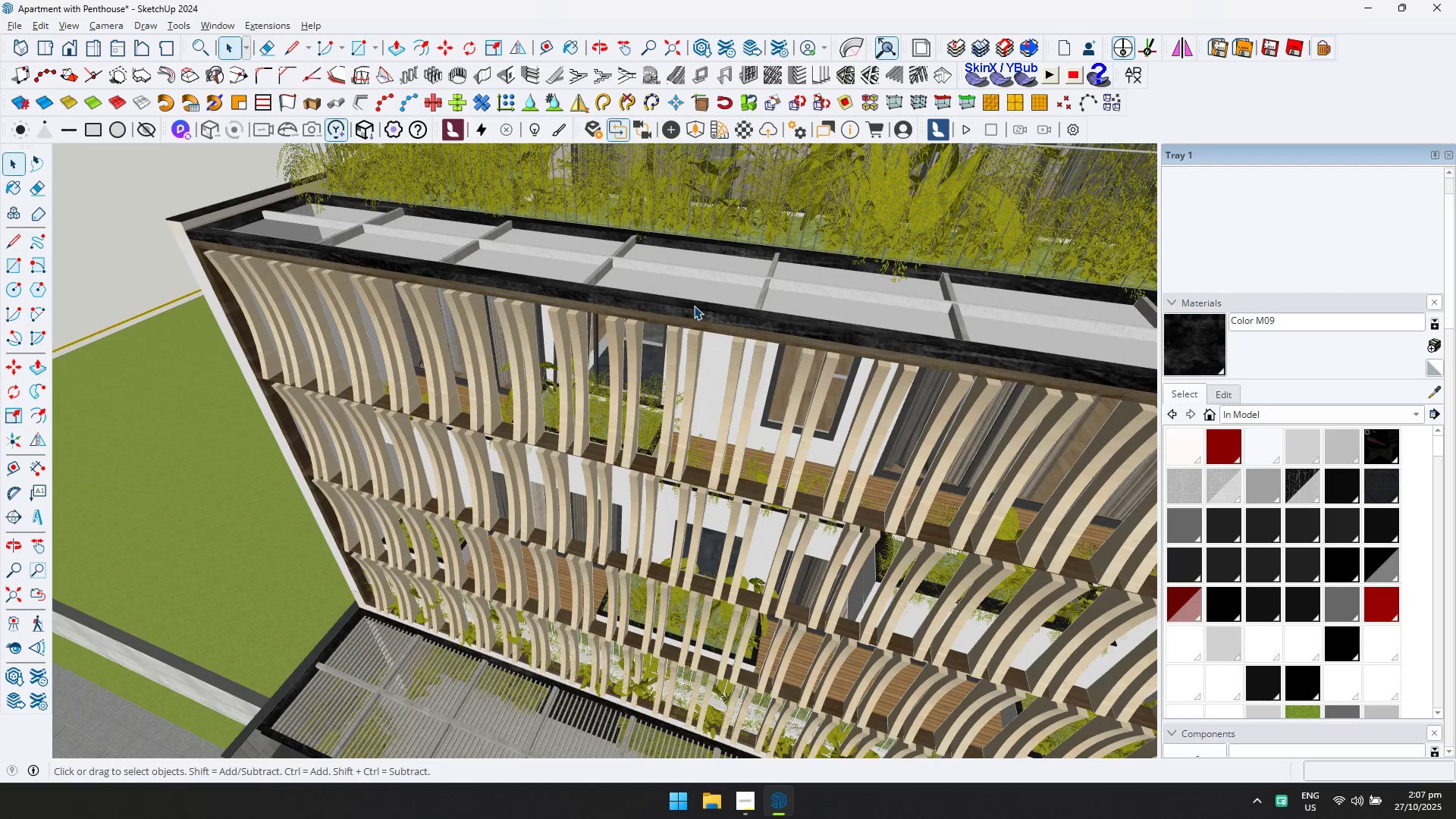 
scroll: coordinate [839, 390], scroll_direction: down, amount: 17.0
 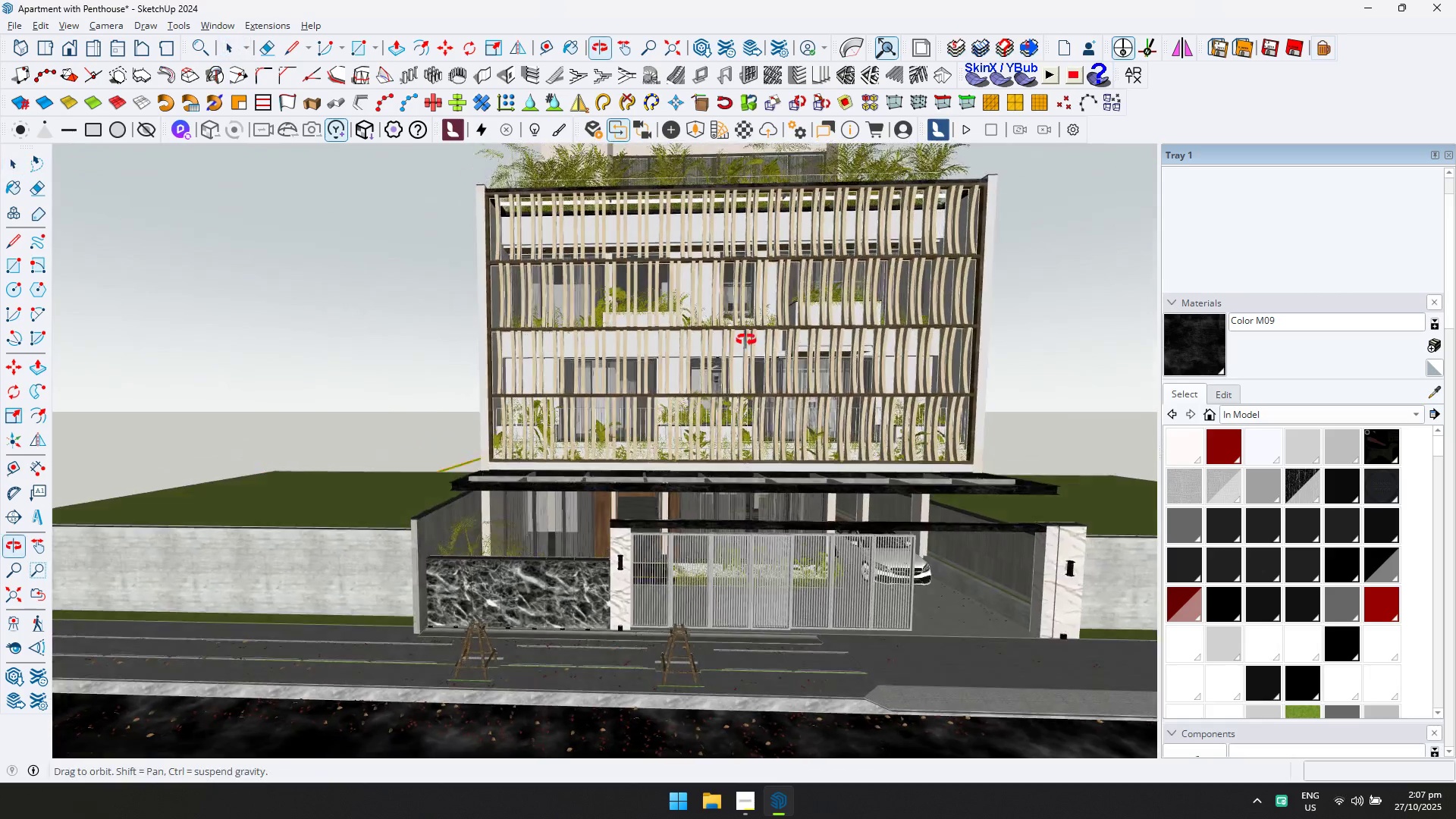 
hold_key(key=ShiftLeft, duration=0.66)
 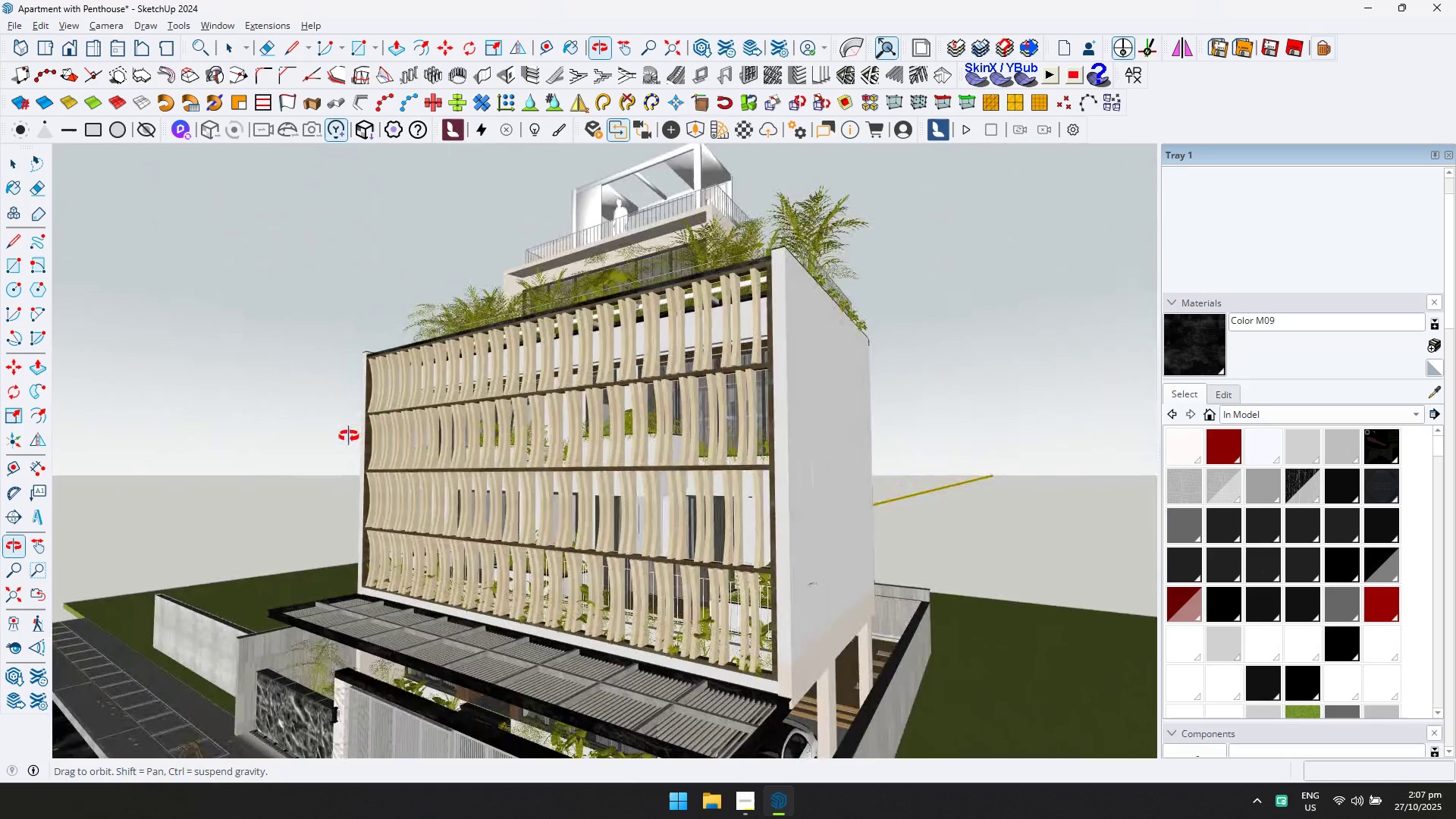 
wait(5.03)
 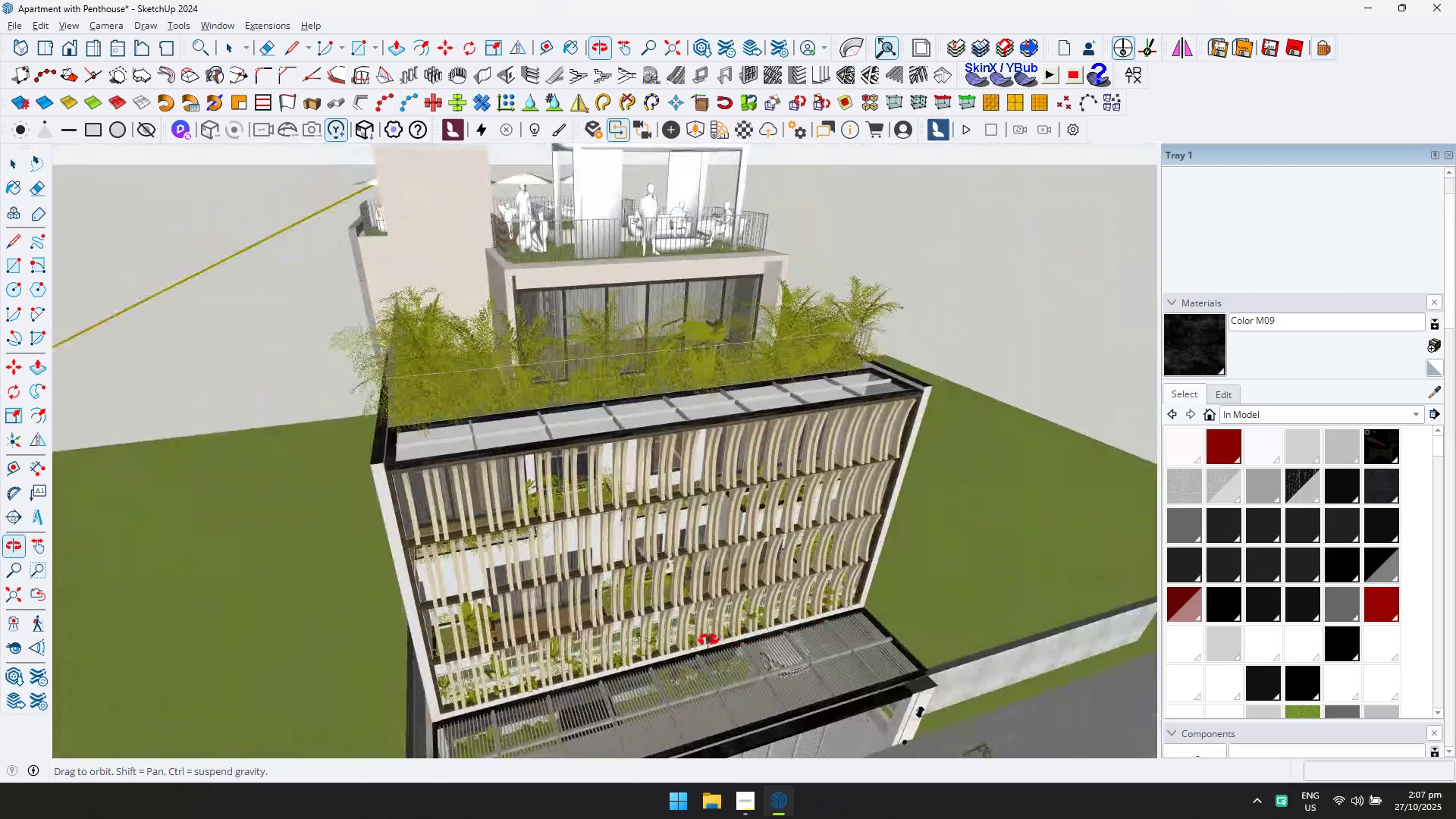 
key(Shift+ShiftLeft)
 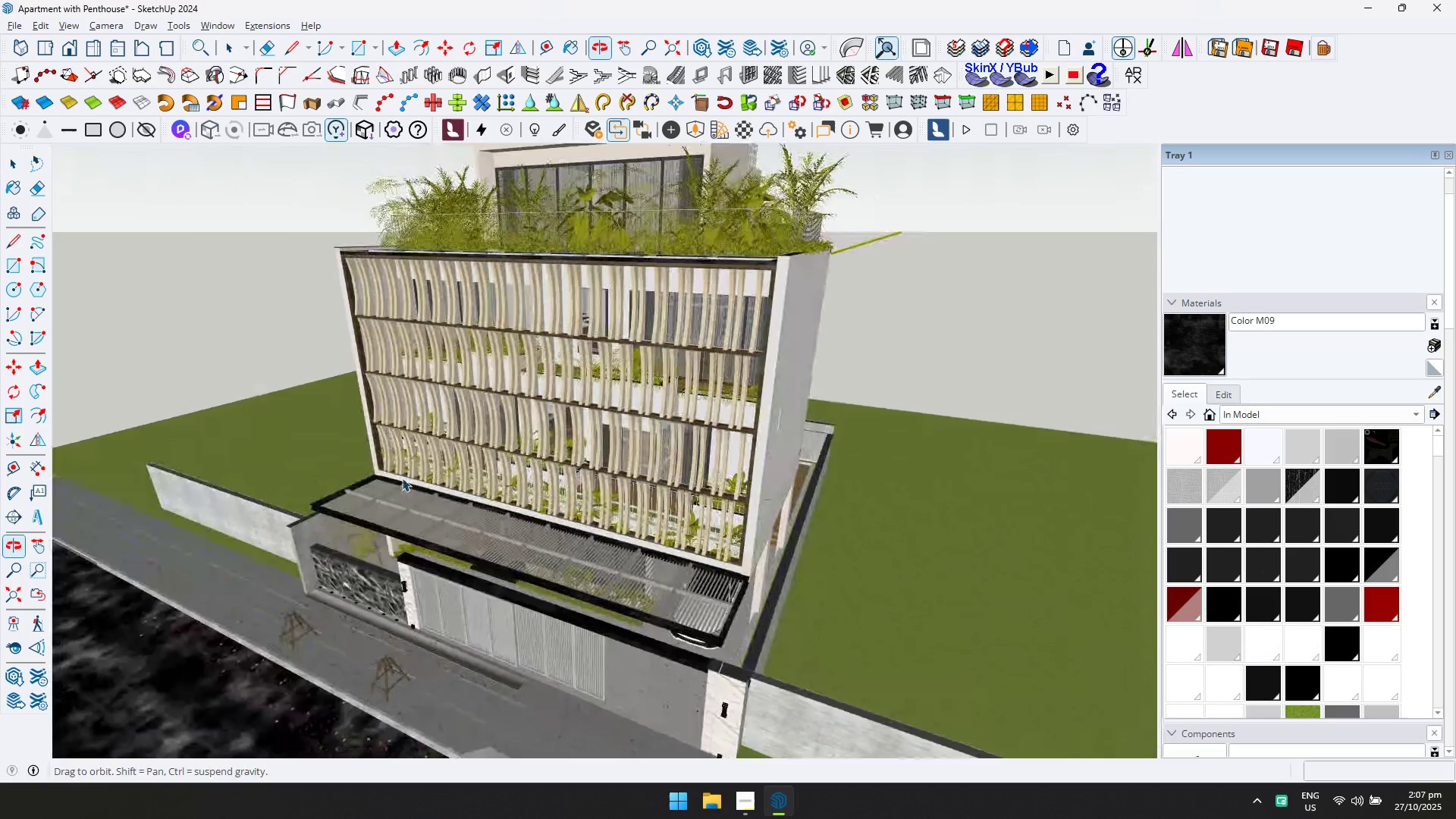 
scroll: coordinate [788, 515], scroll_direction: up, amount: 12.0
 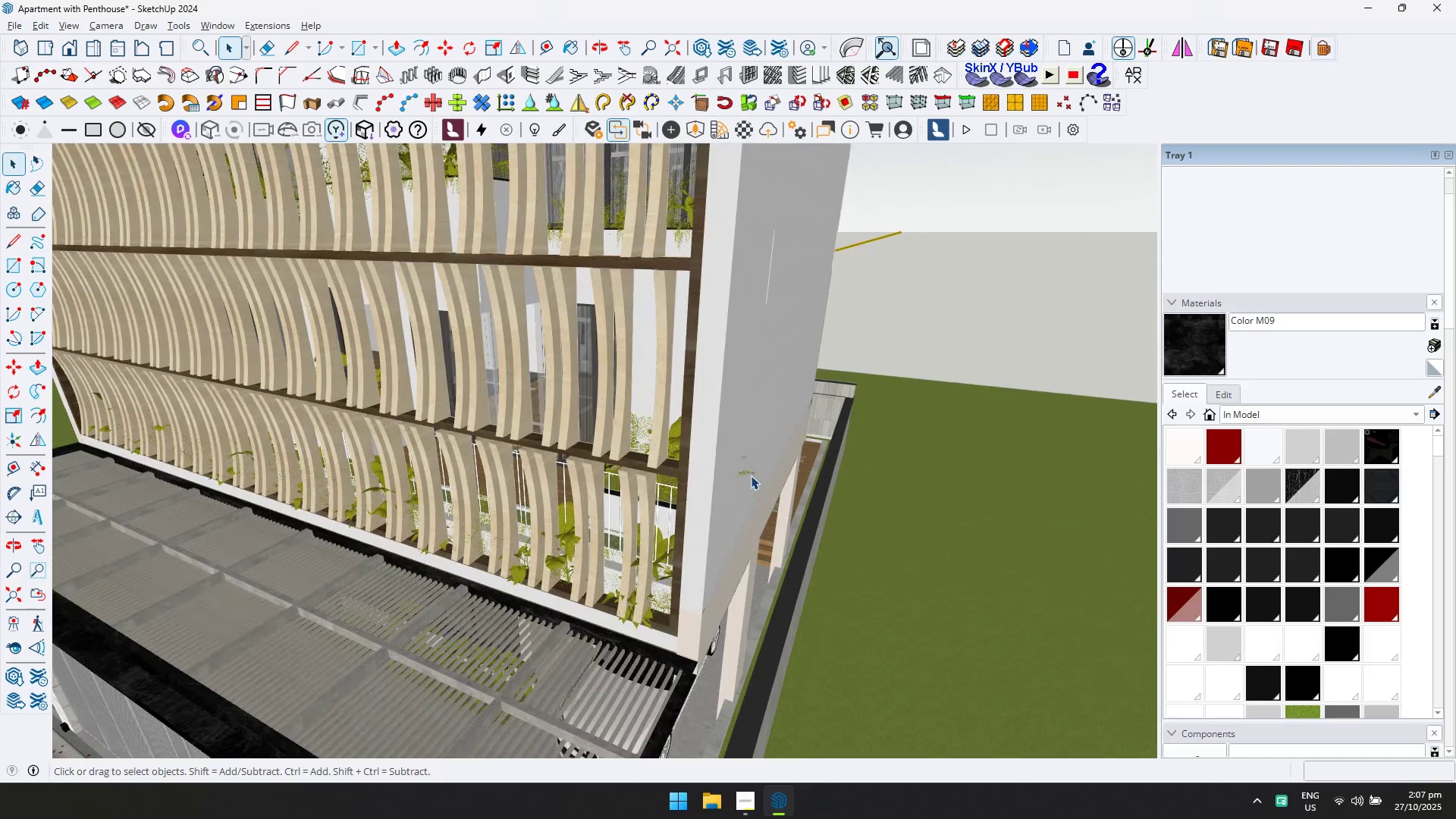 
left_click([749, 474])
 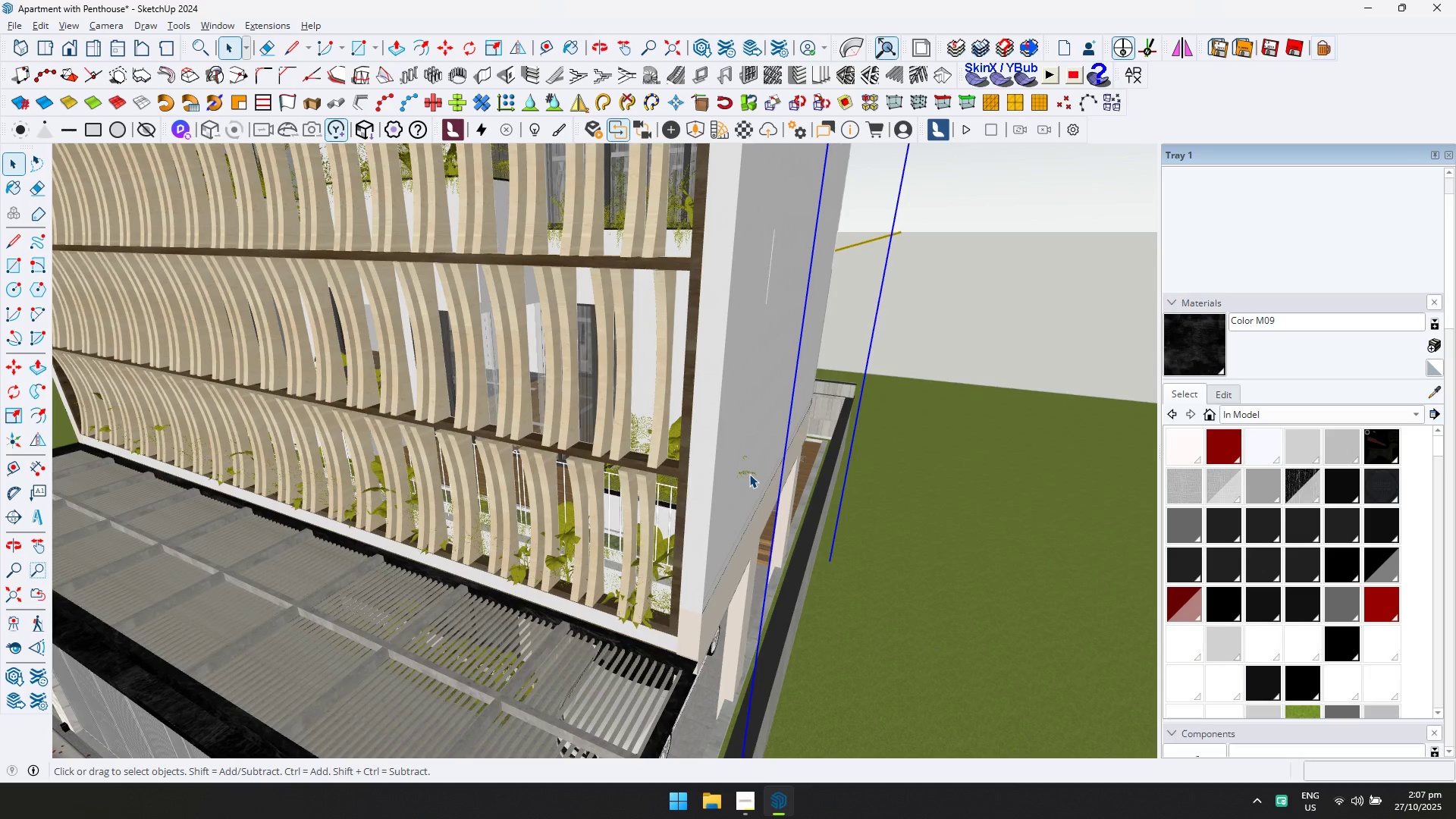 
double_click([749, 474])
 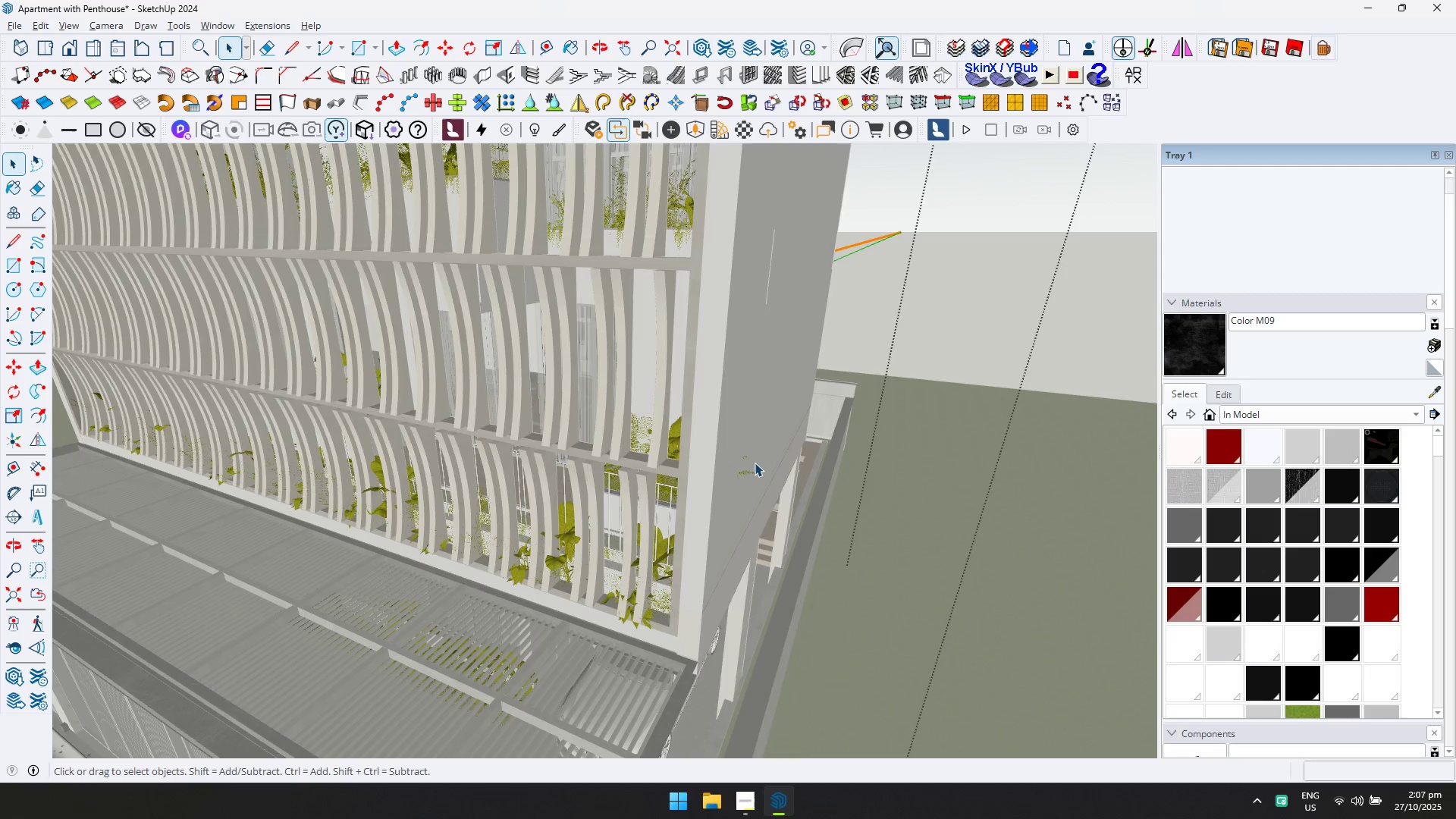 
key(D)
 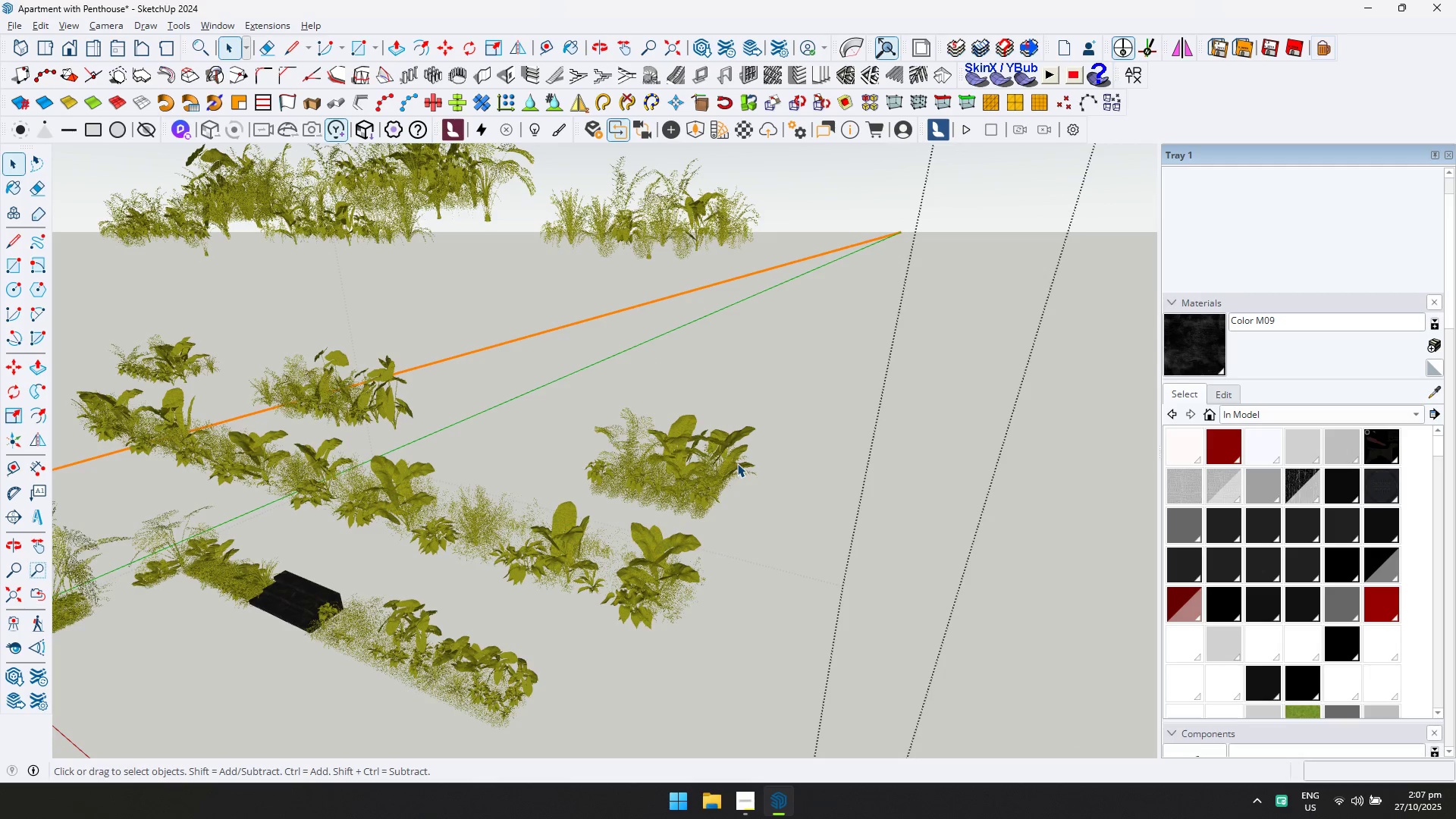 
left_click([750, 473])
 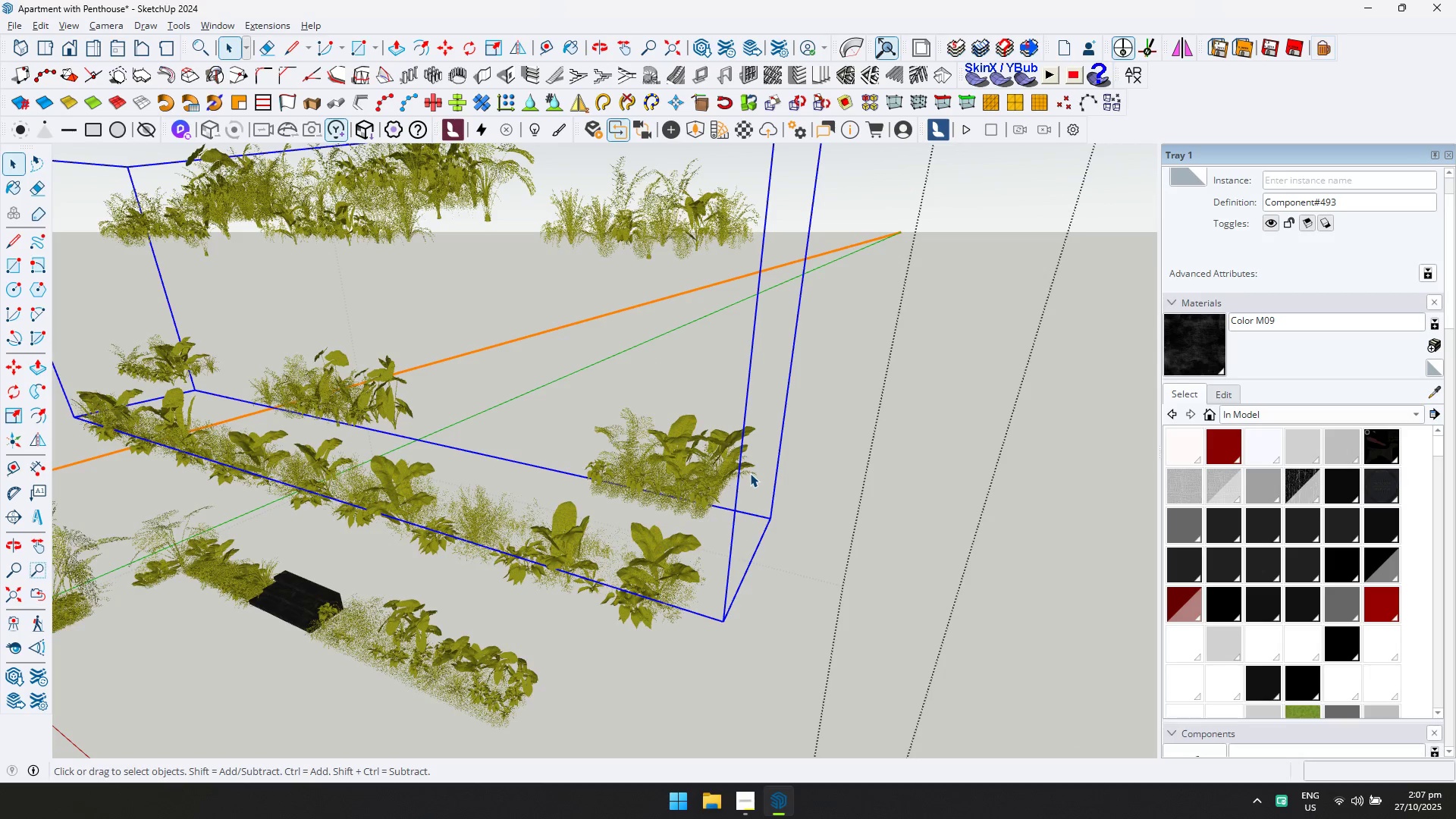 
double_click([750, 473])
 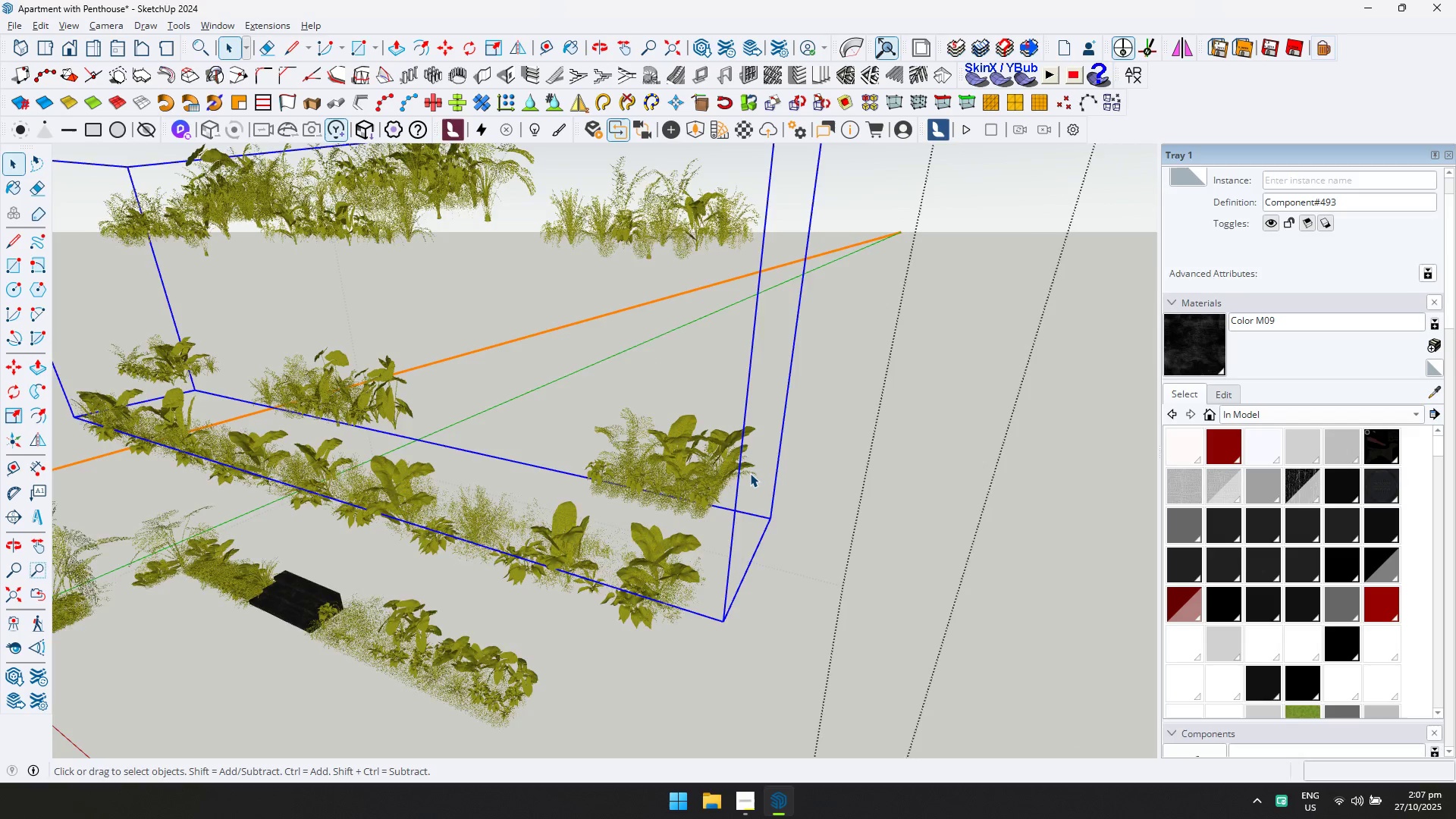 
left_click([750, 473])
 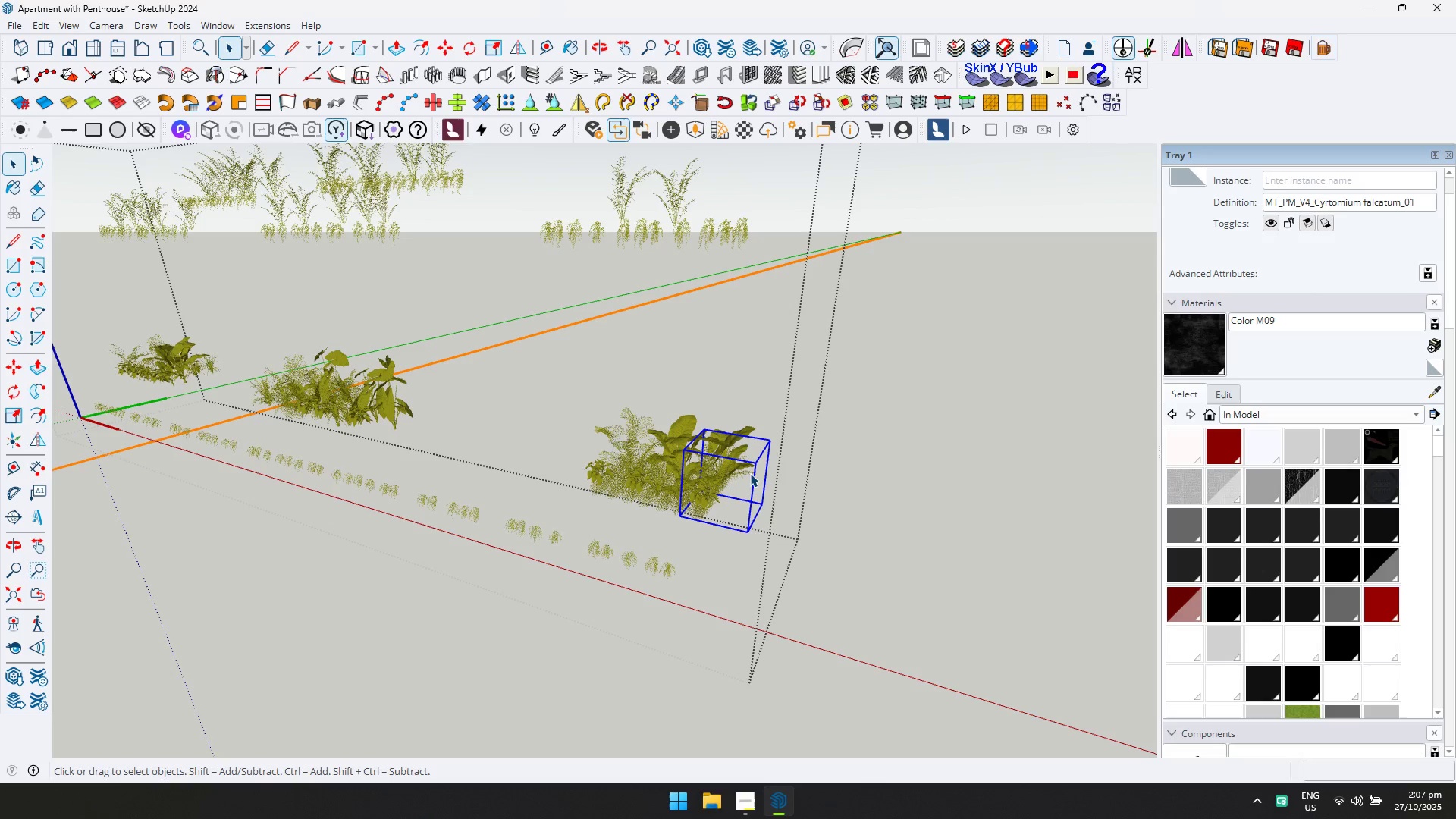 
type(md)
 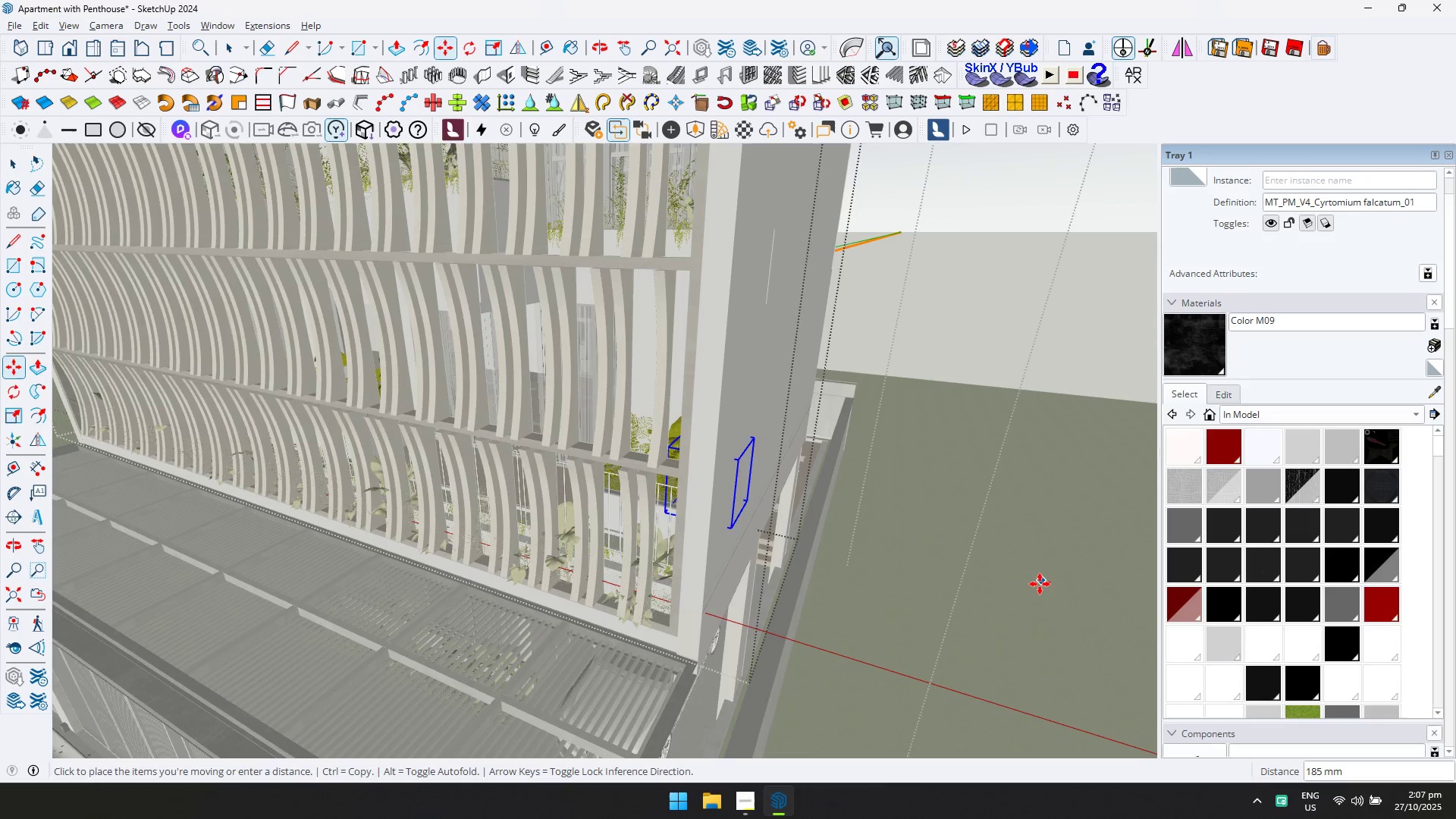 
left_click([1039, 584])
 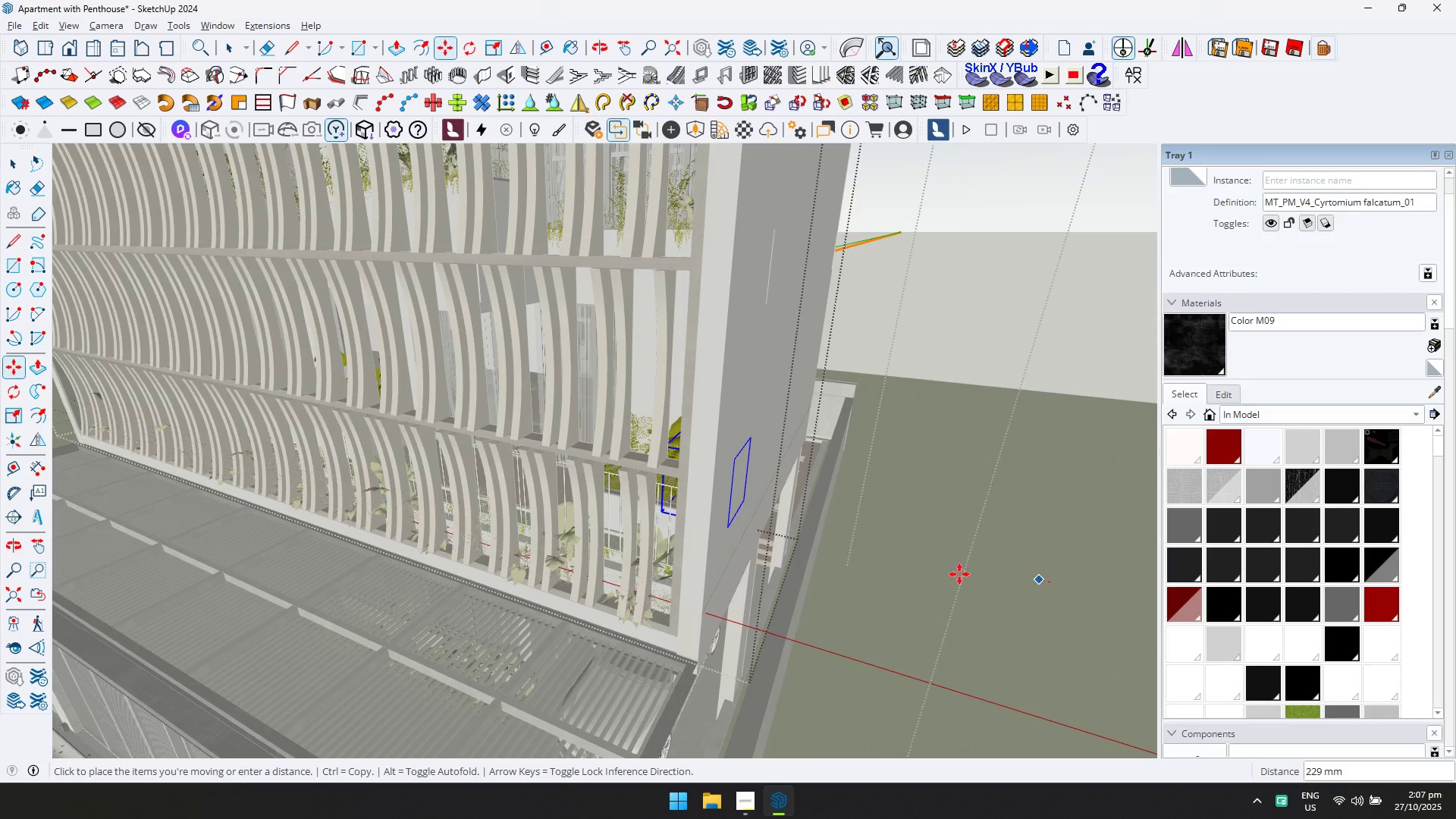 
key(Escape)
 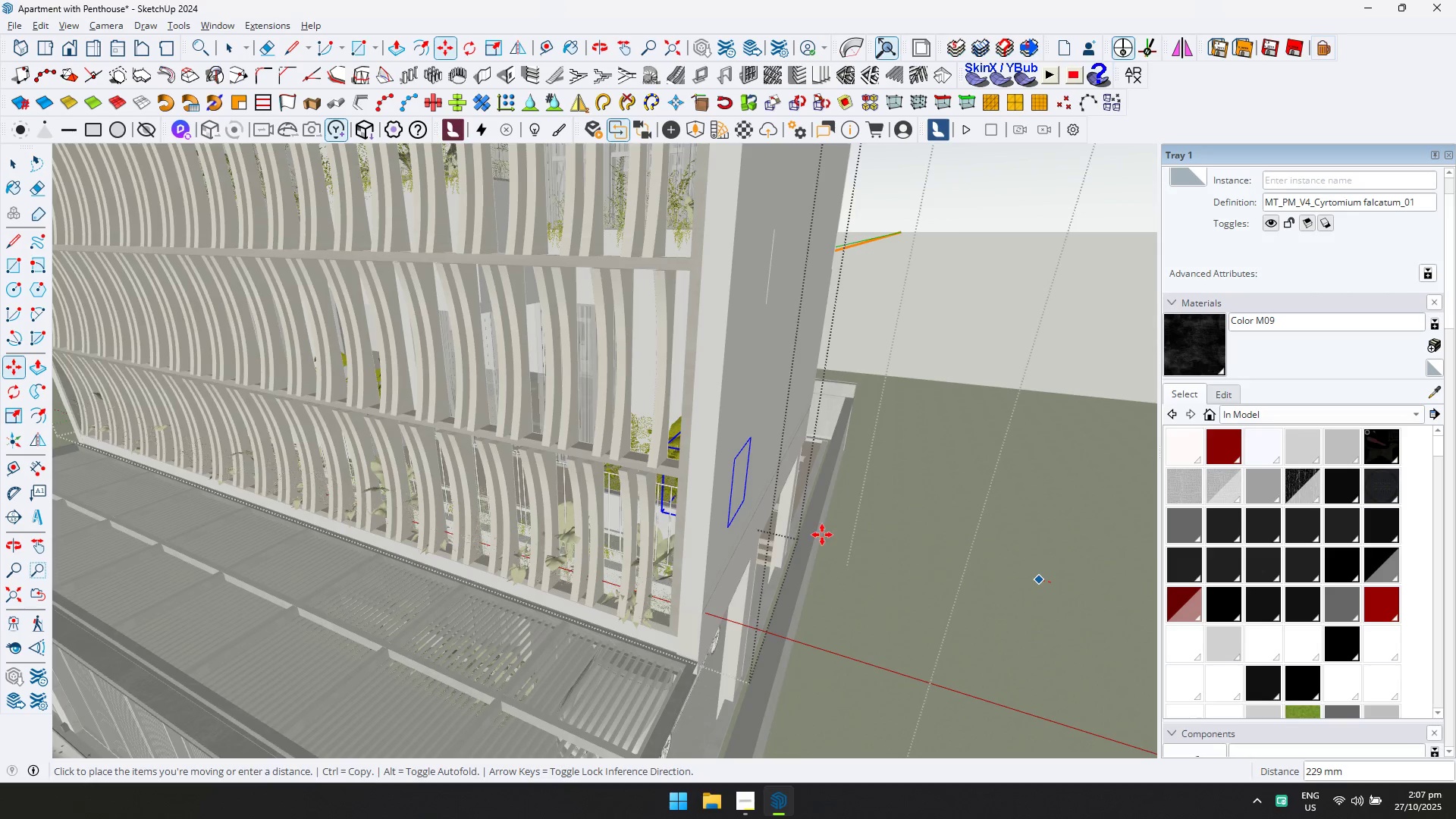 
key(Space)
 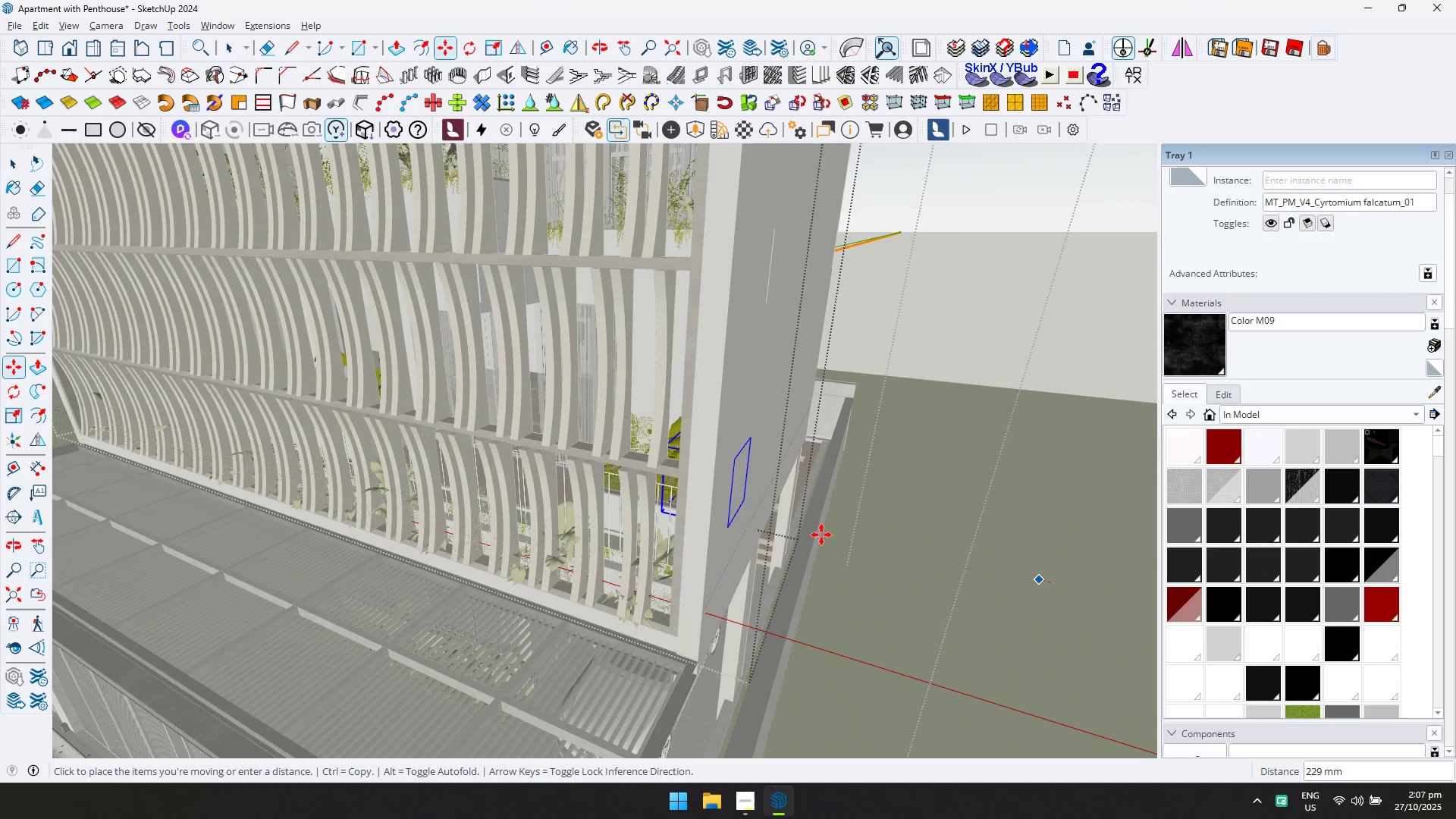 
key(Escape)
 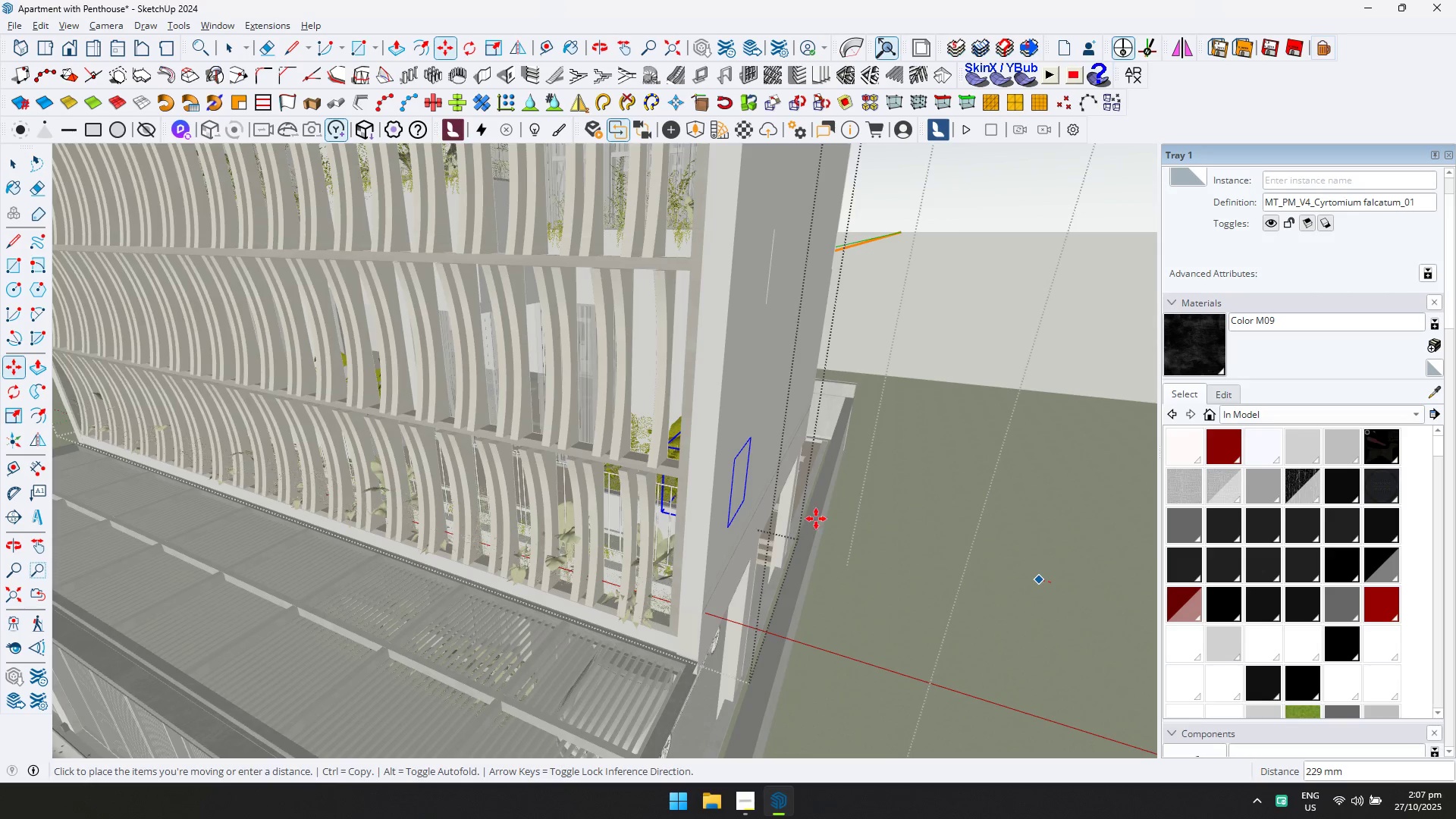 
scroll: coordinate [726, 457], scroll_direction: down, amount: 56.0
 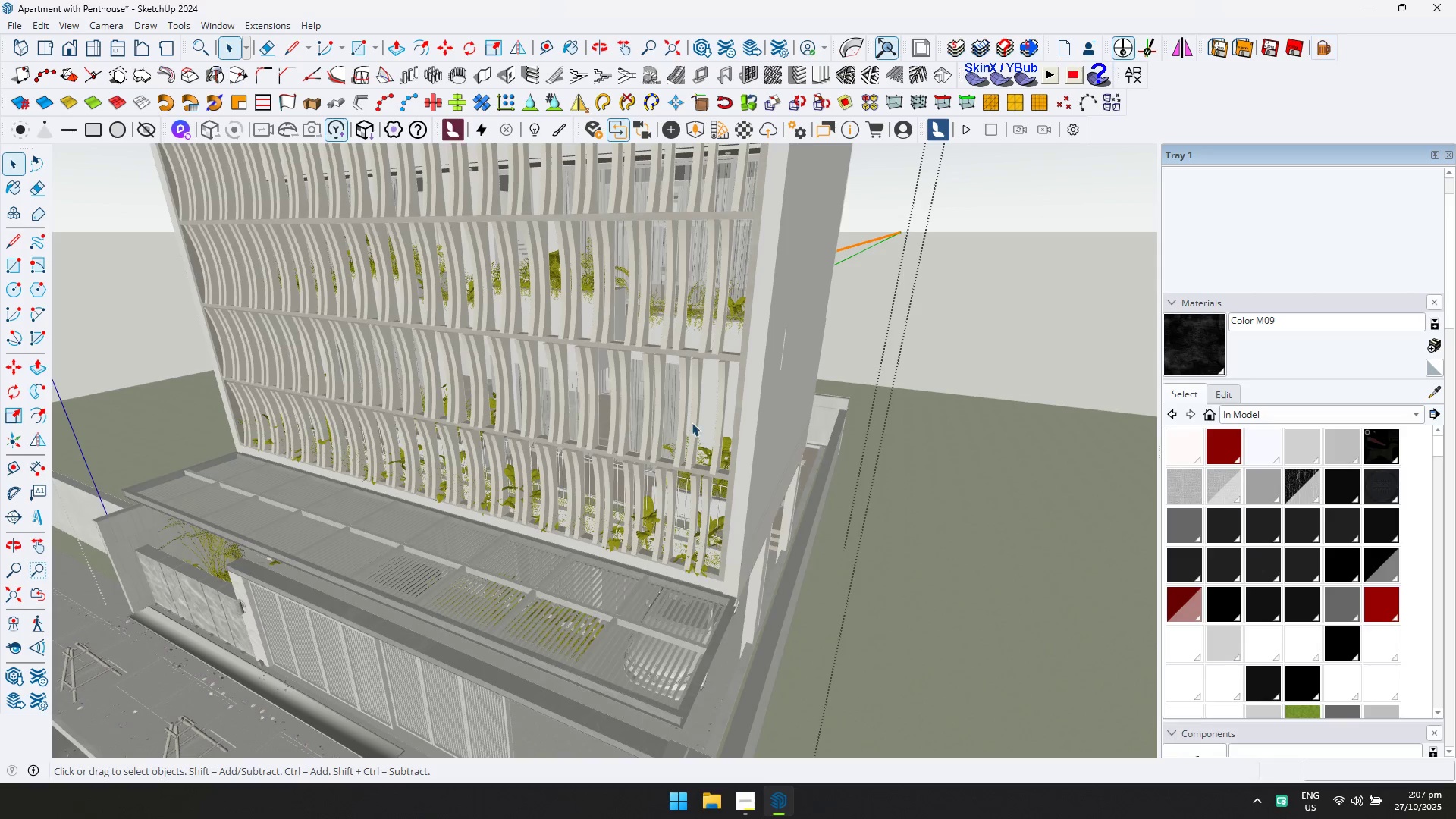 
key(Escape)
 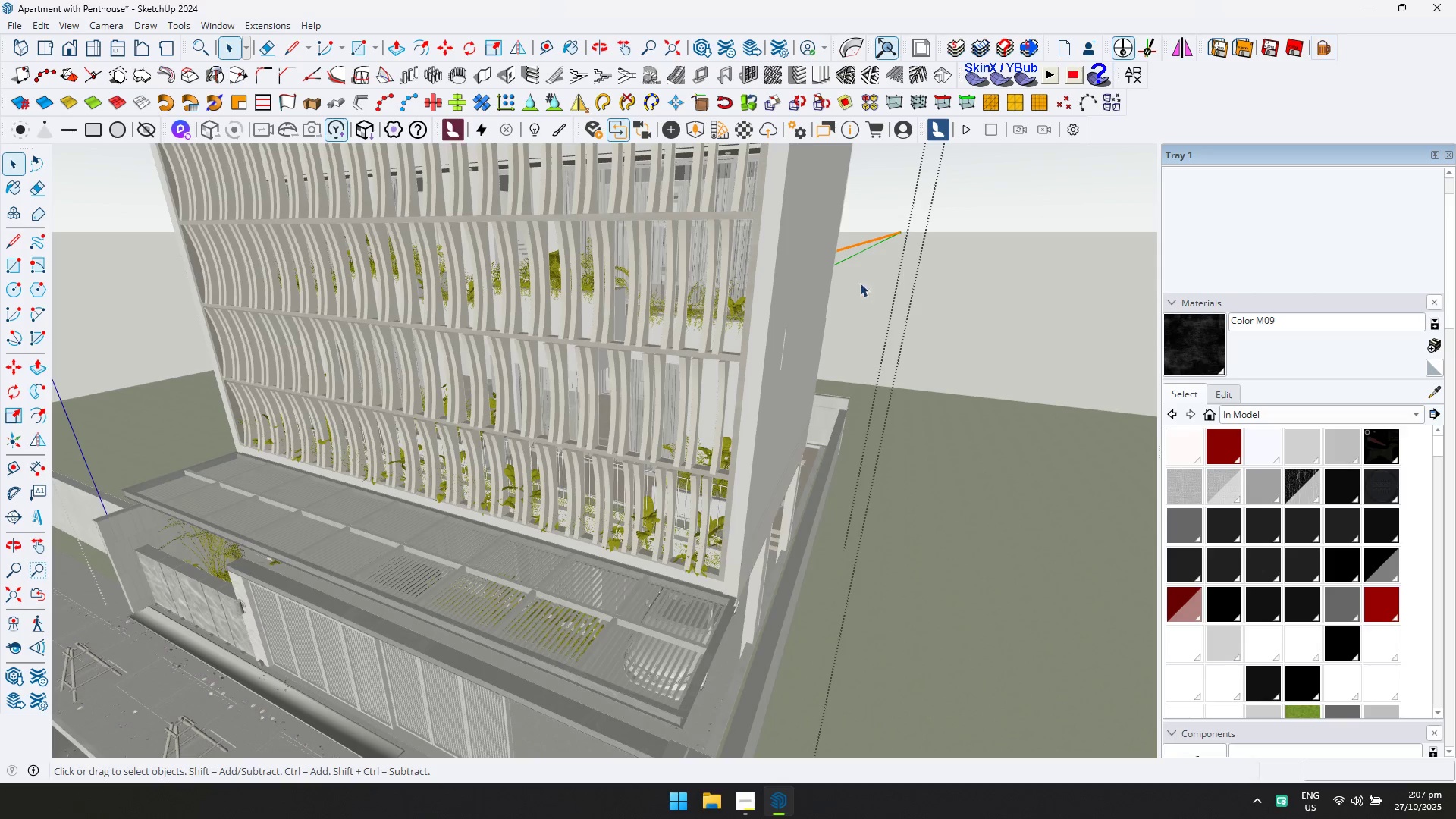 
scroll: coordinate [692, 374], scroll_direction: down, amount: 5.0
 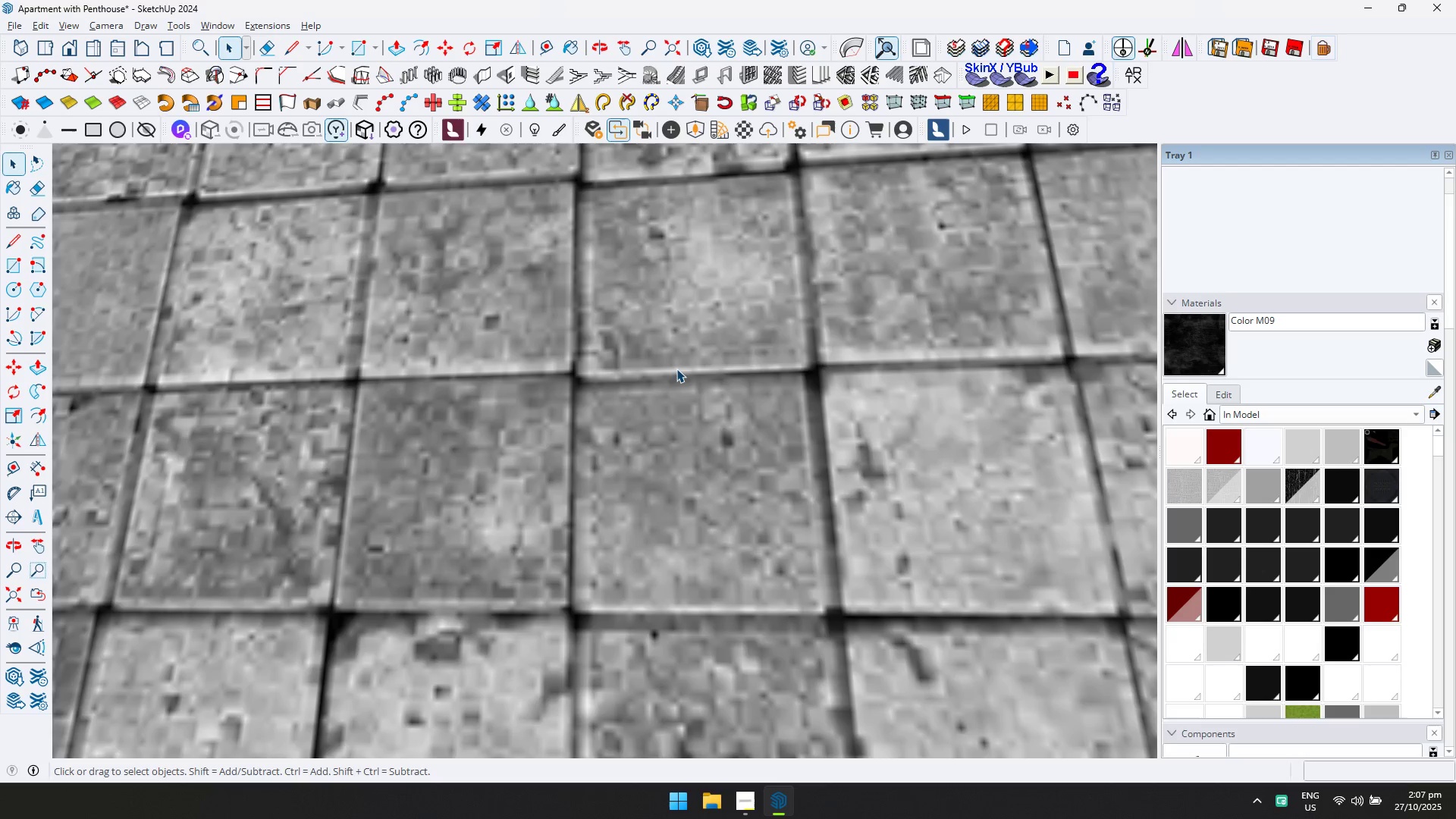 
hold_key(key=ShiftLeft, duration=0.41)
 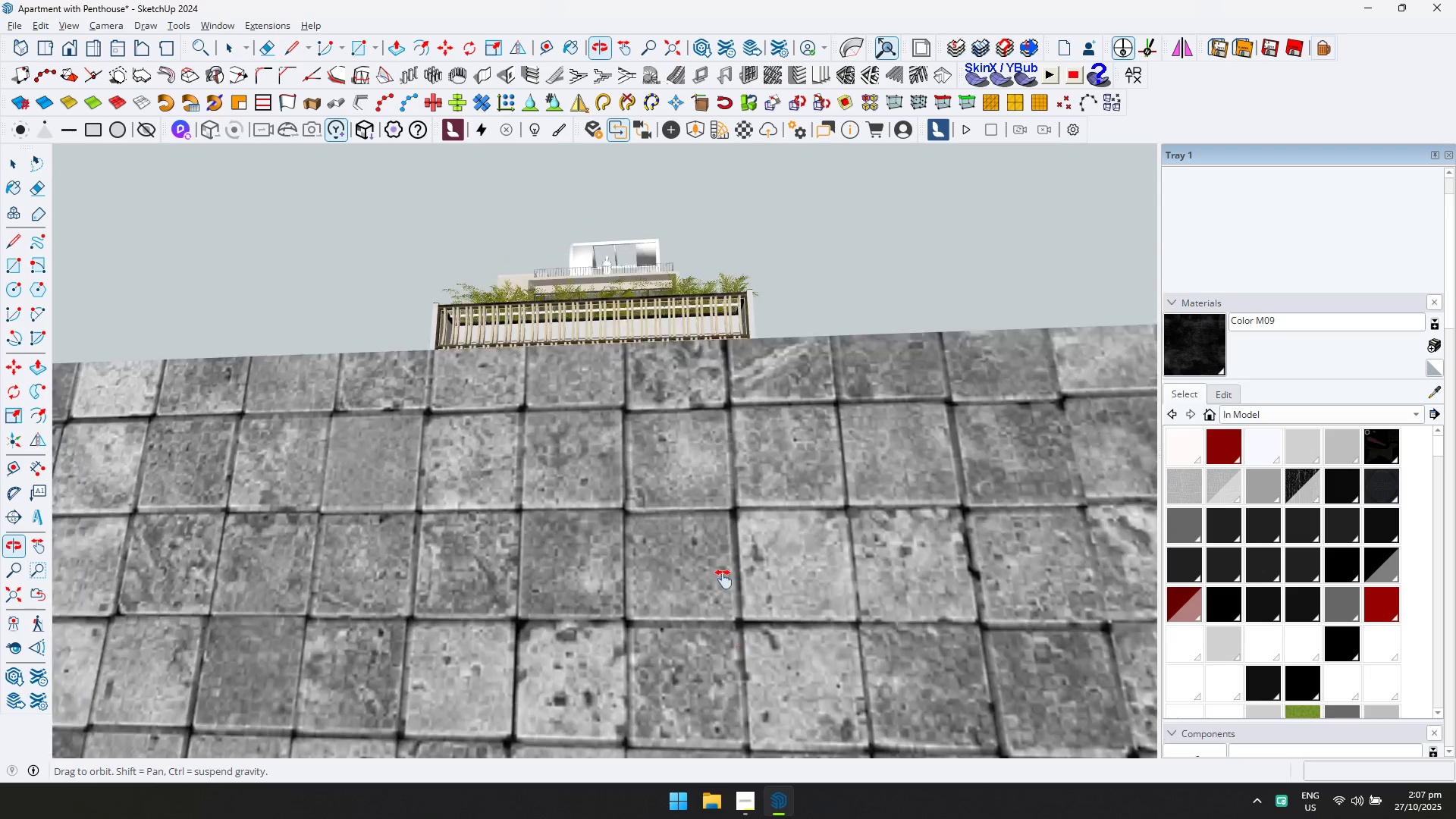 
scroll: coordinate [711, 538], scroll_direction: up, amount: 7.0
 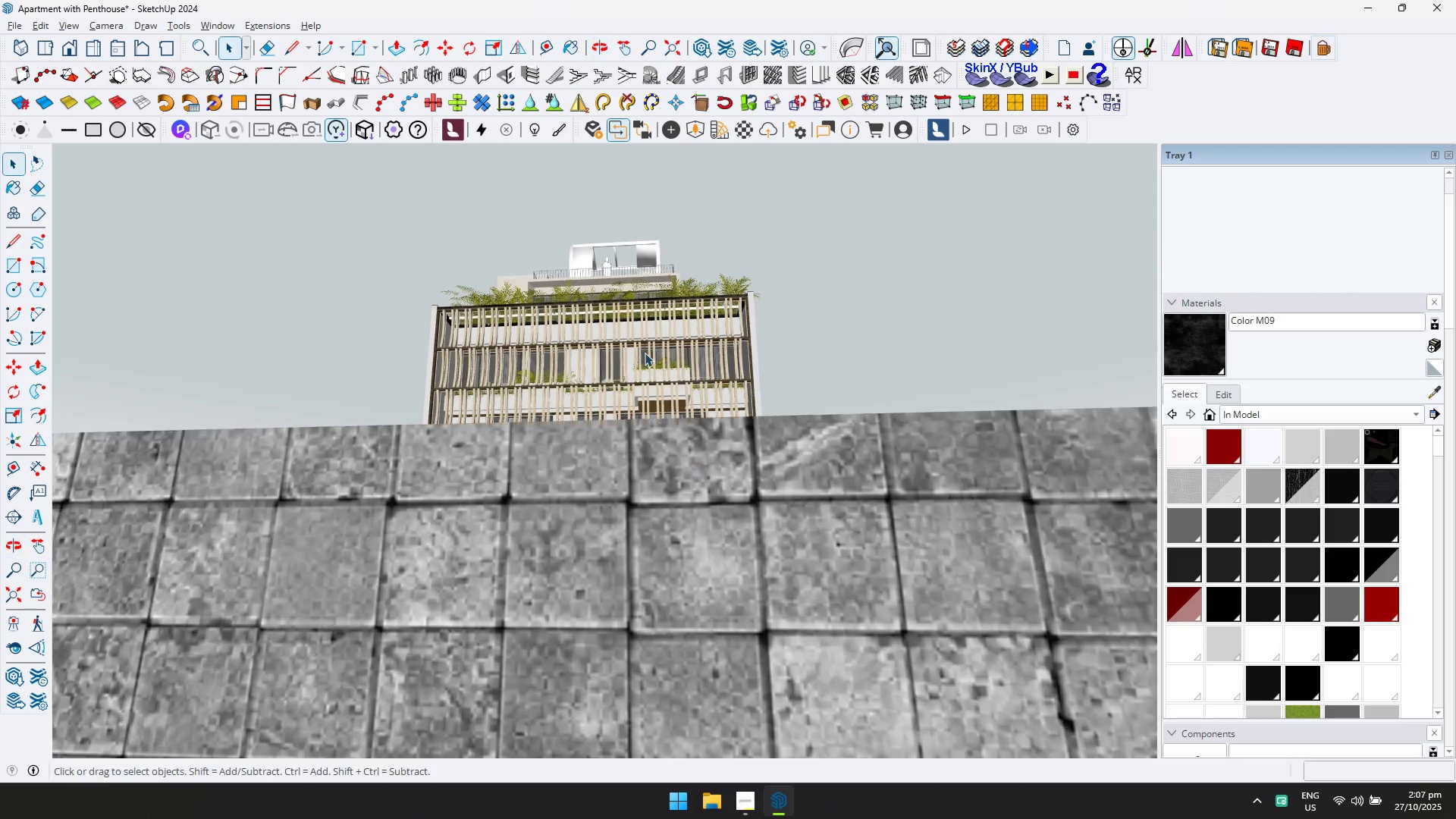 
hold_key(key=ShiftLeft, duration=0.43)
 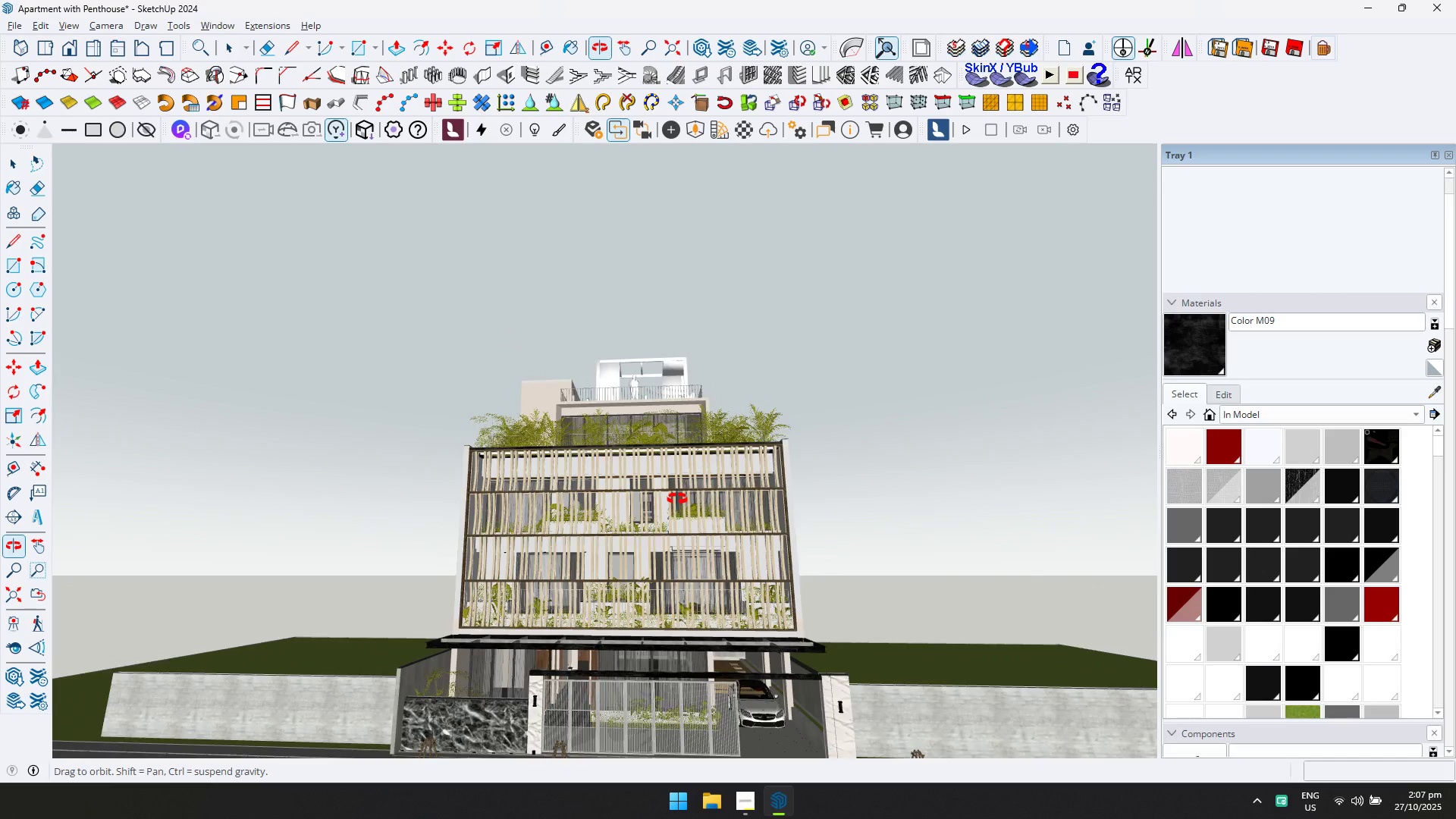 
scroll: coordinate [676, 507], scroll_direction: up, amount: 7.0
 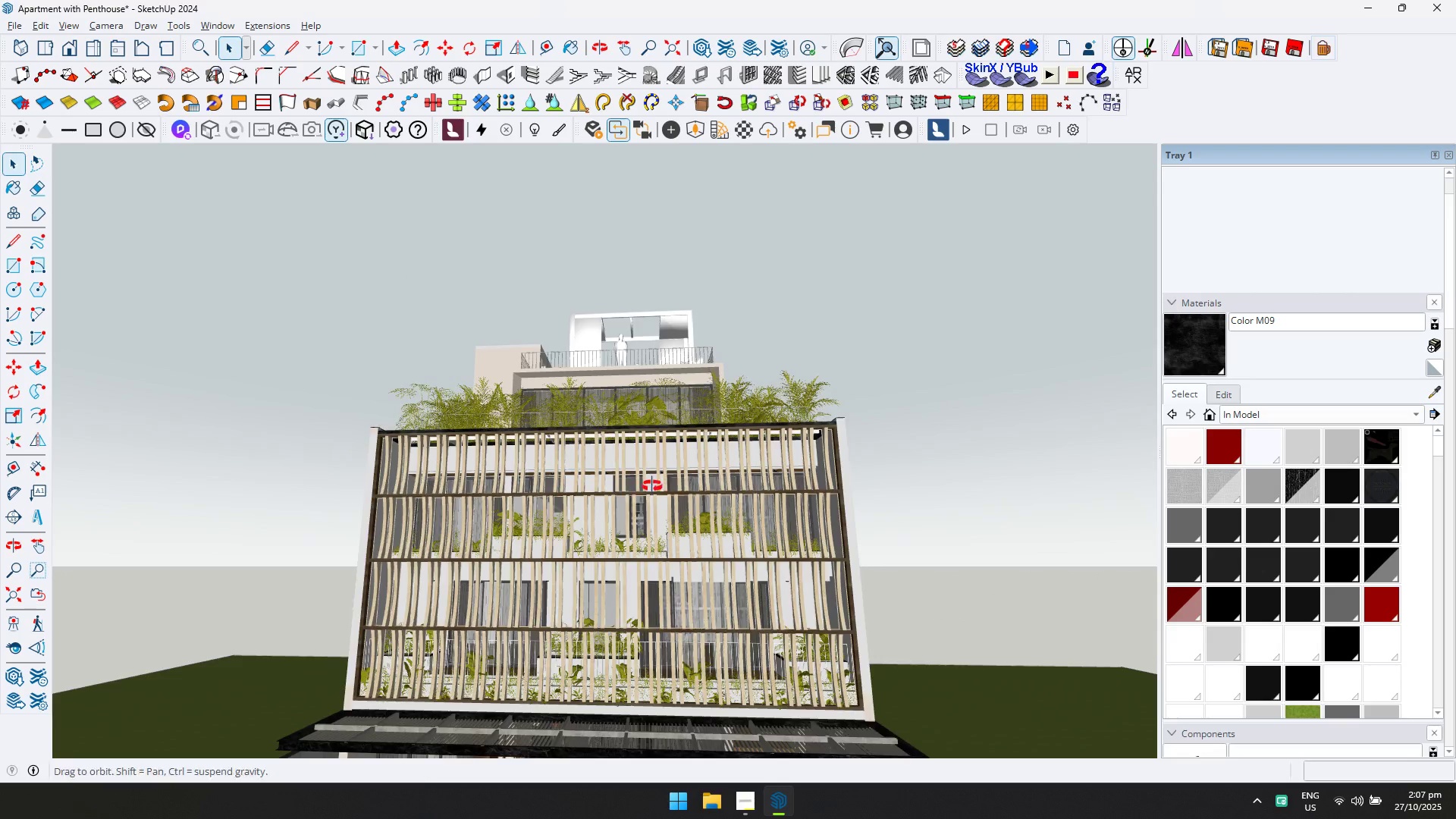 
hold_key(key=ShiftLeft, duration=0.6)
 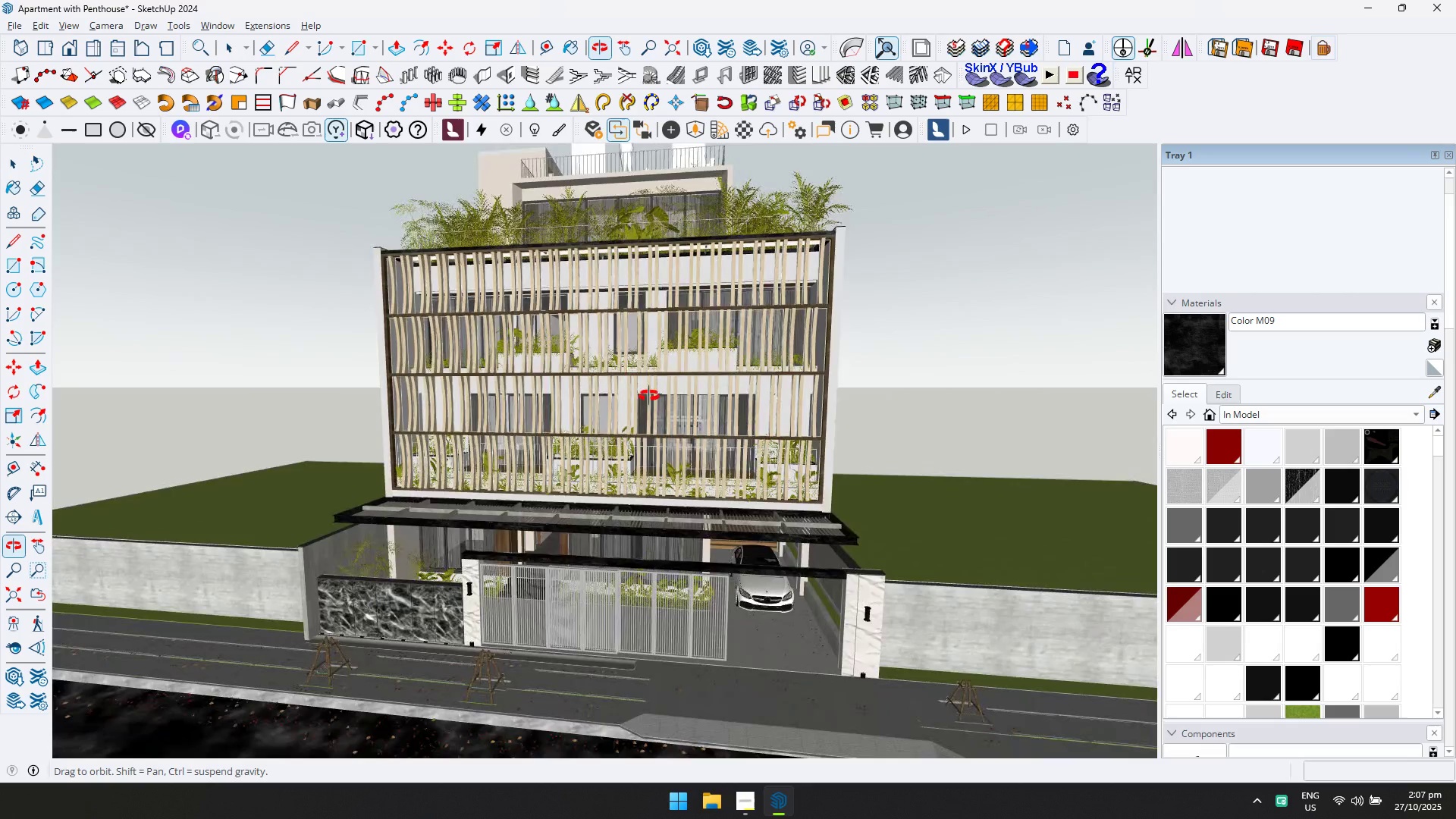 
hold_key(key=ShiftLeft, duration=0.52)
 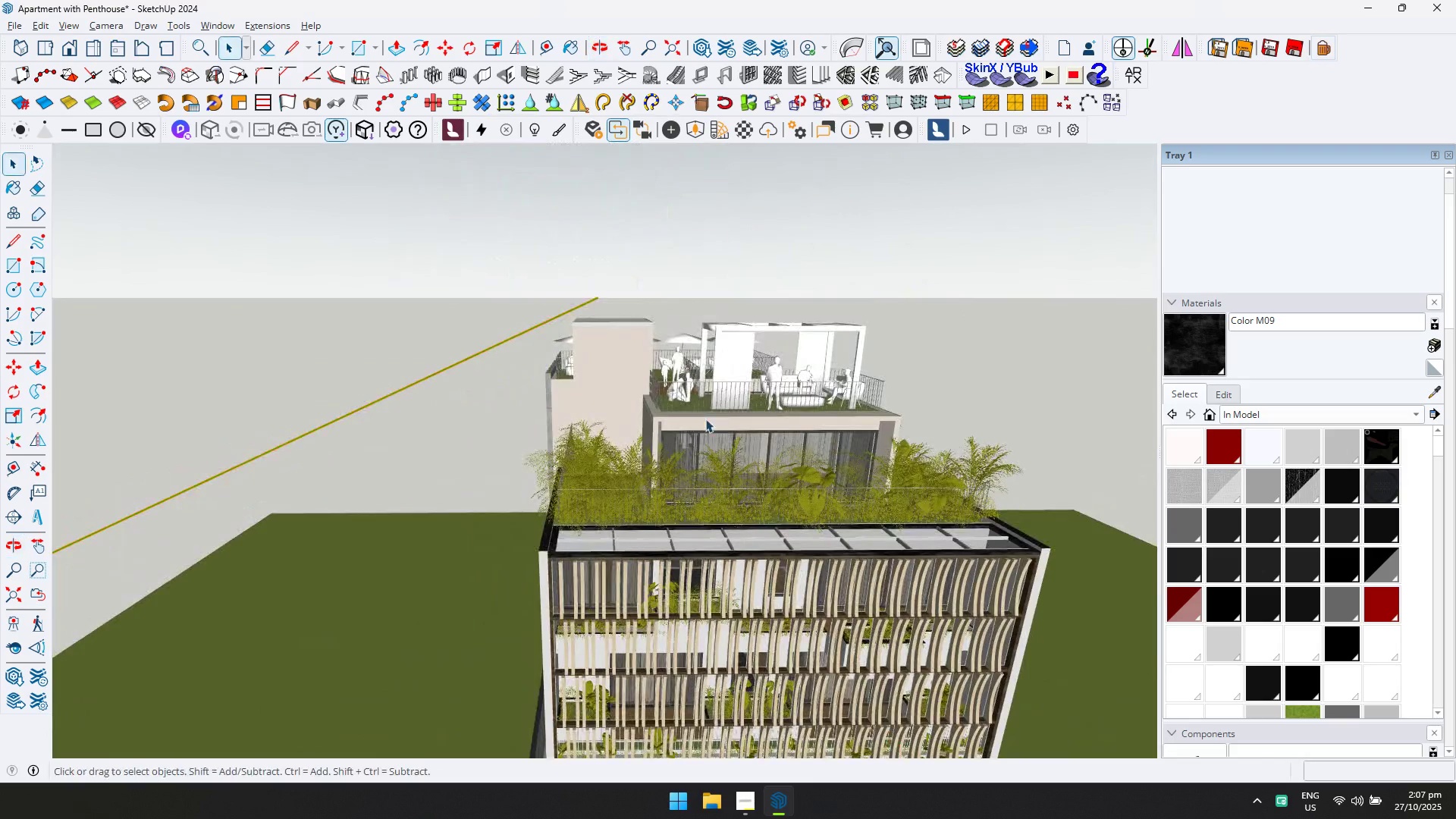 
scroll: coordinate [621, 306], scroll_direction: up, amount: 10.0
 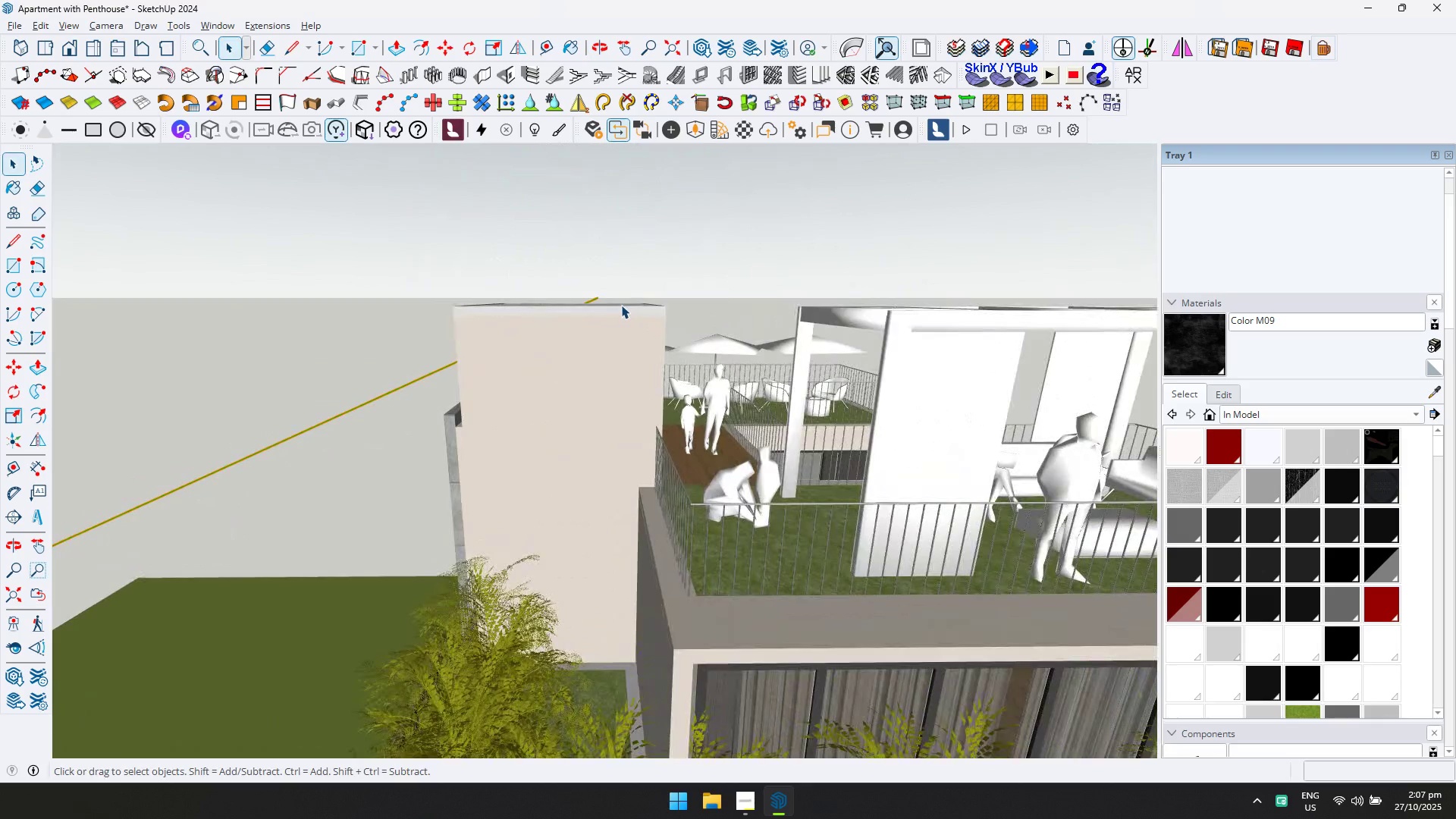 
double_click([621, 305])
 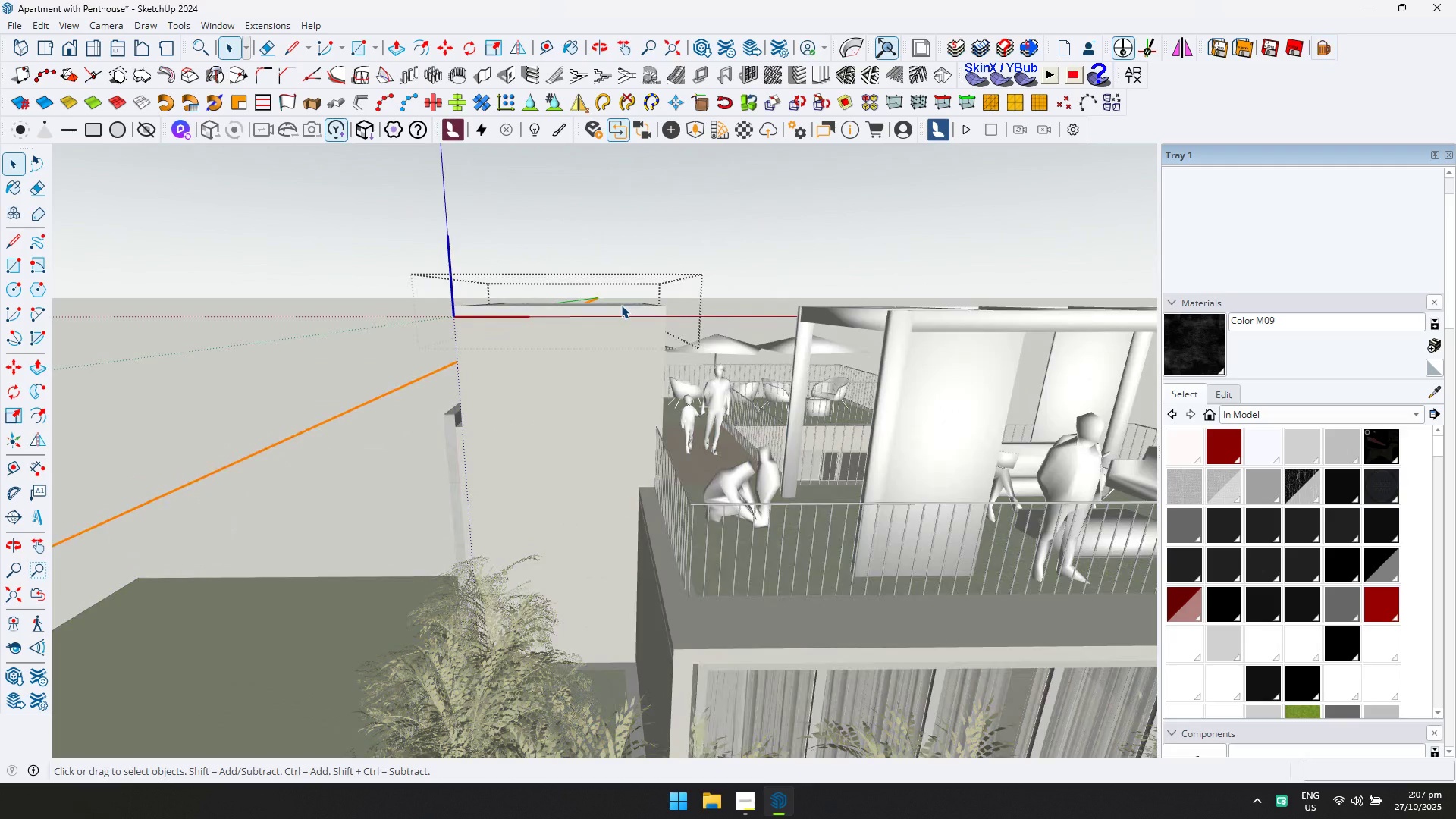 
triple_click([621, 305])
 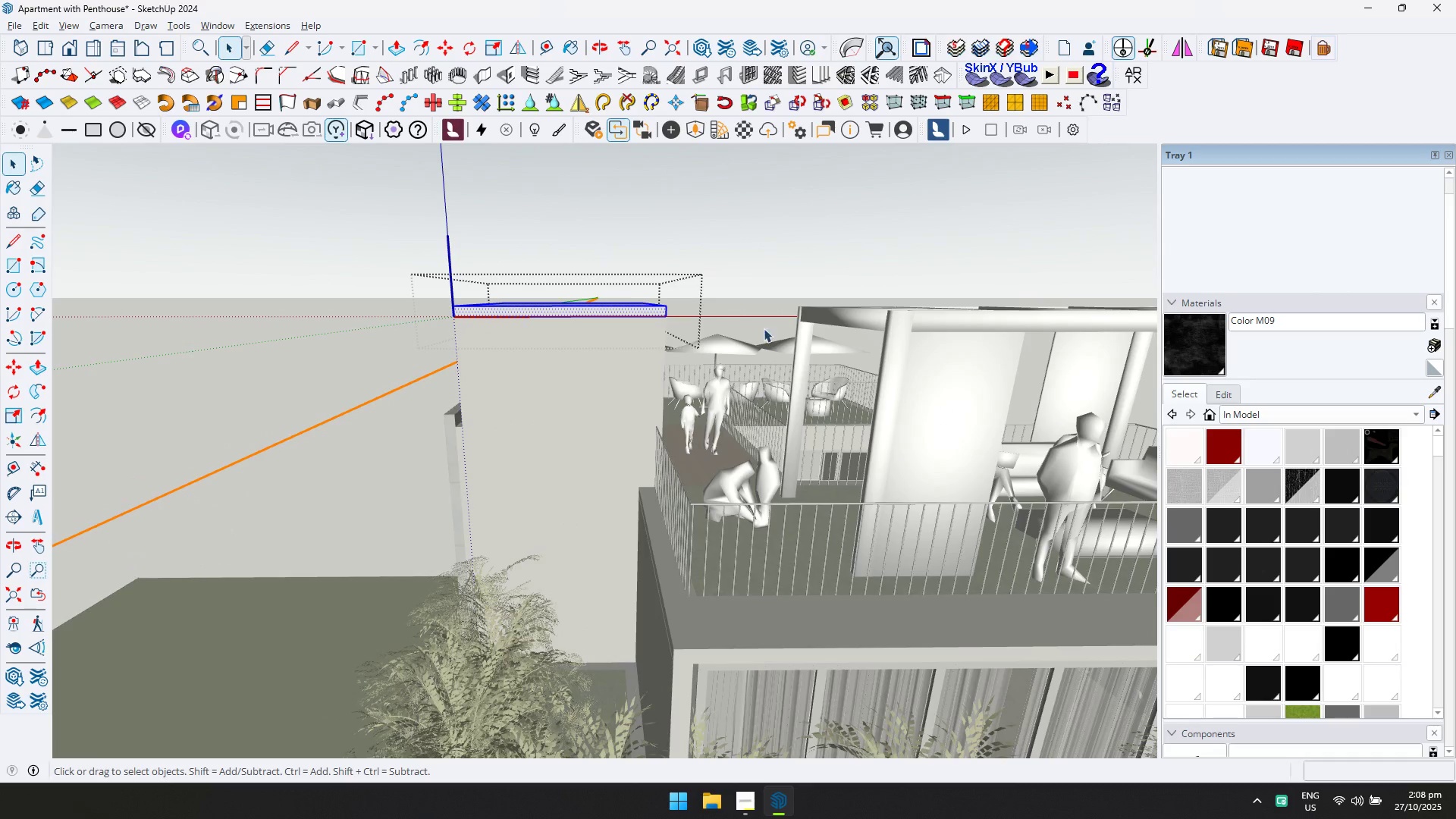 
scroll: coordinate [631, 299], scroll_direction: down, amount: 1.0
 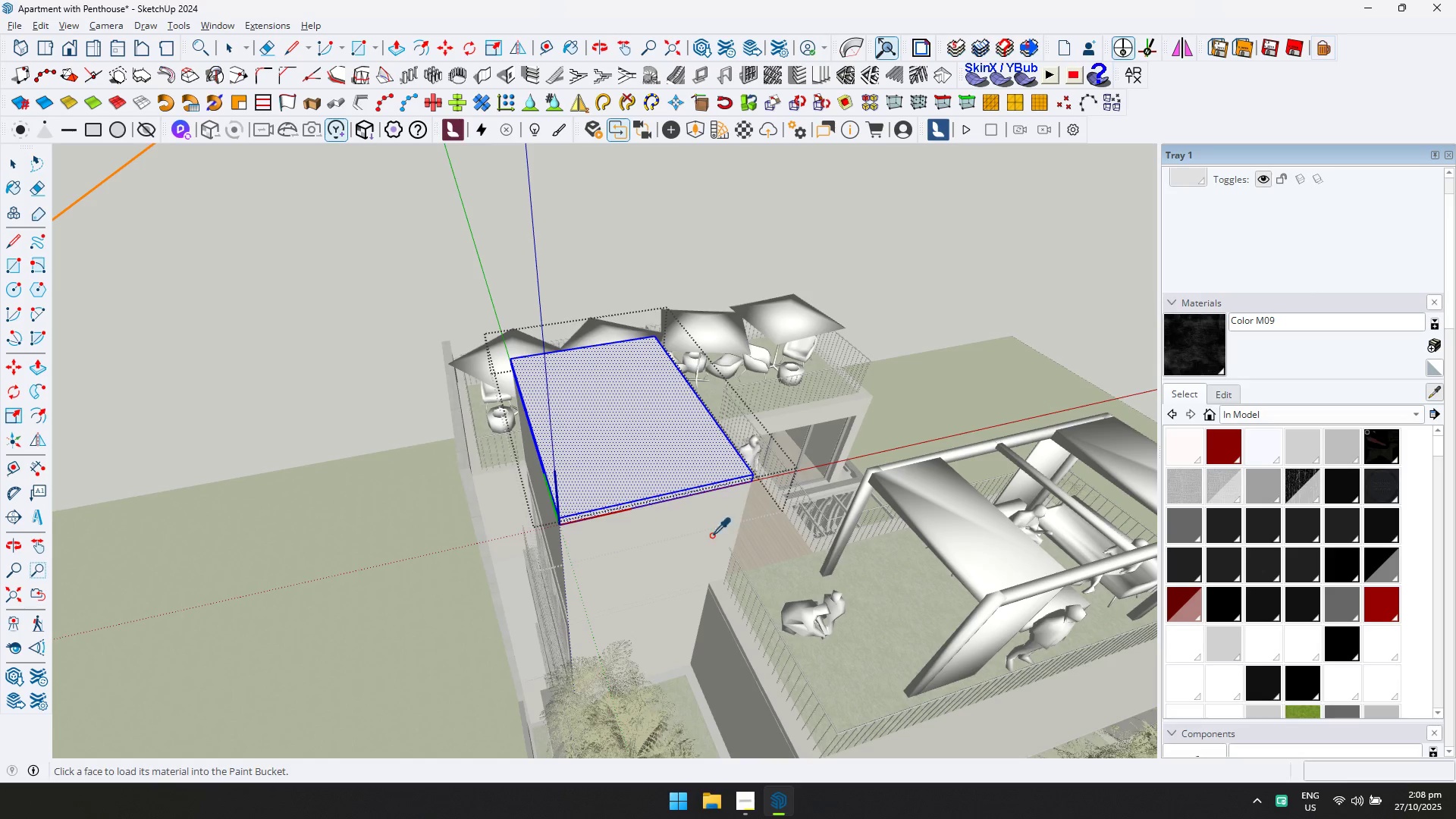 
key(Escape)
 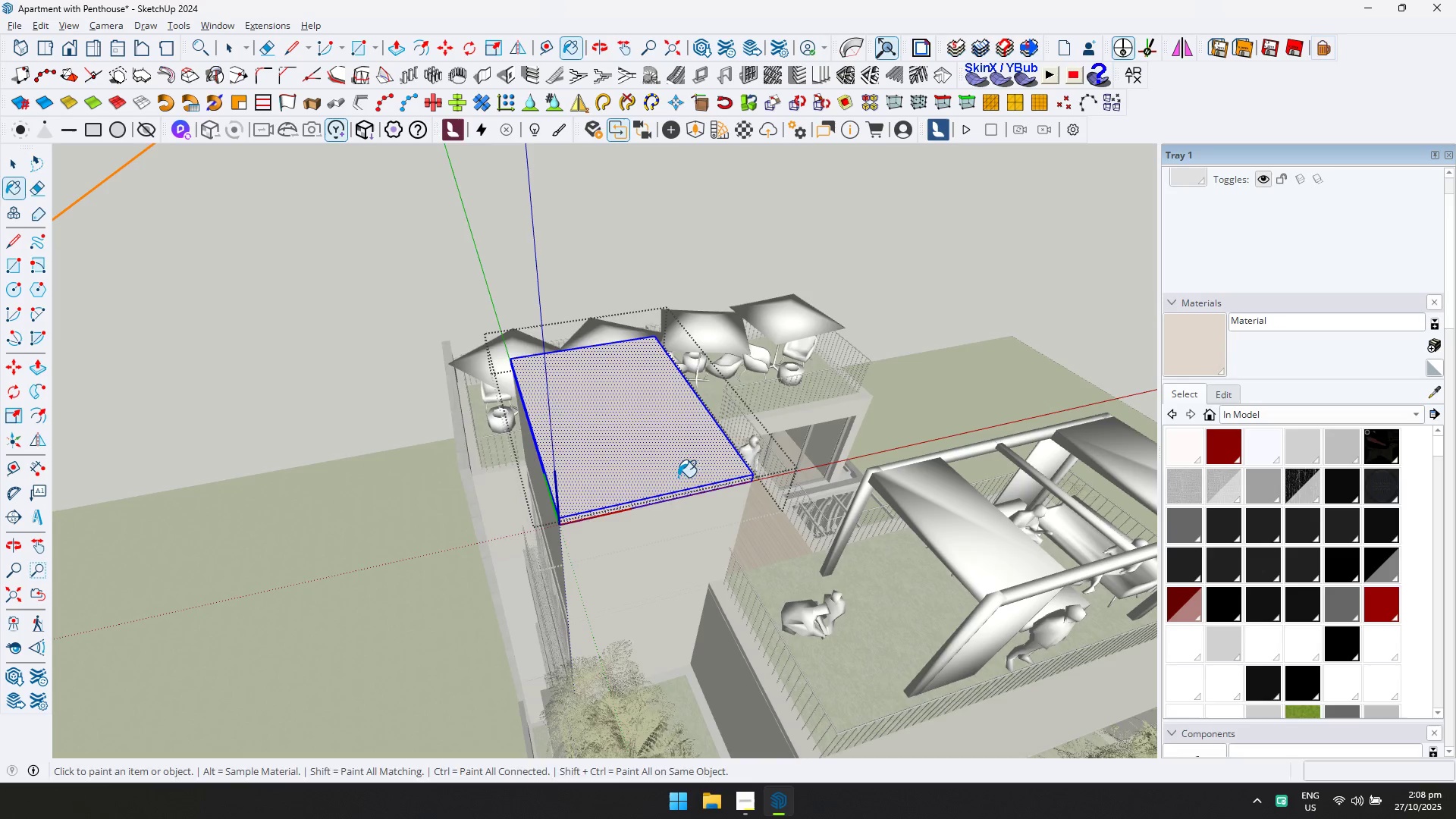 
key(Space)
 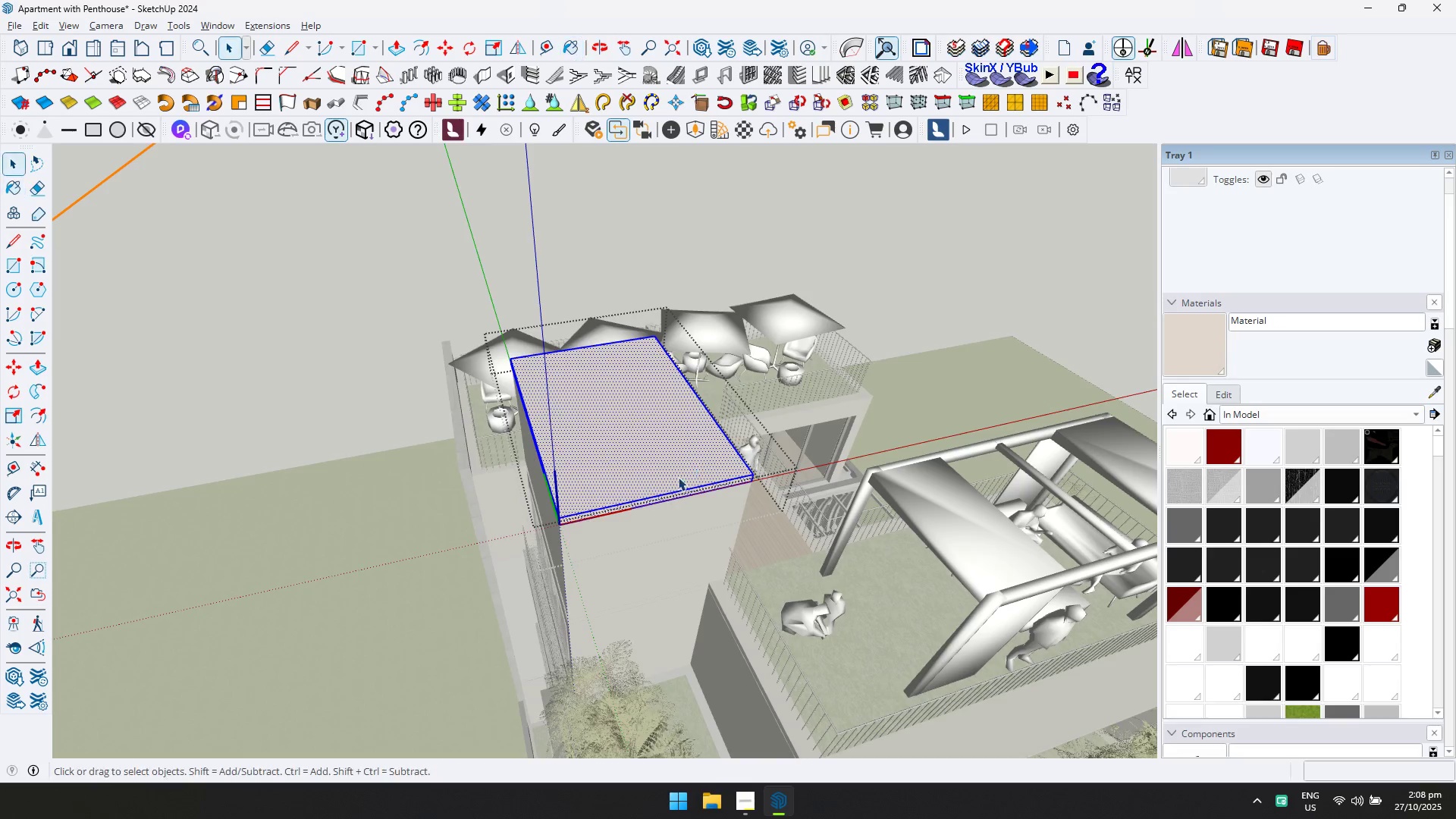 
key(Escape)
 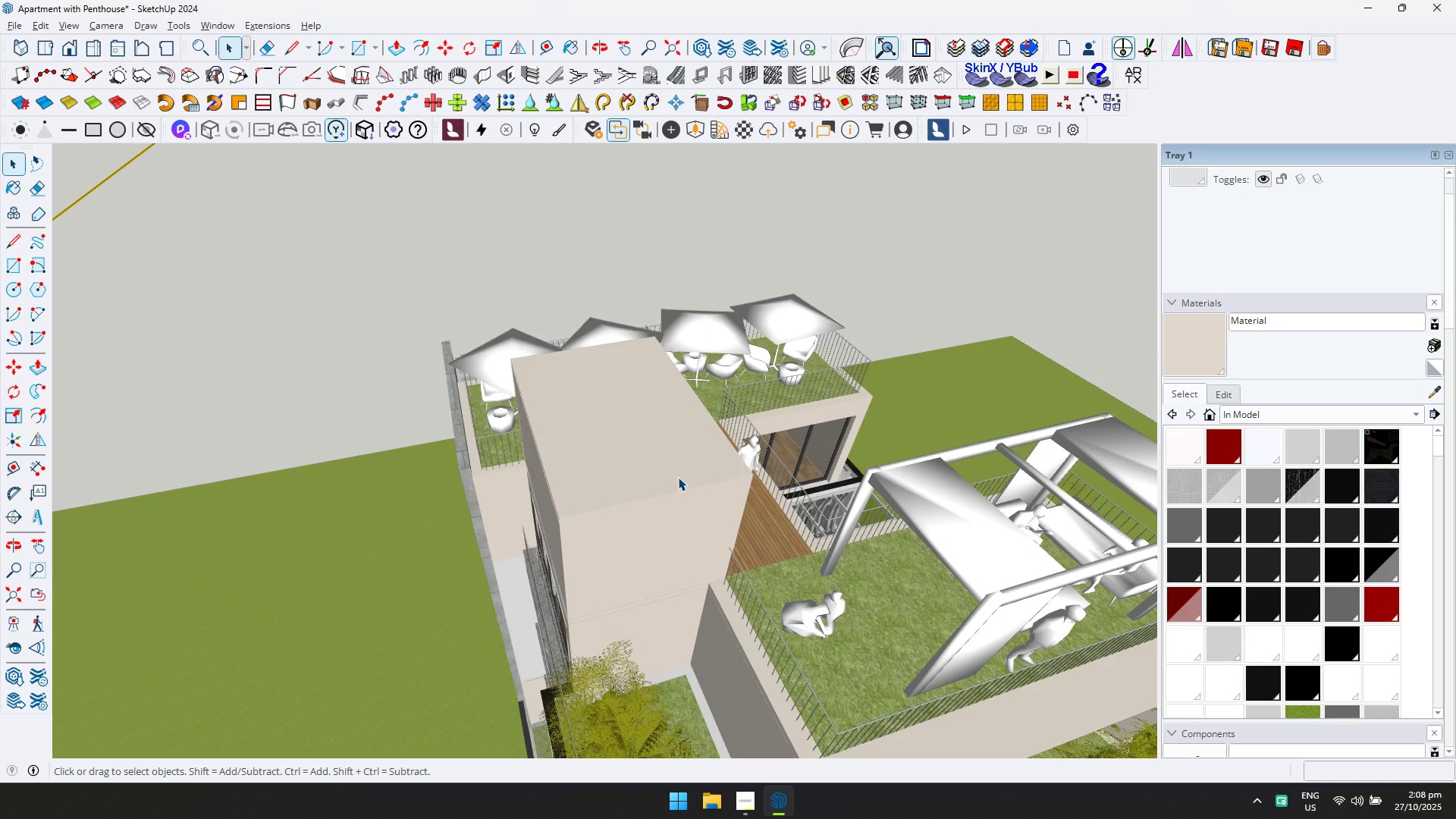 
scroll: coordinate [718, 475], scroll_direction: down, amount: 7.0
 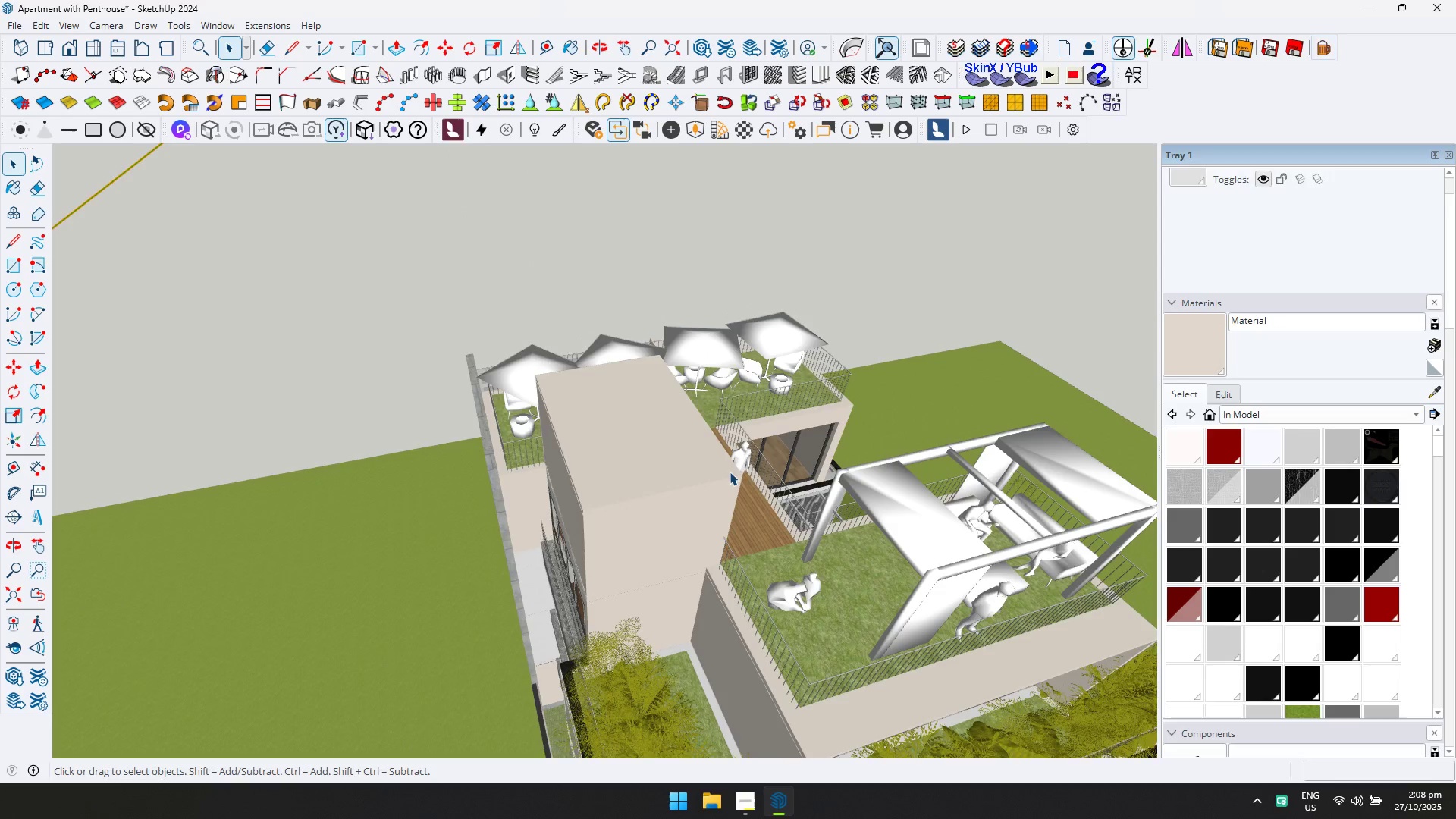 
key(Shift+ShiftLeft)
 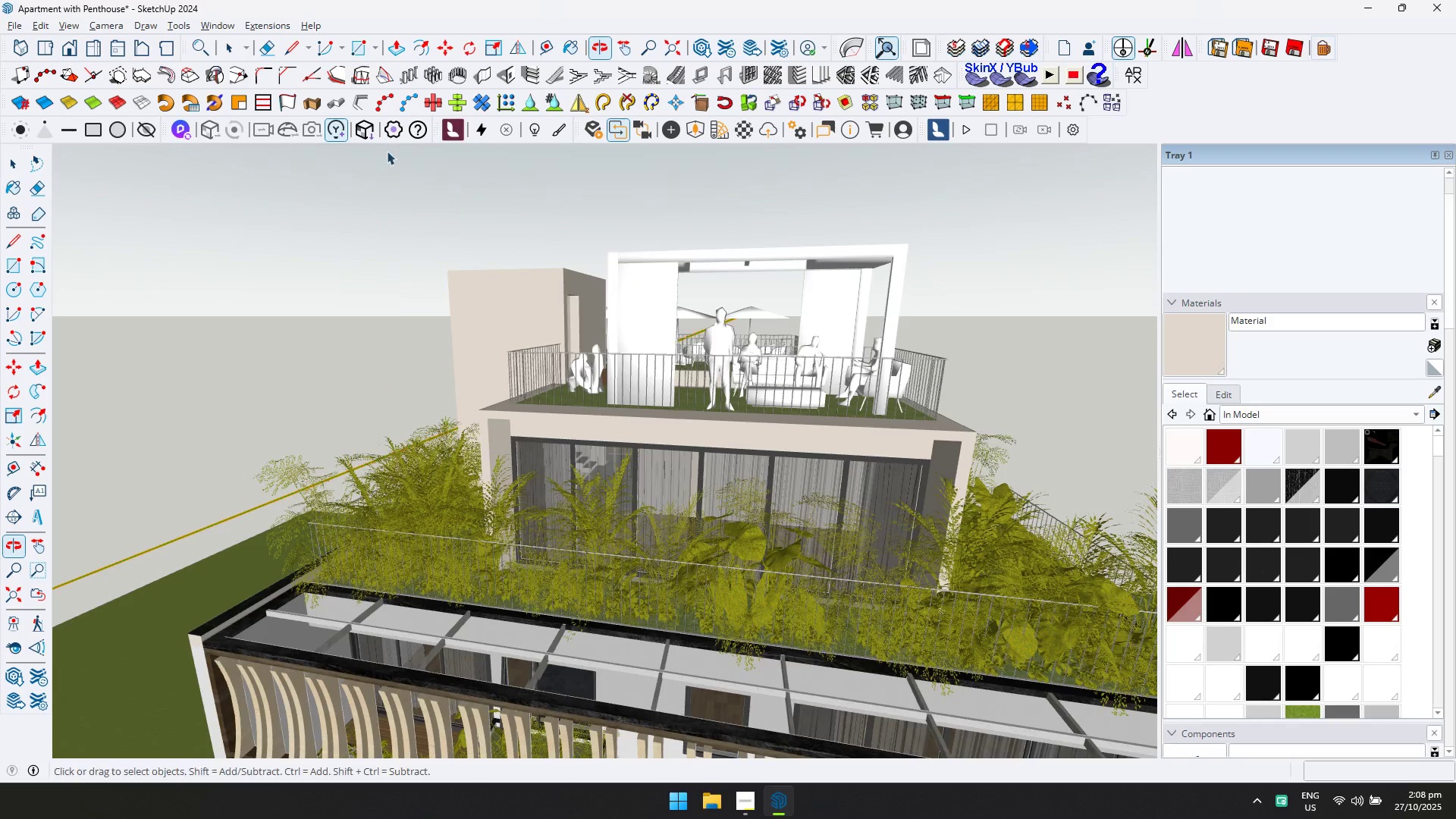 
scroll: coordinate [643, 460], scroll_direction: down, amount: 3.0
 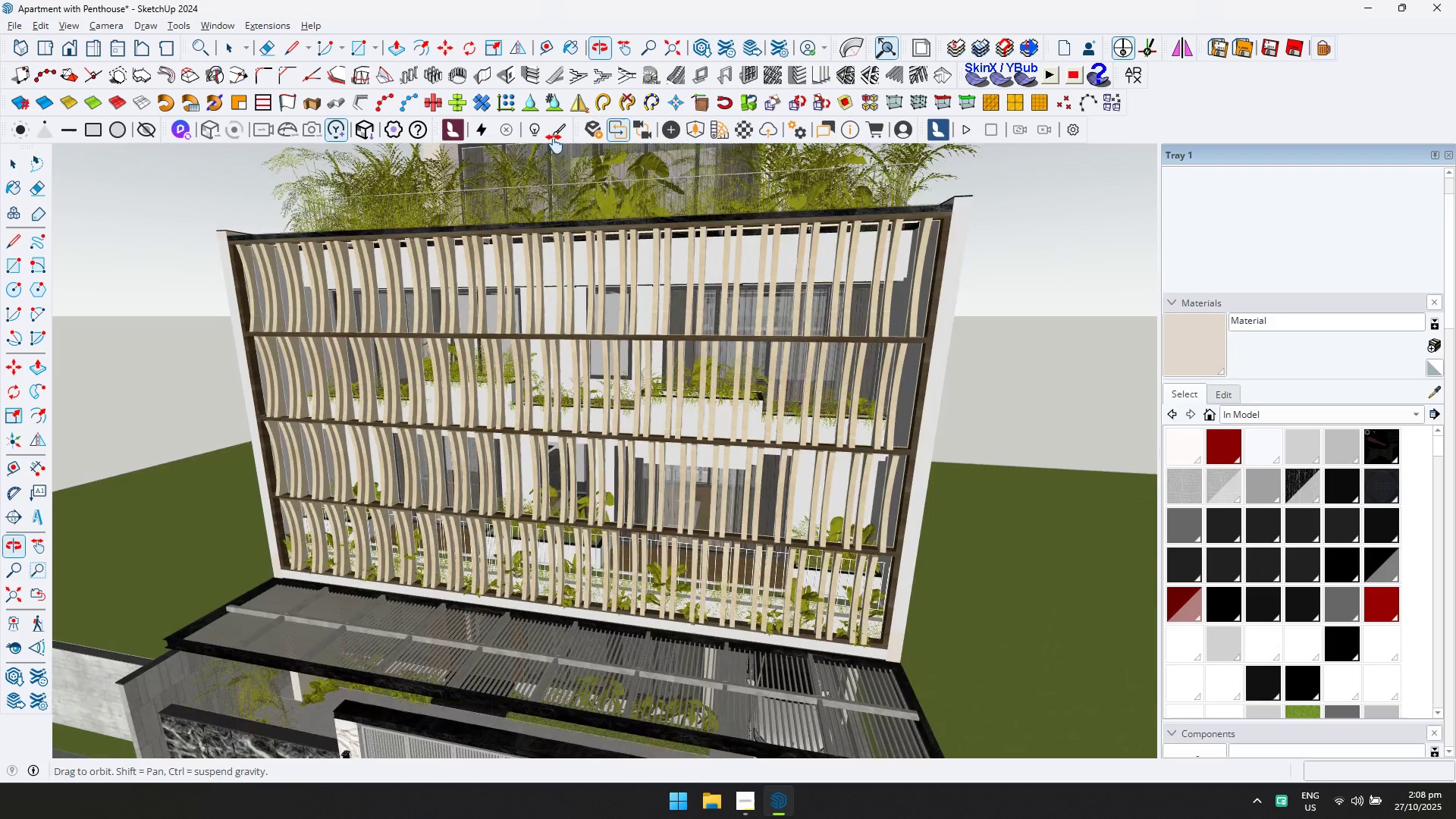 
hold_key(key=ShiftLeft, duration=0.65)
 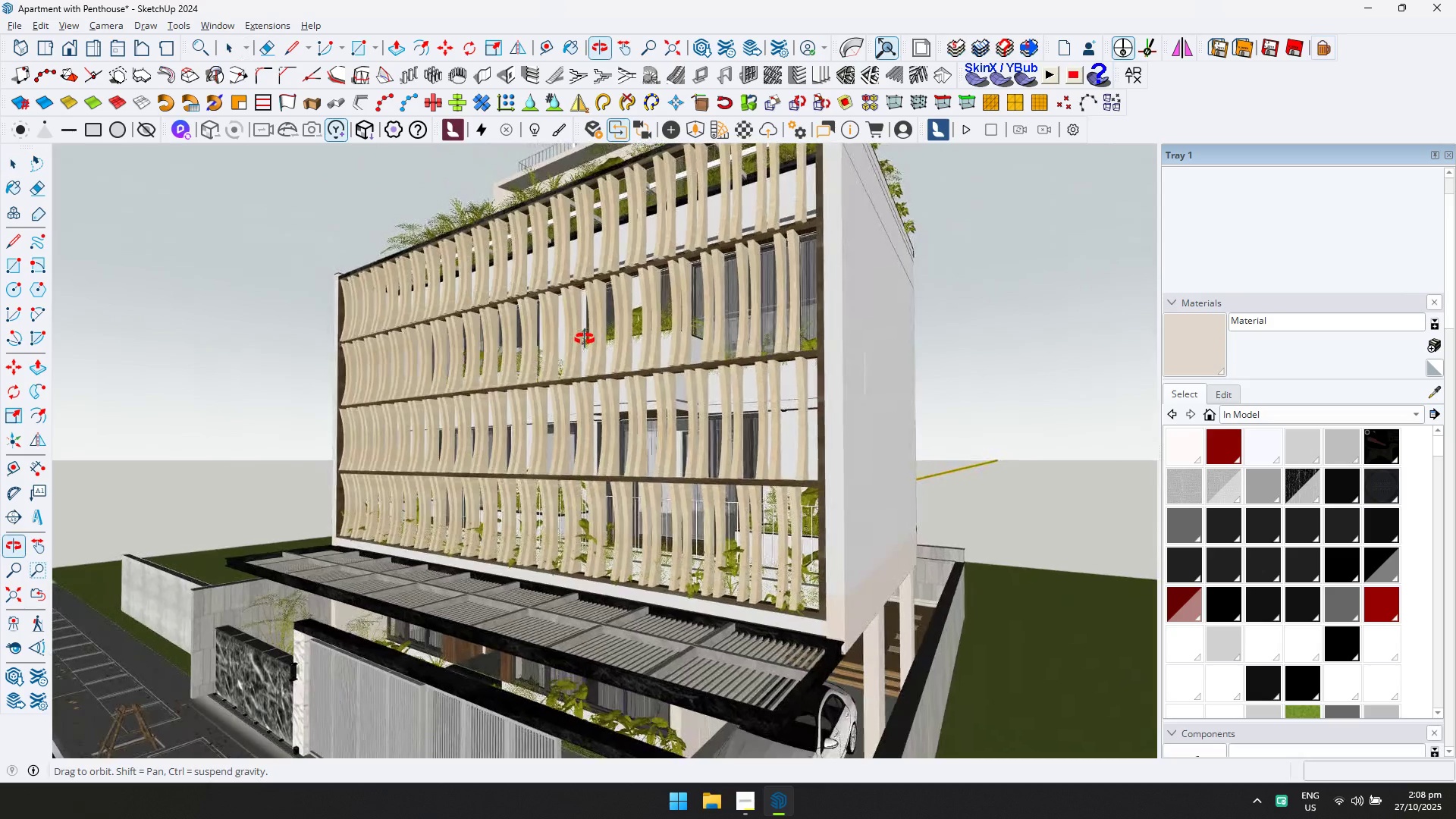 
scroll: coordinate [832, 480], scroll_direction: up, amount: 6.0
 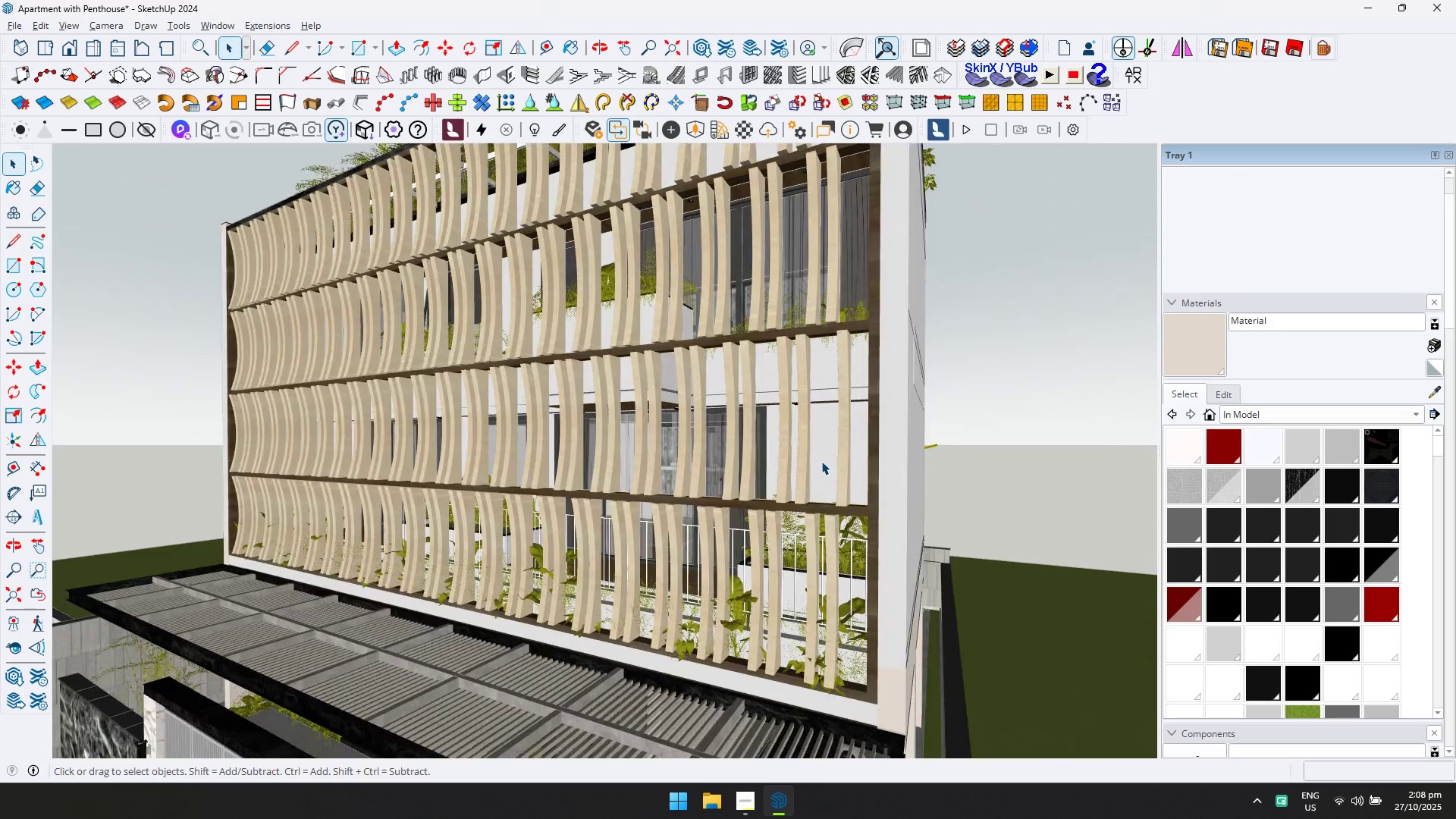 
double_click([821, 461])
 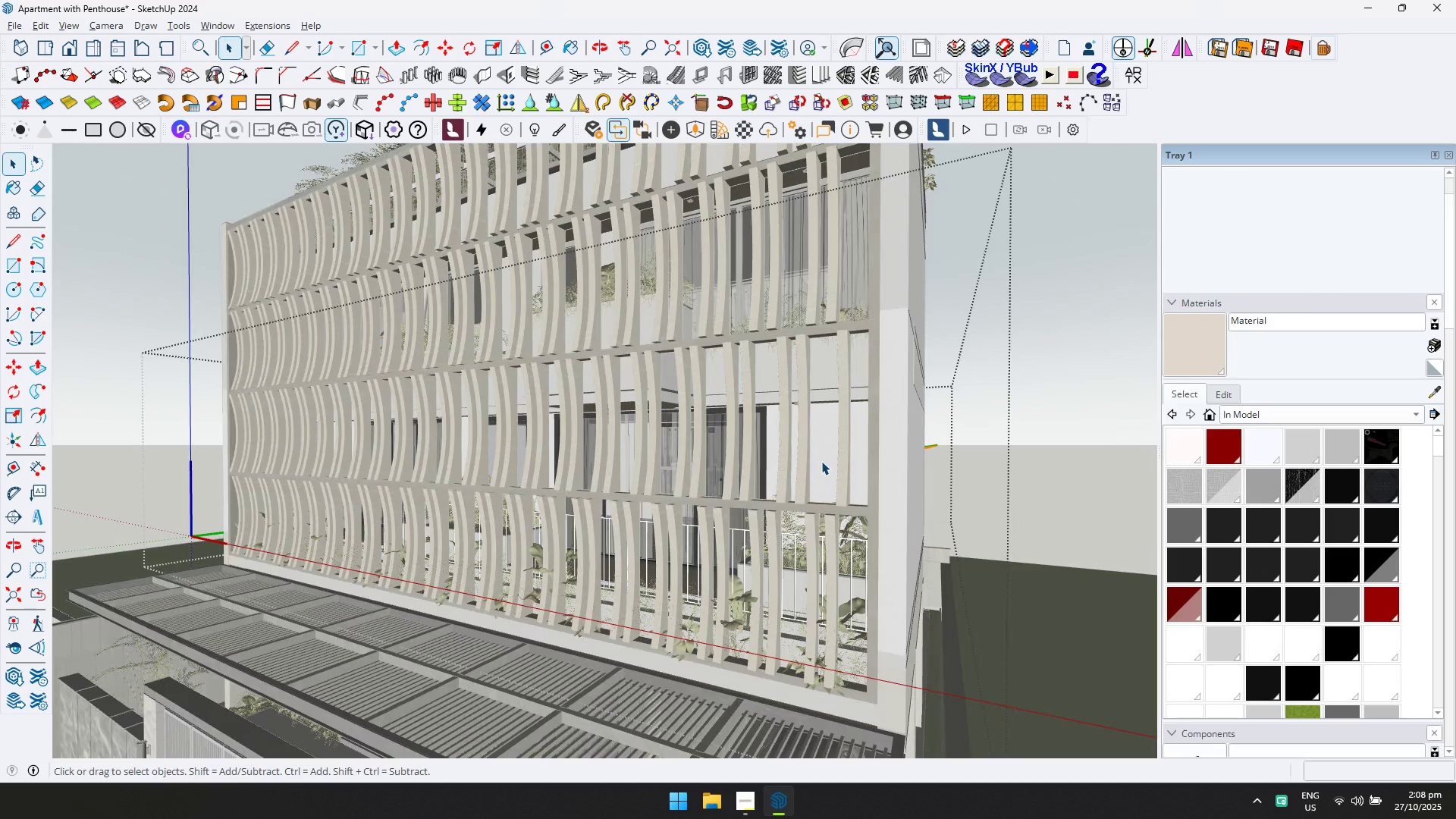 
triple_click([821, 461])
 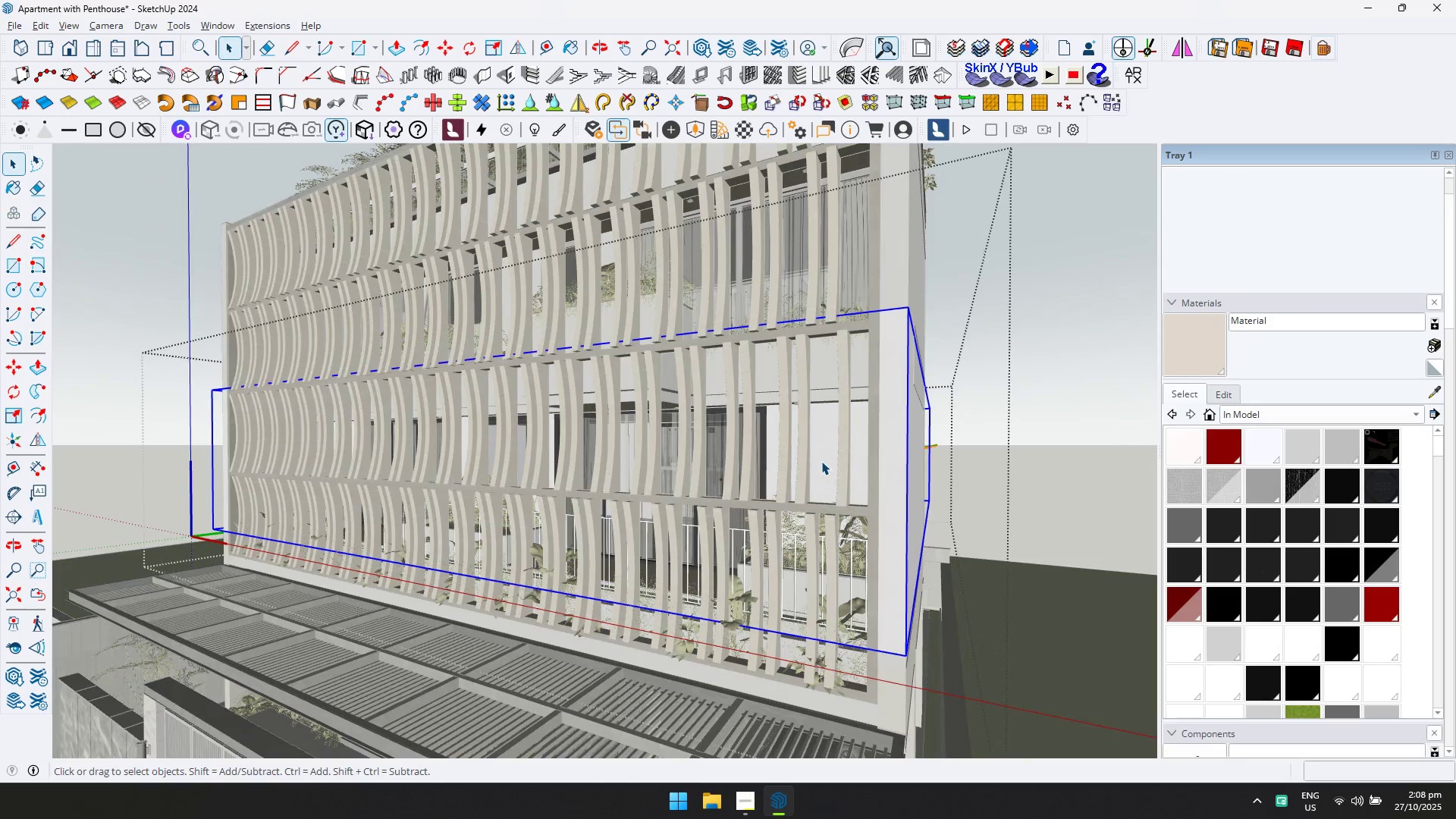 
key(D)
 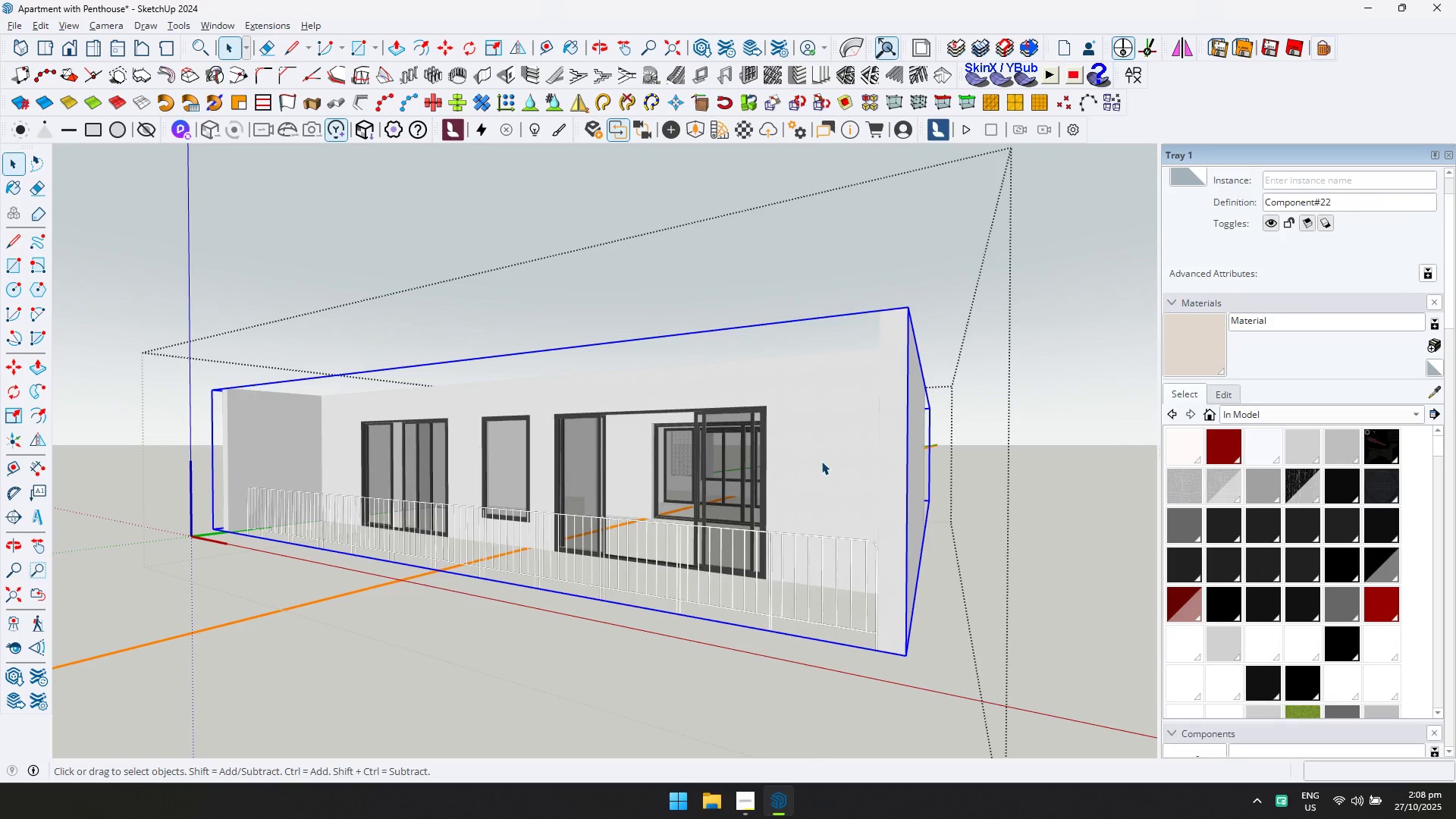 
double_click([821, 461])
 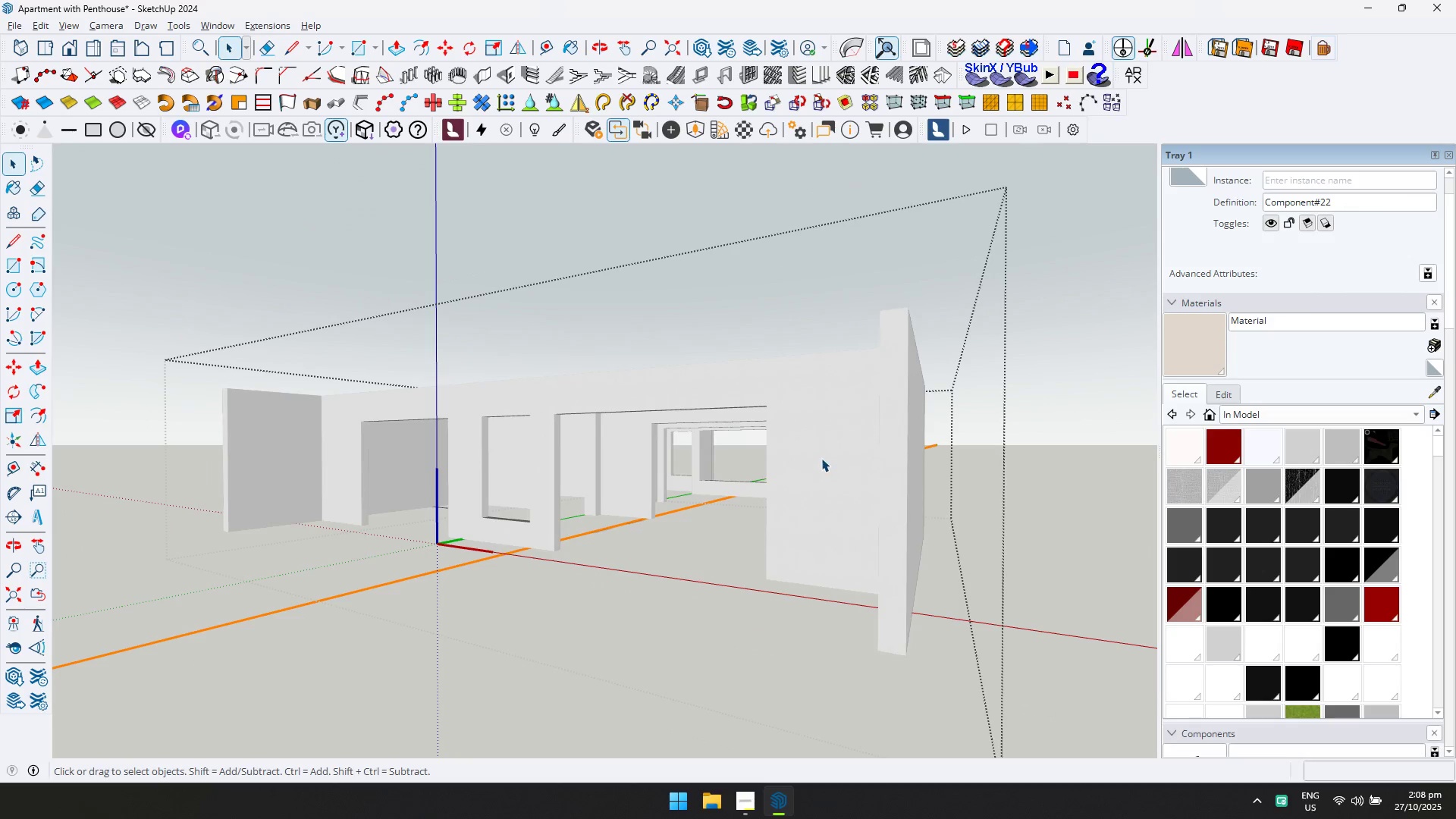 
left_click([823, 441])
 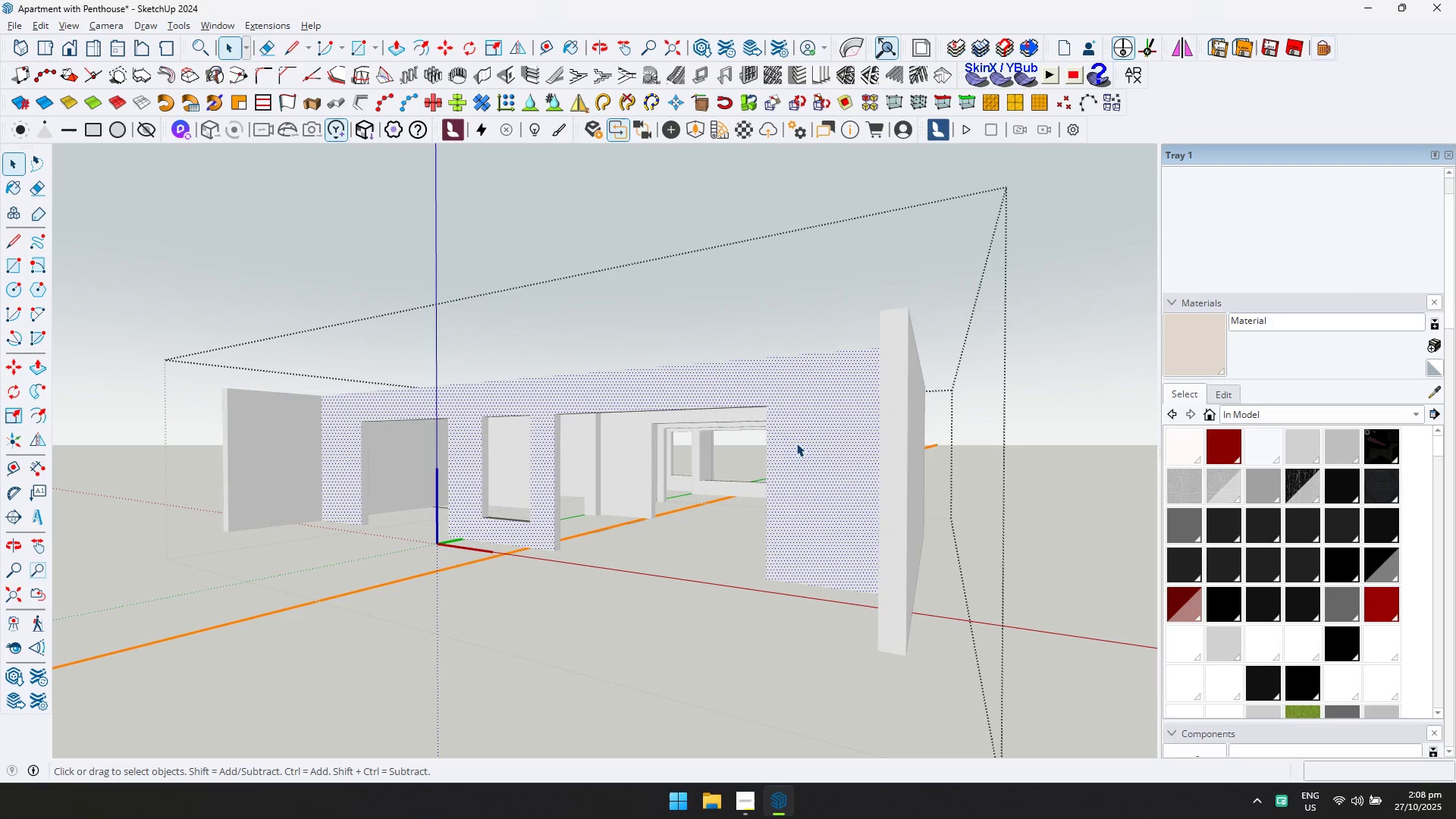 
scroll: coordinate [730, 444], scroll_direction: down, amount: 2.0
 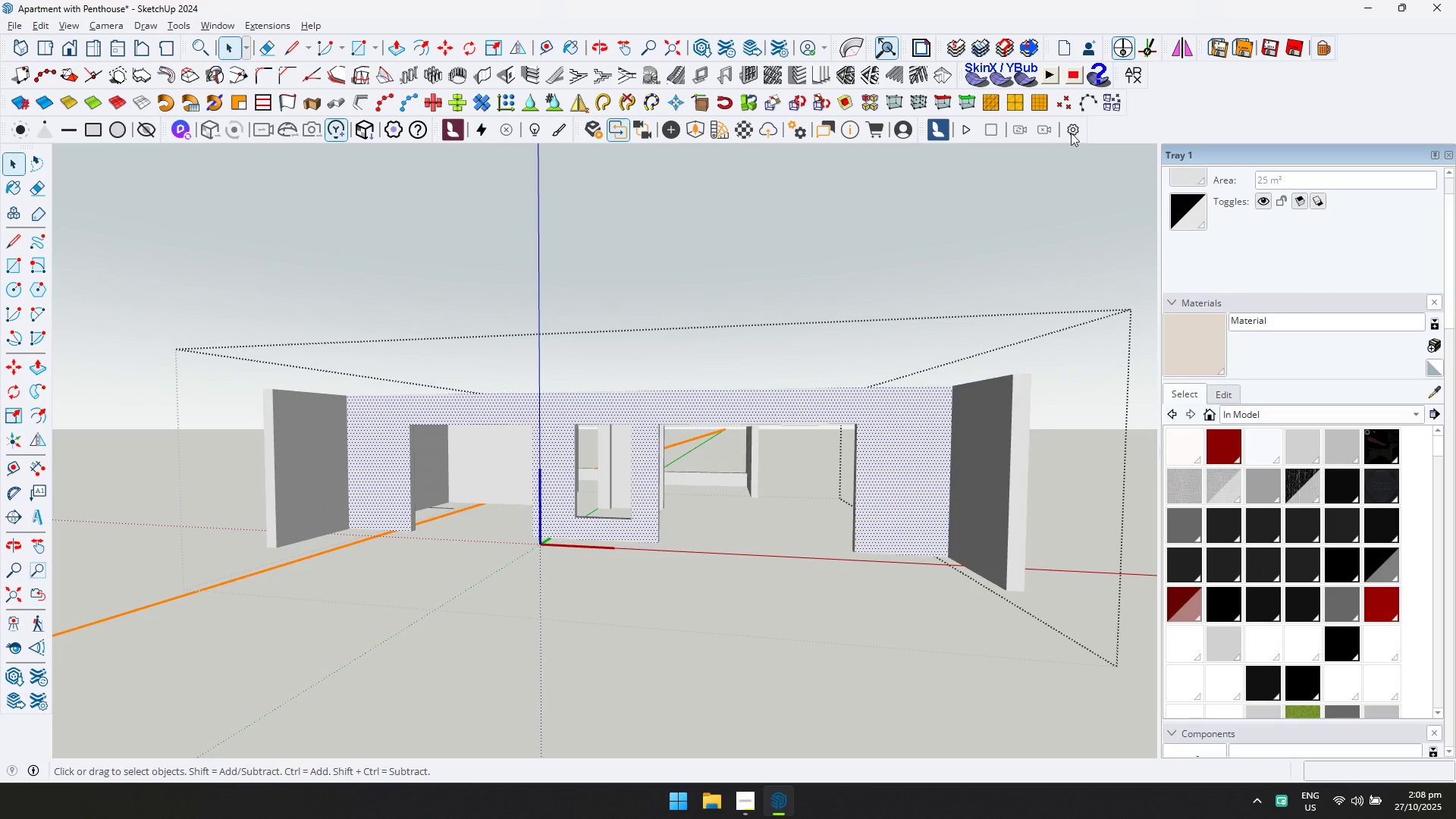 
left_click([1133, 78])
 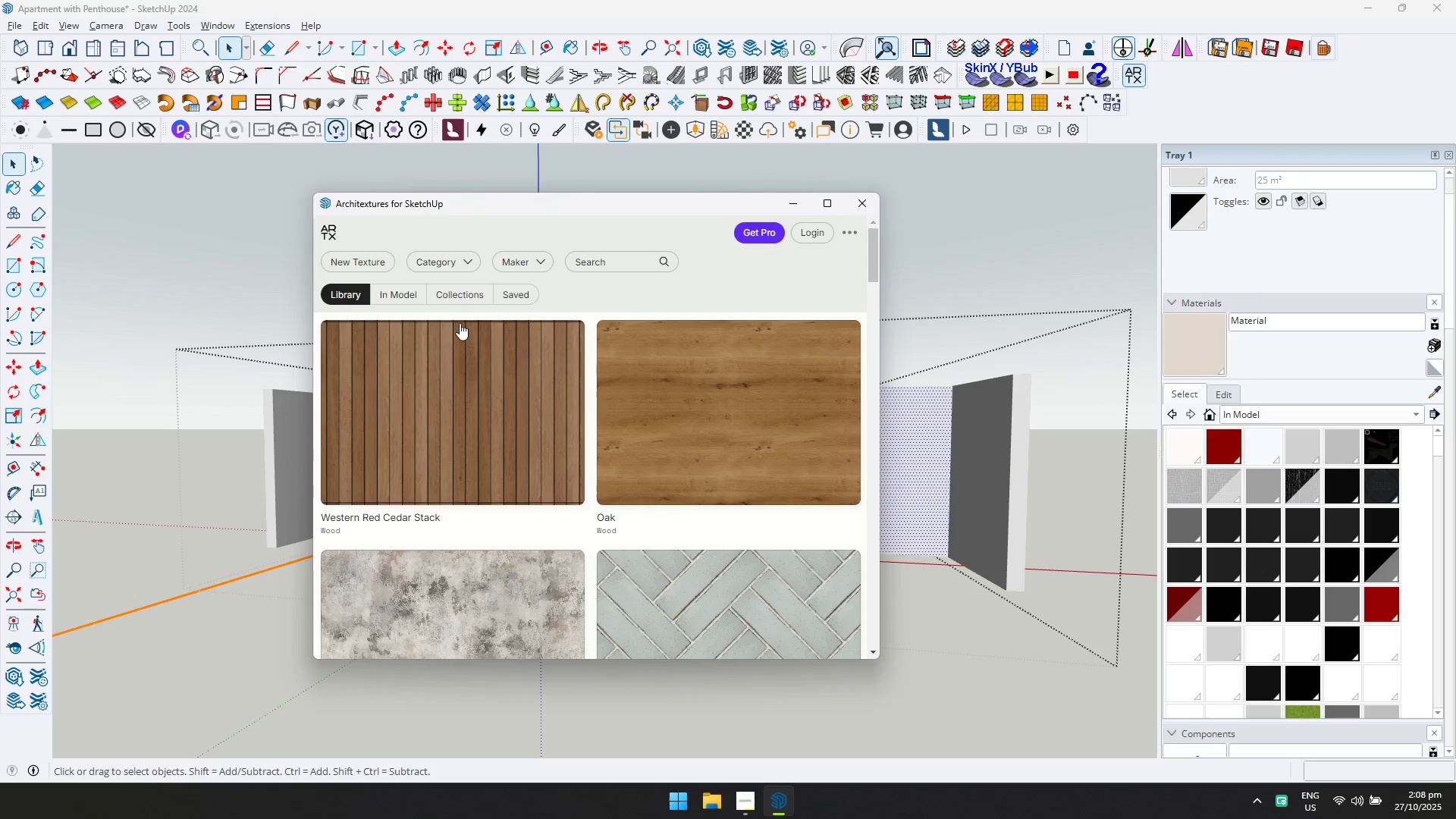 
left_click([443, 250])
 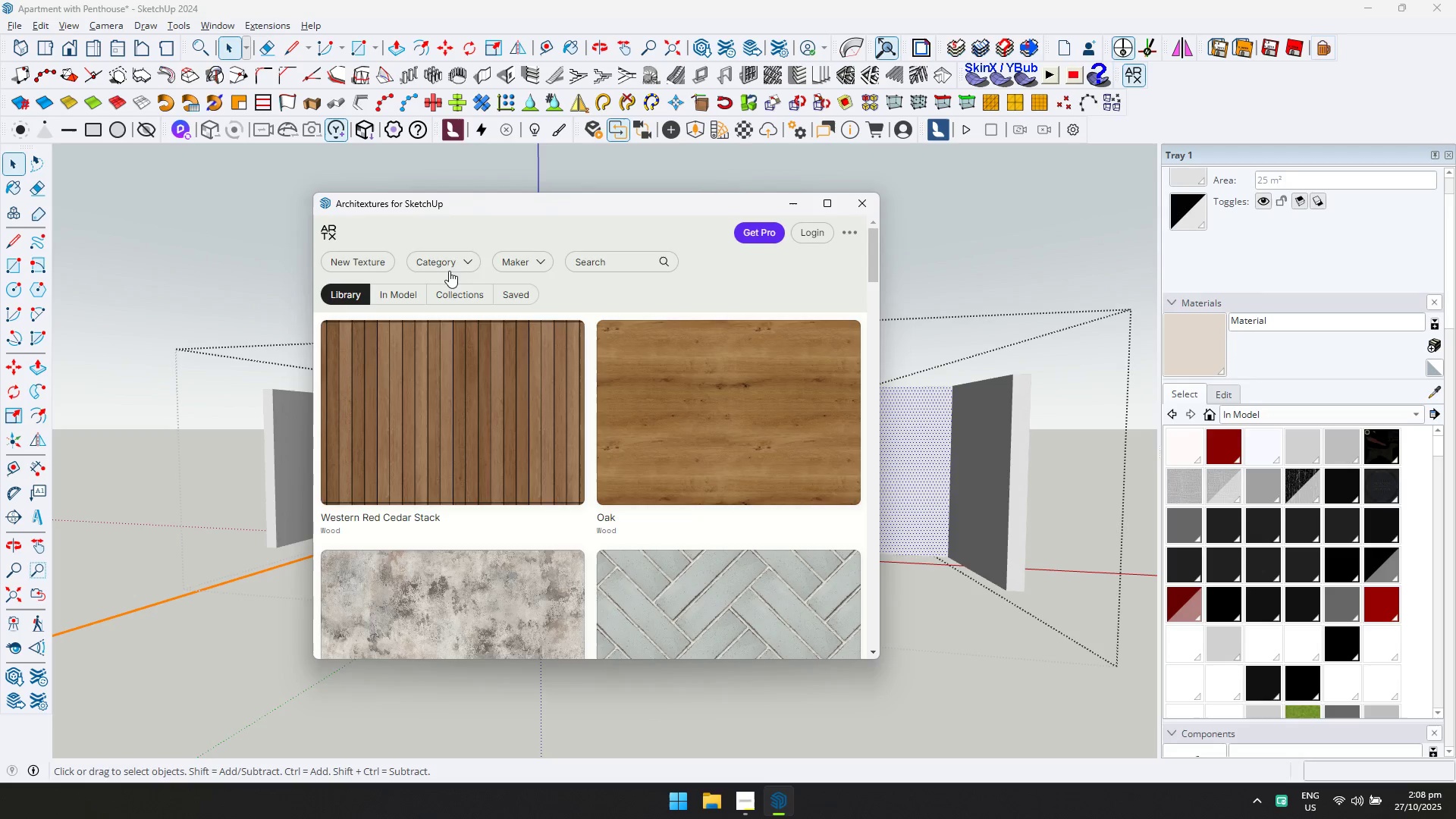 
left_click([449, 262])
 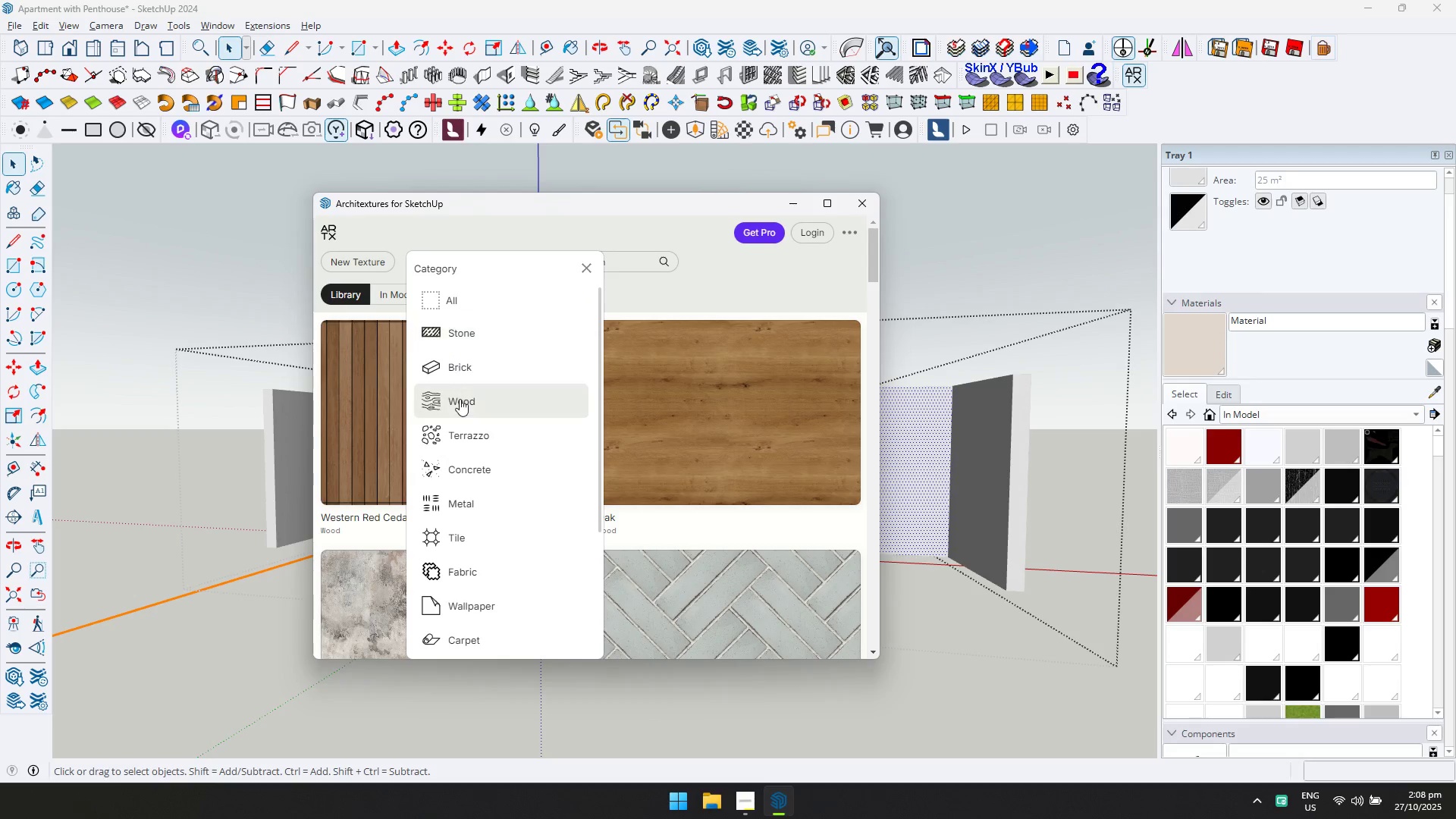 
left_click([460, 399])
 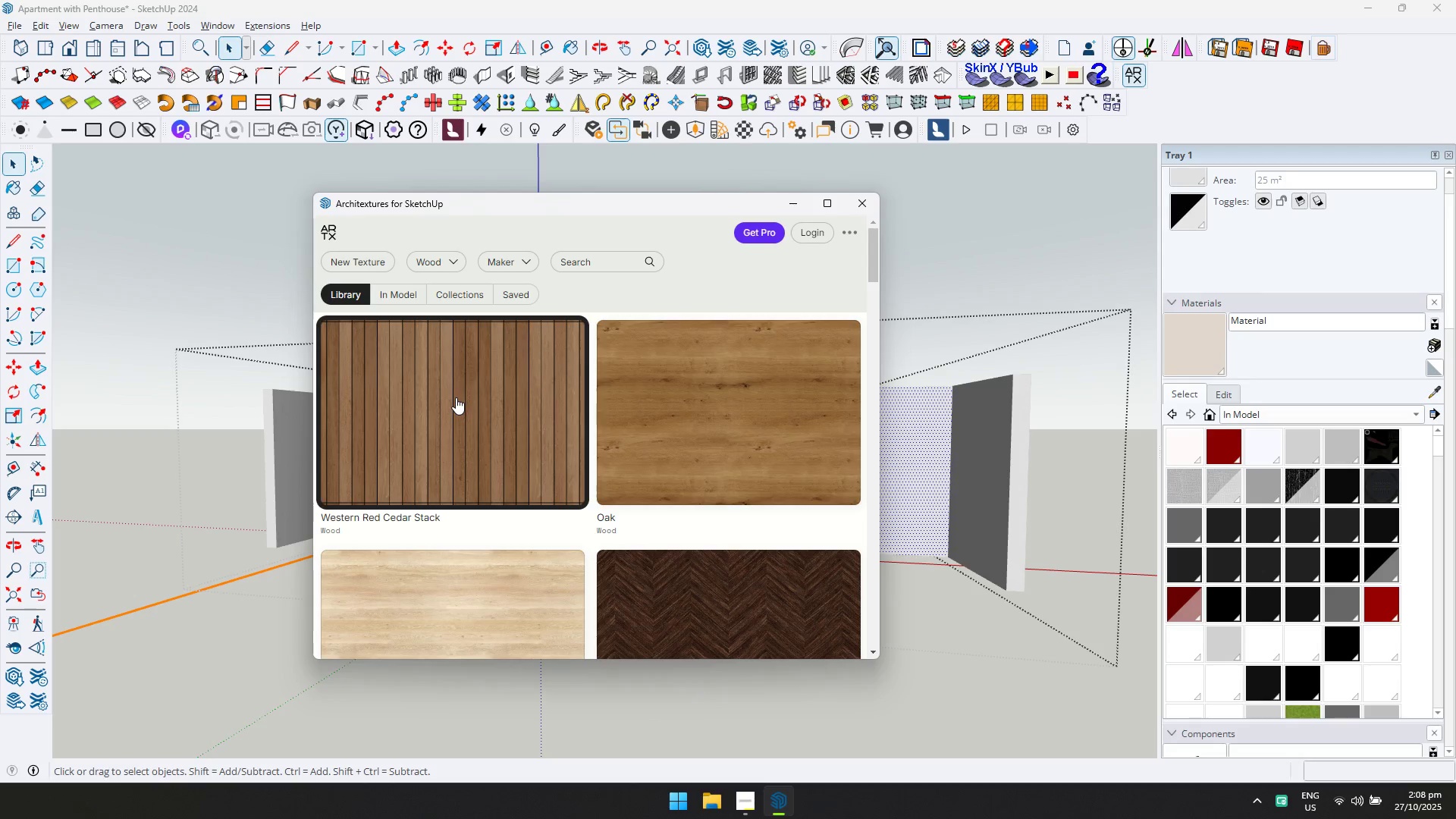 
wait(21.34)
 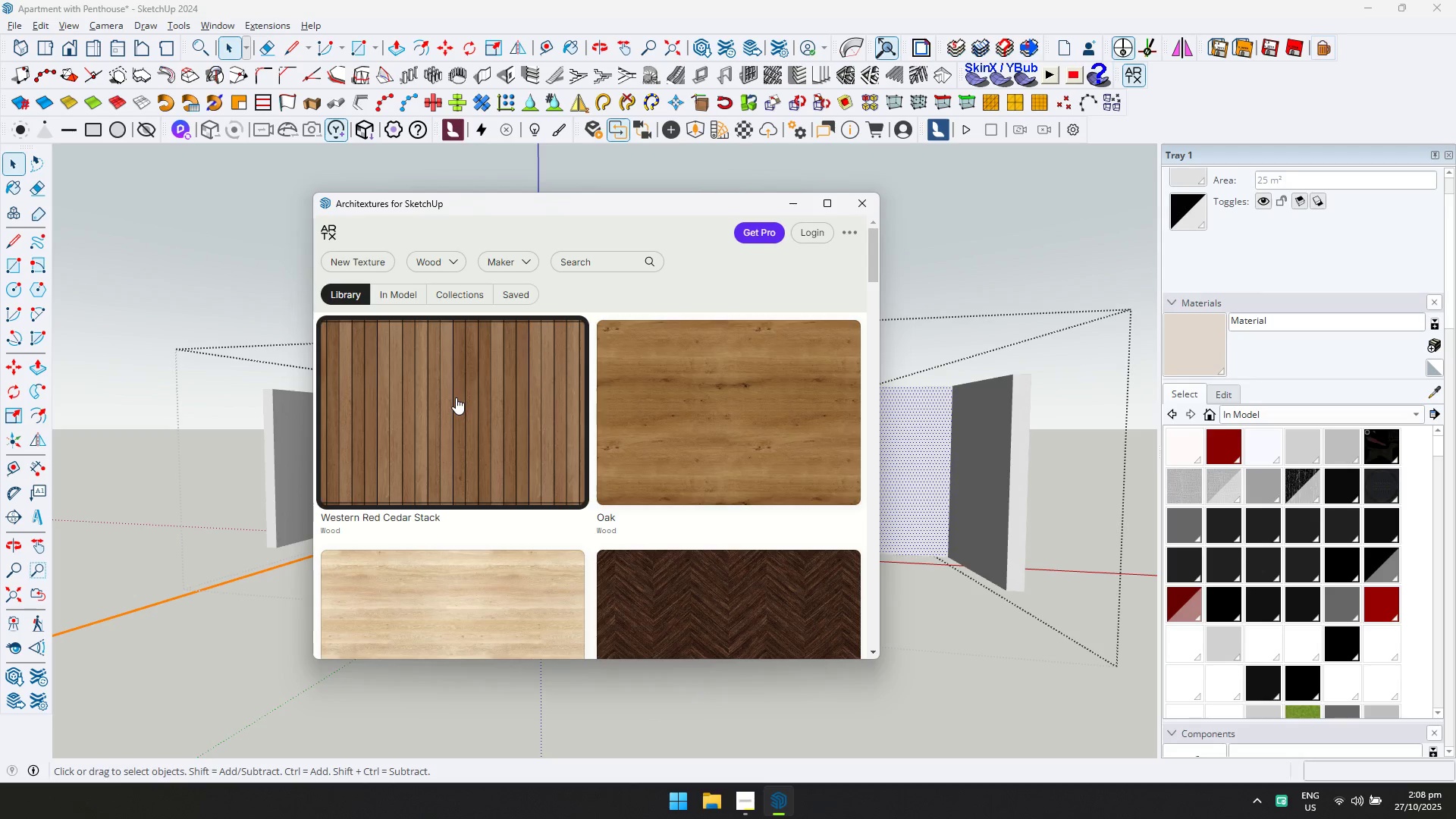 
scroll: coordinate [576, 362], scroll_direction: down, amount: 7.0
 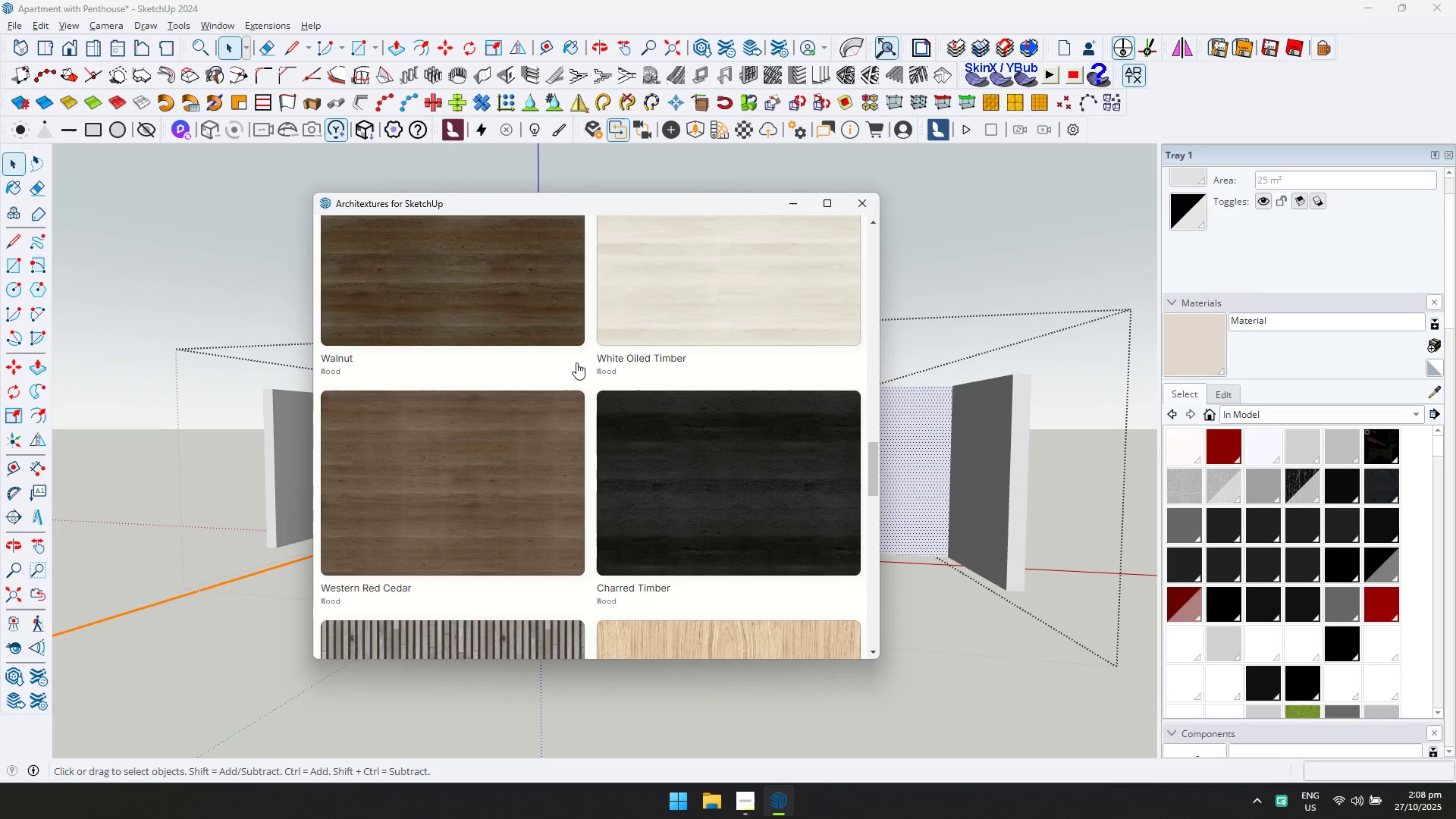 
scroll: coordinate [576, 362], scroll_direction: up, amount: 2.0
 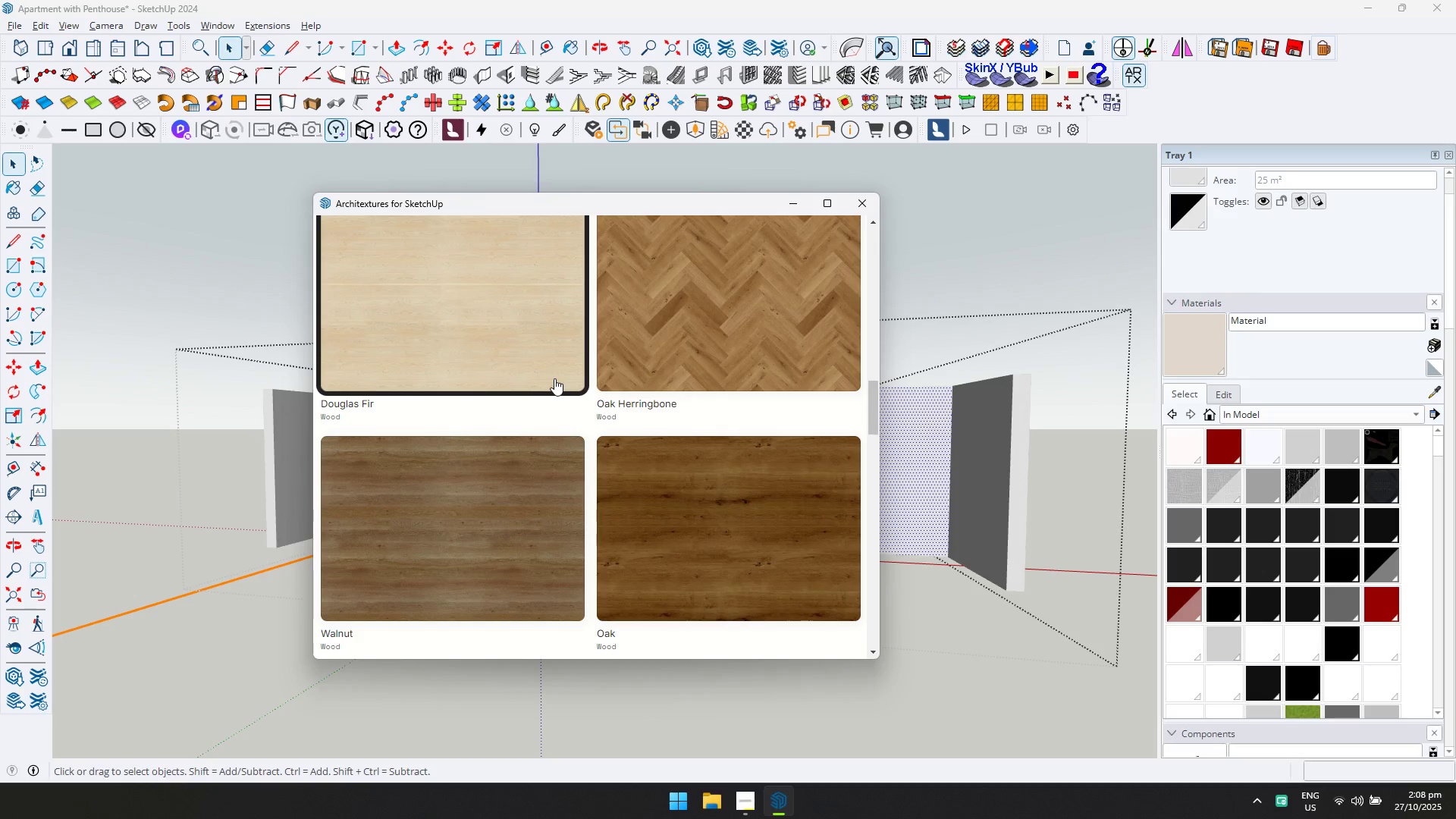 
scroll: coordinate [554, 378], scroll_direction: down, amount: 1.0
 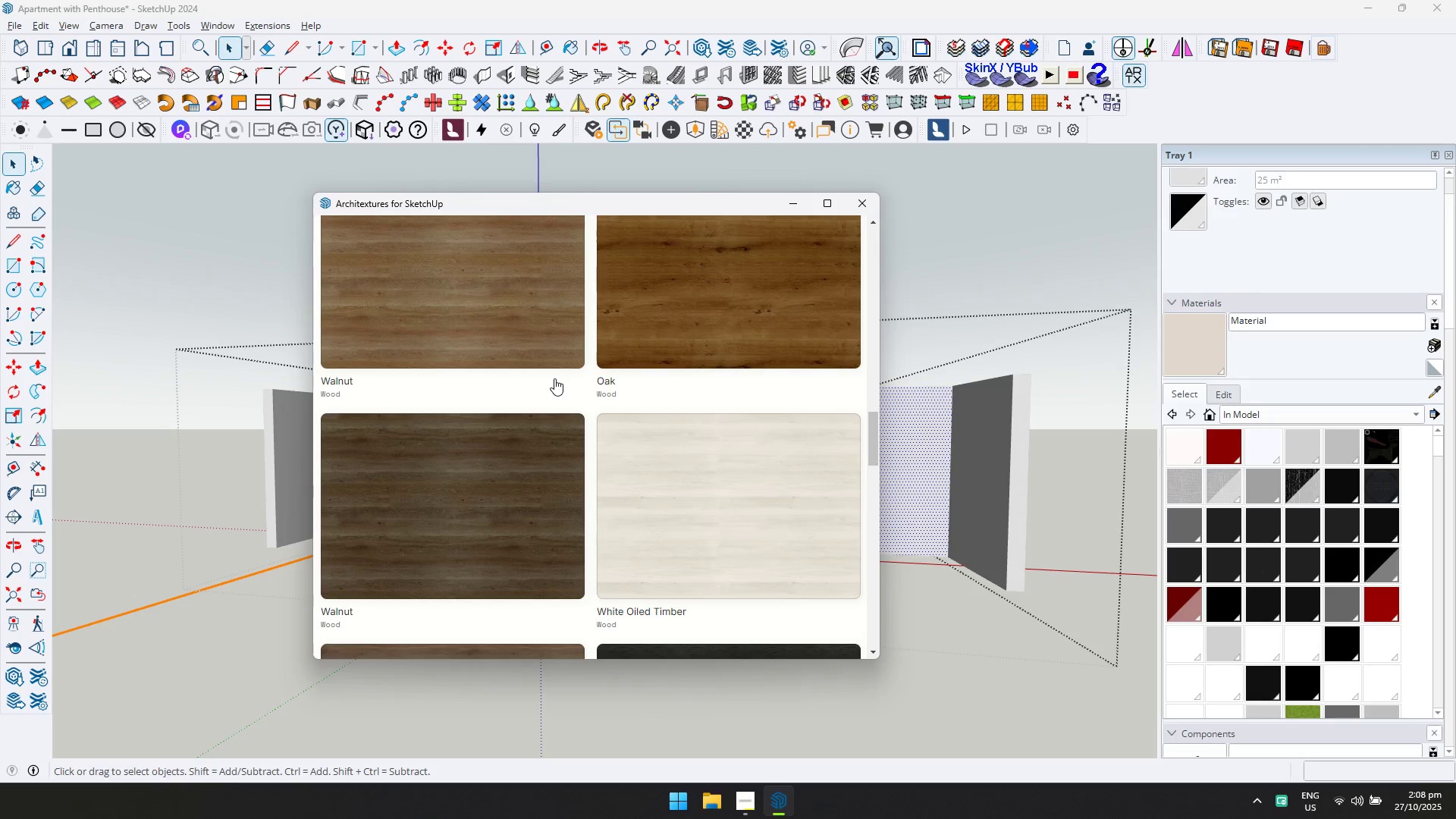 
key(Meta+MetaLeft)
 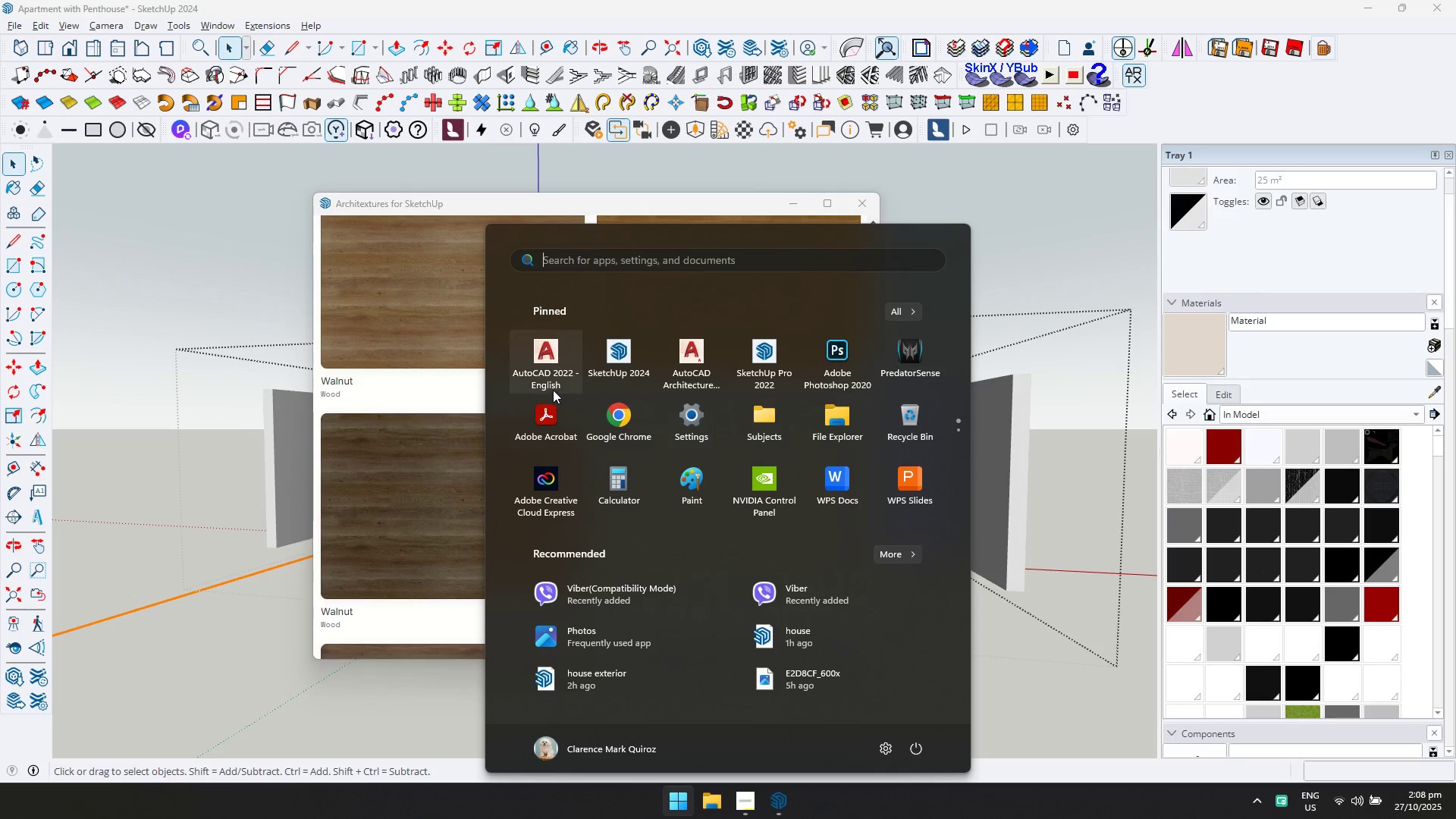 
type(ca)
 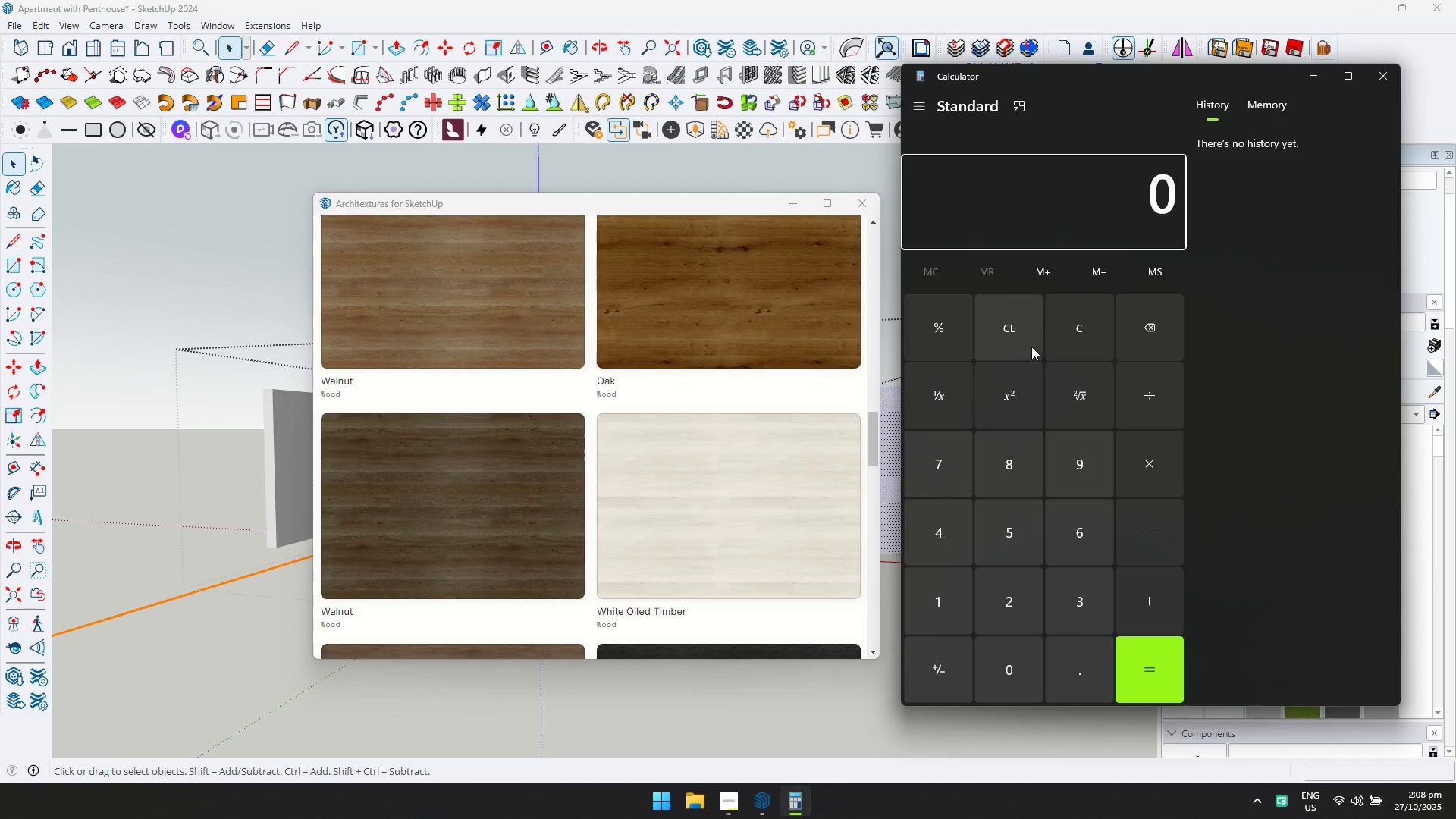 
left_click([1016, 467])
 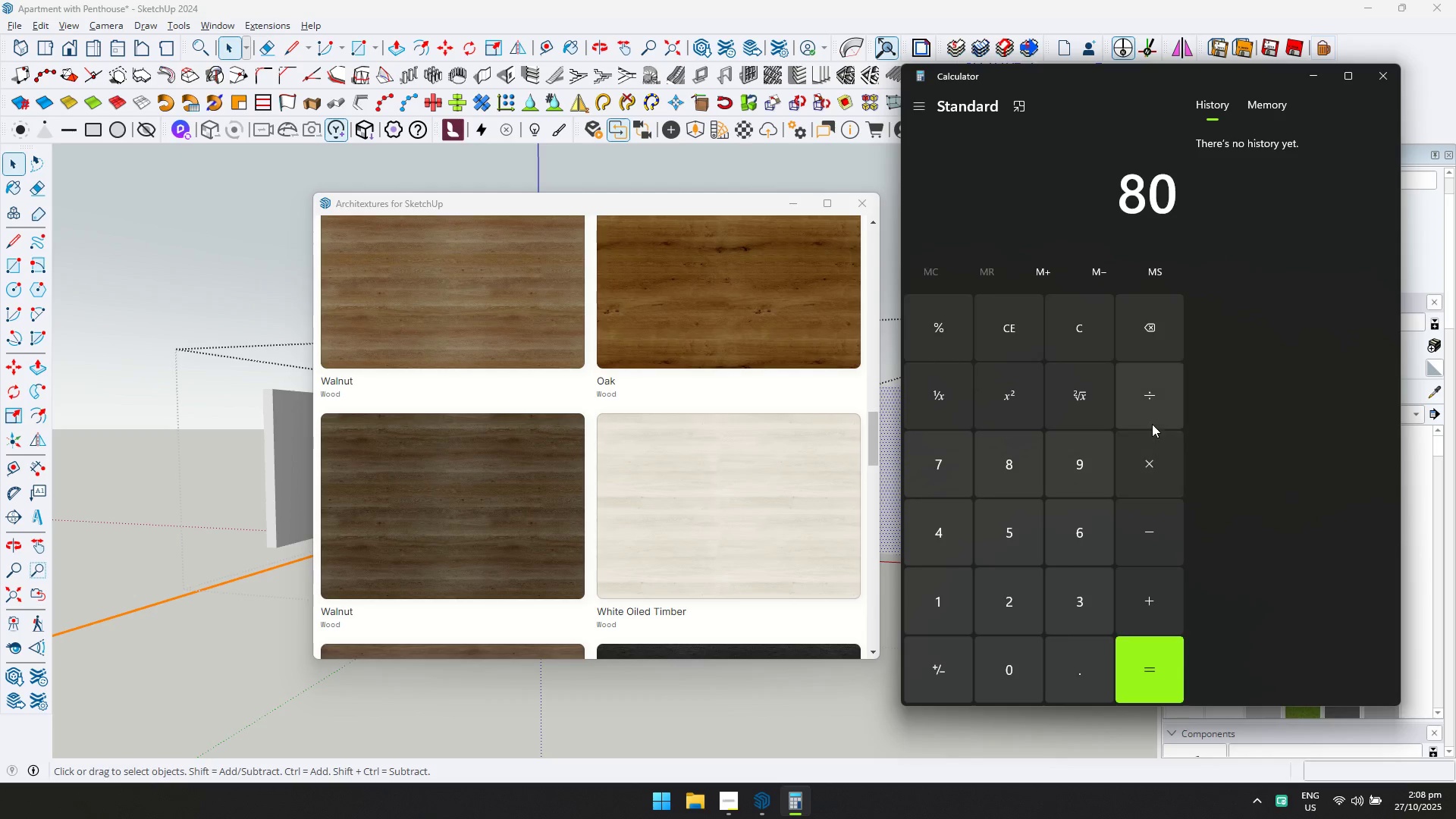 
left_click([1154, 413])
 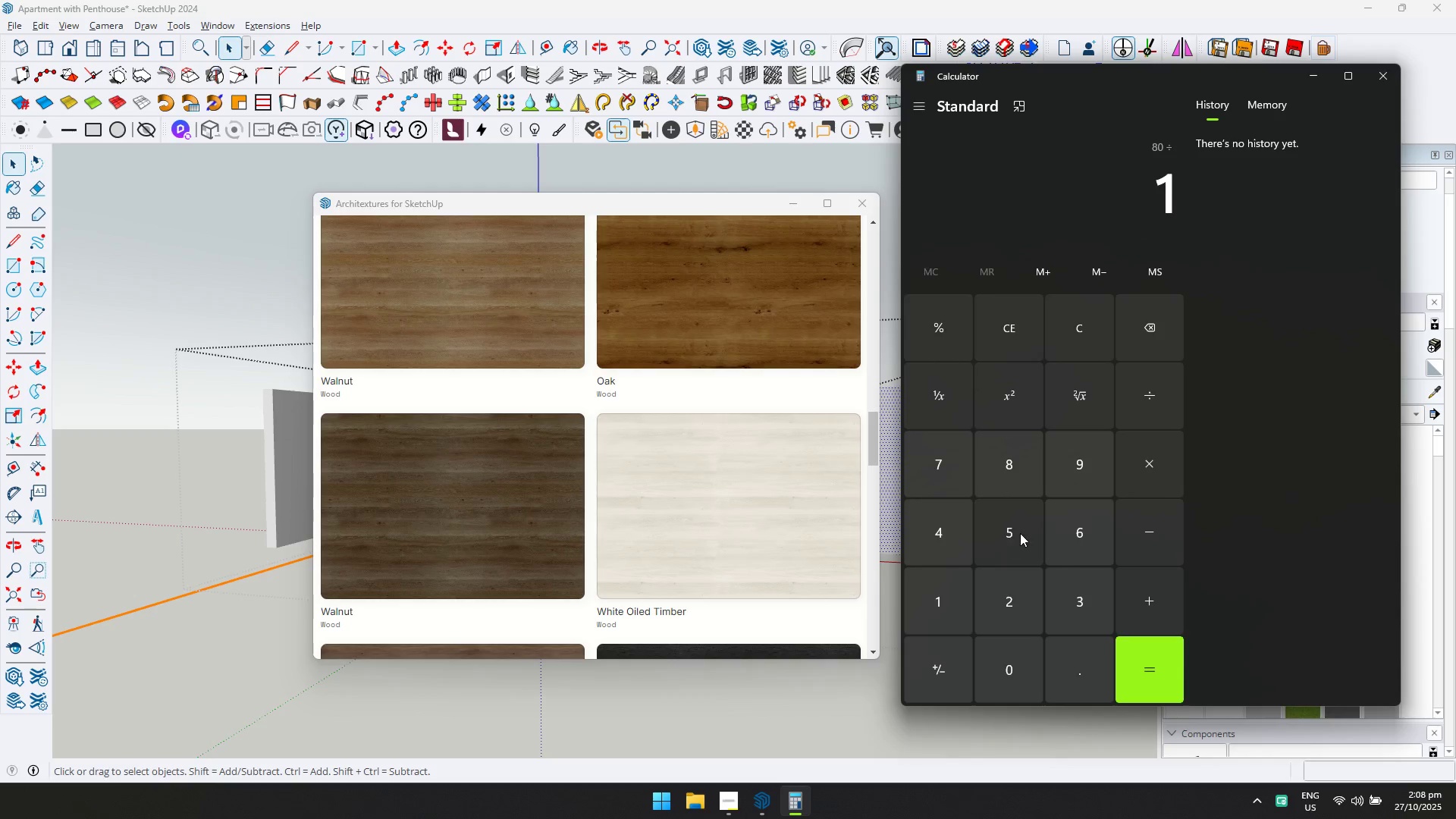 
double_click([1025, 536])
 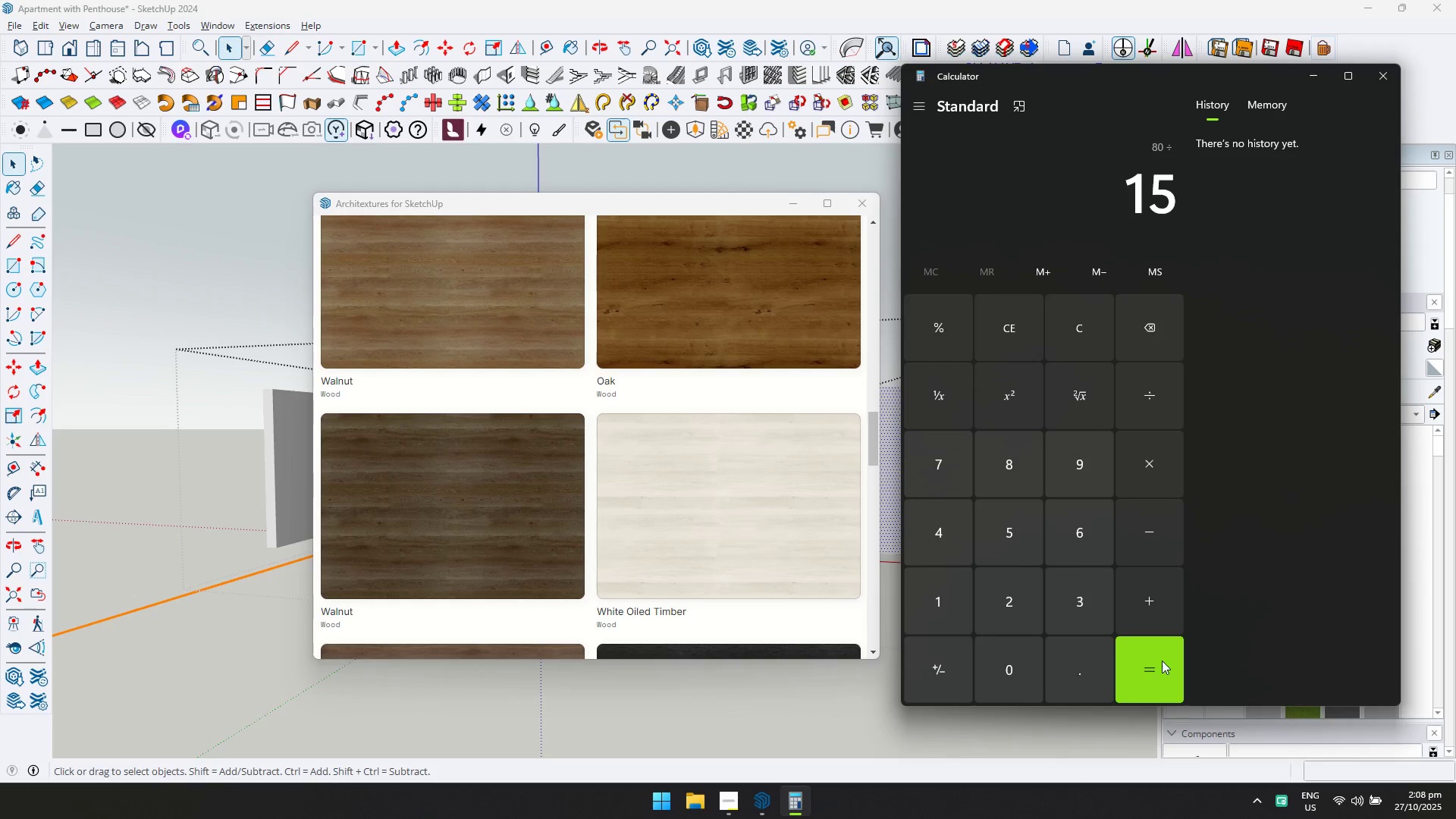 
triple_click([1163, 661])
 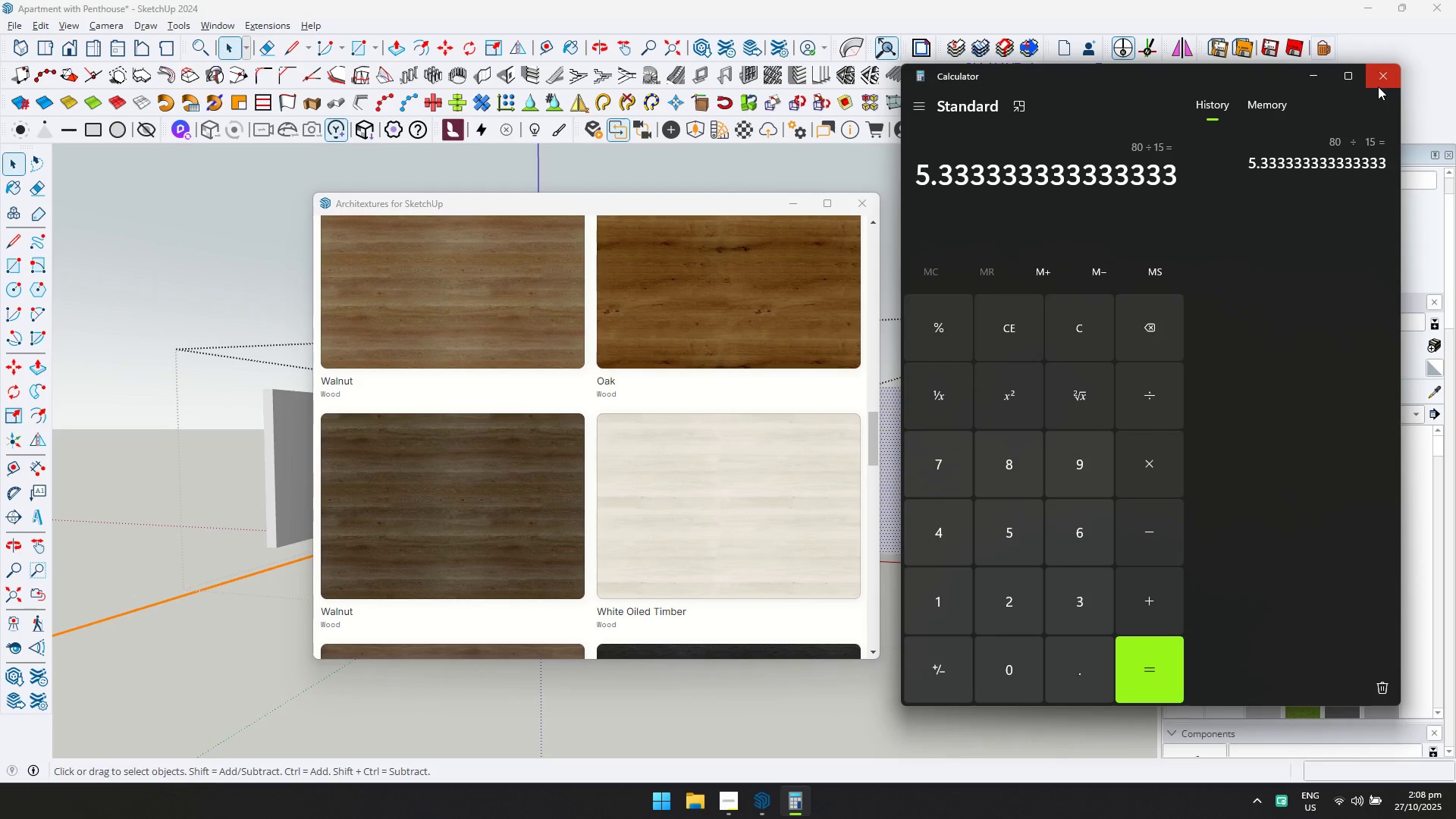 
left_click([1378, 85])
 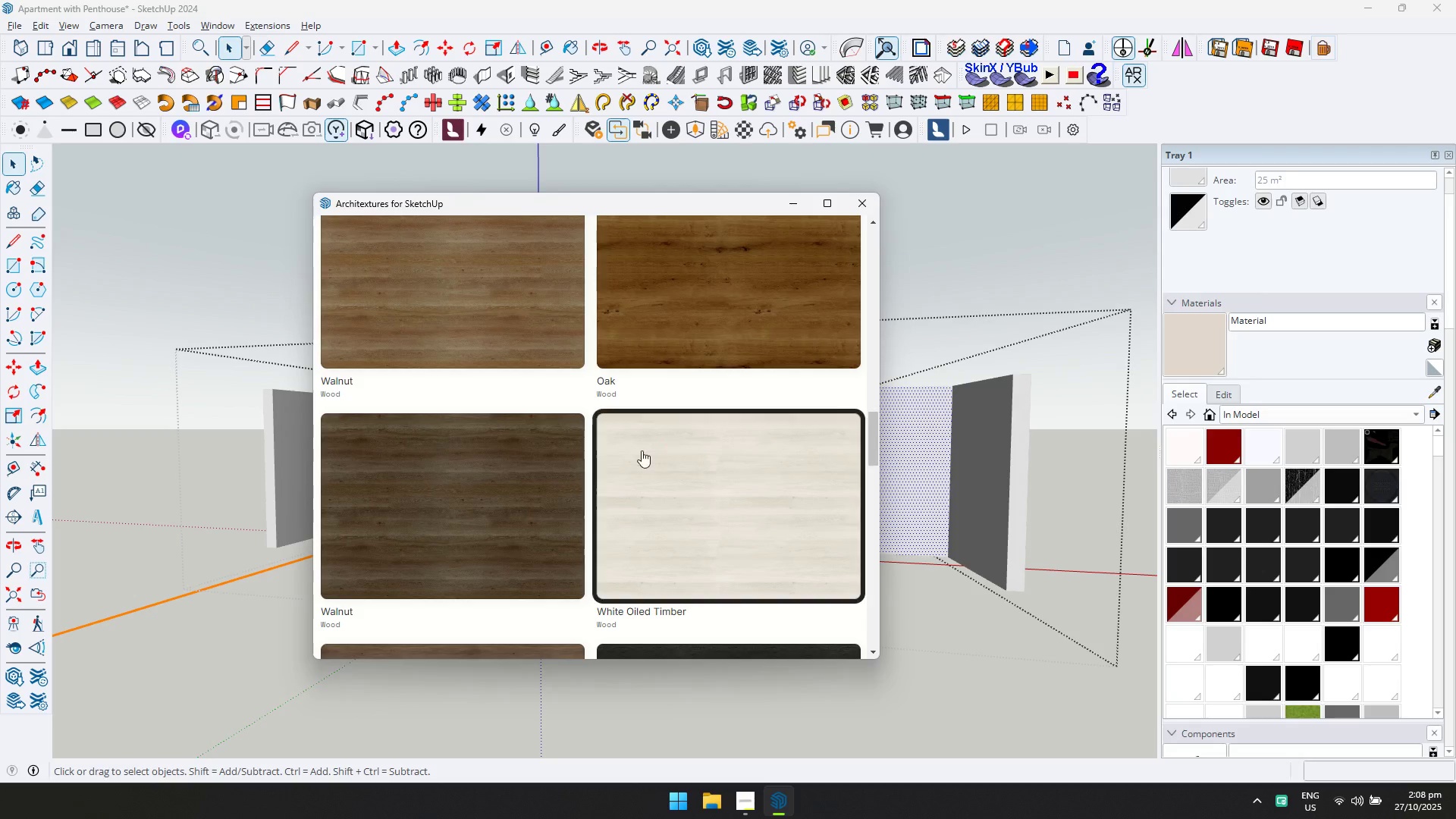 
scroll: coordinate [641, 453], scroll_direction: down, amount: 3.0
 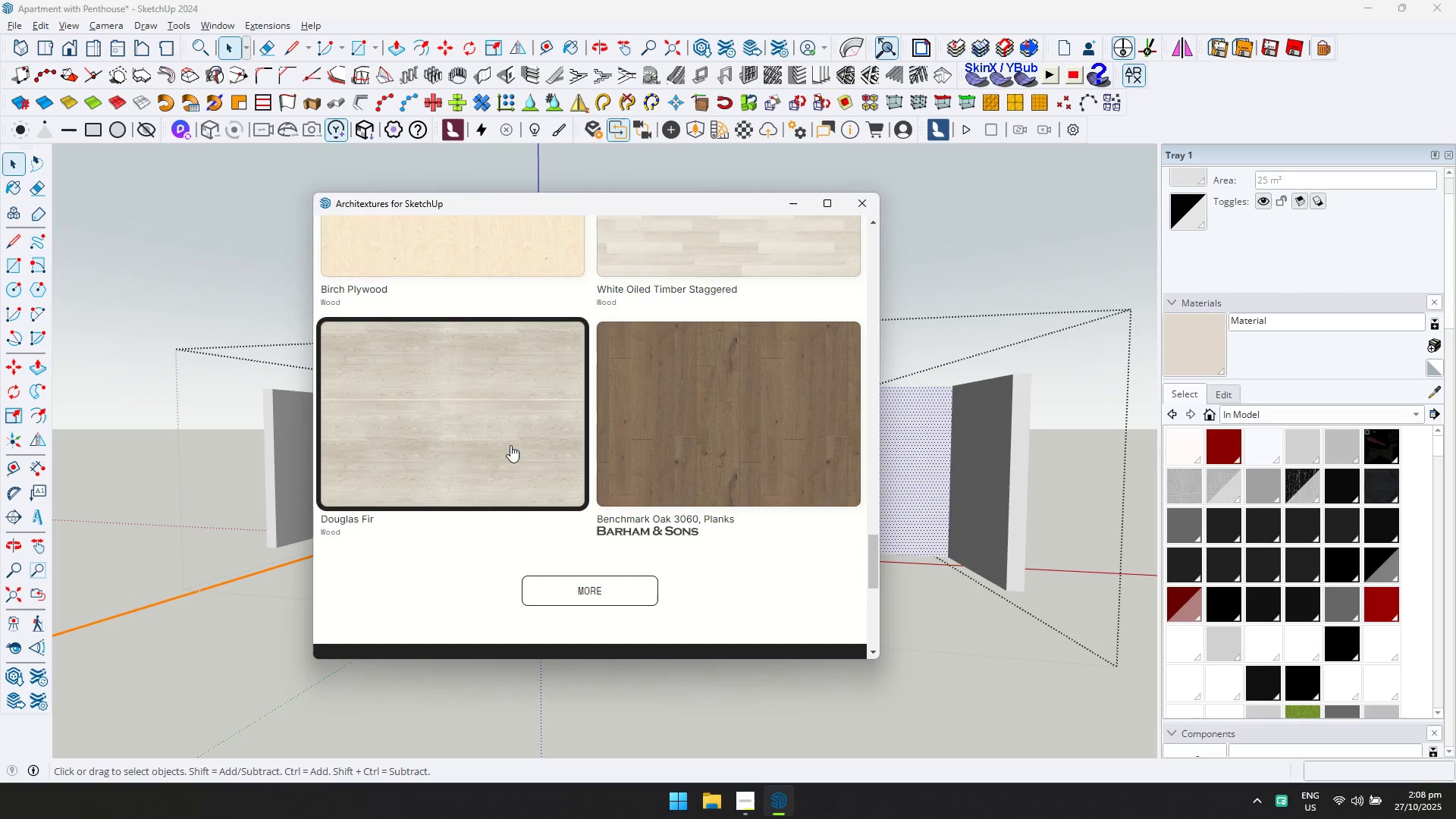 
left_click([588, 592])
 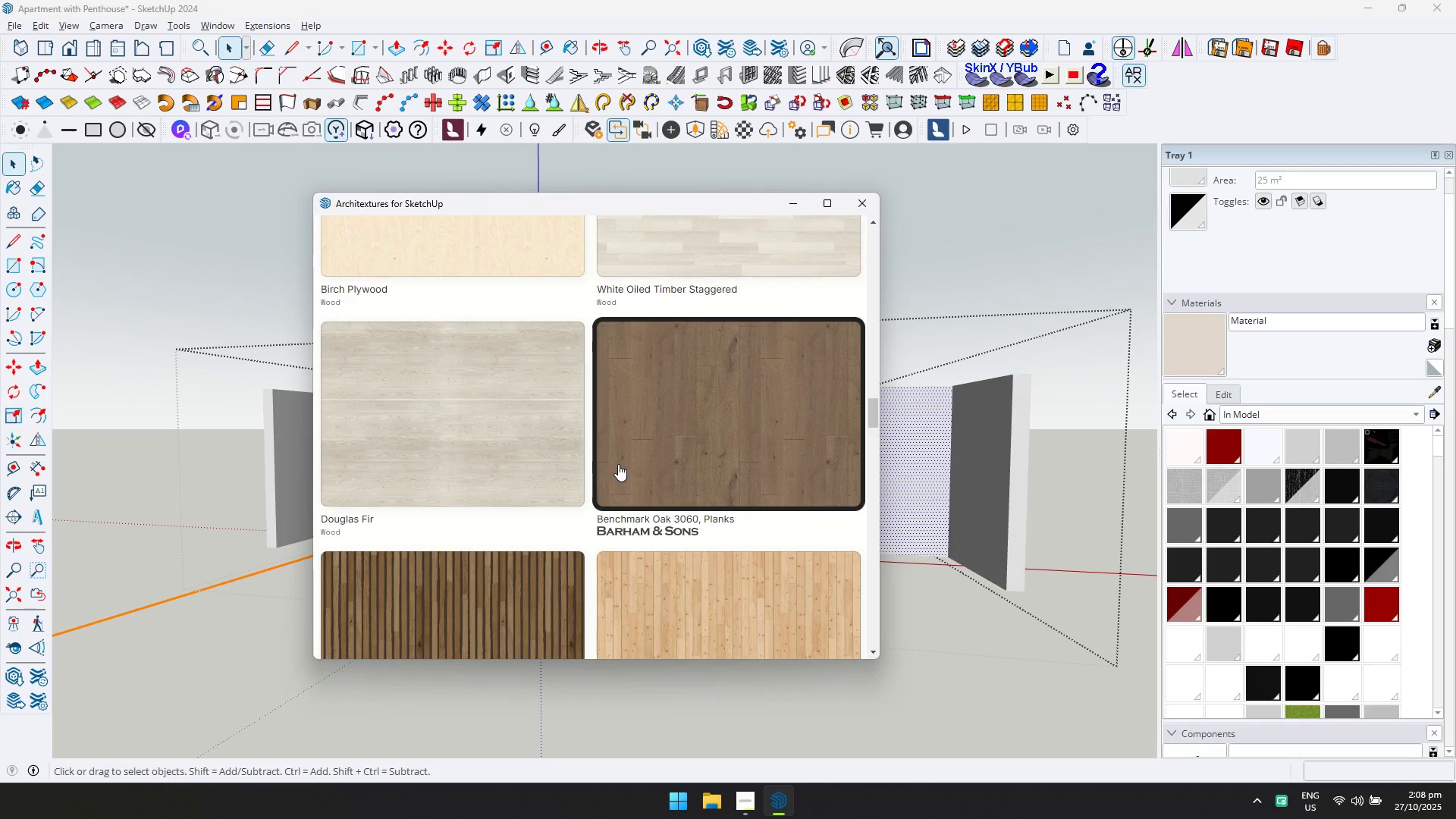 
scroll: coordinate [536, 403], scroll_direction: down, amount: 9.0
 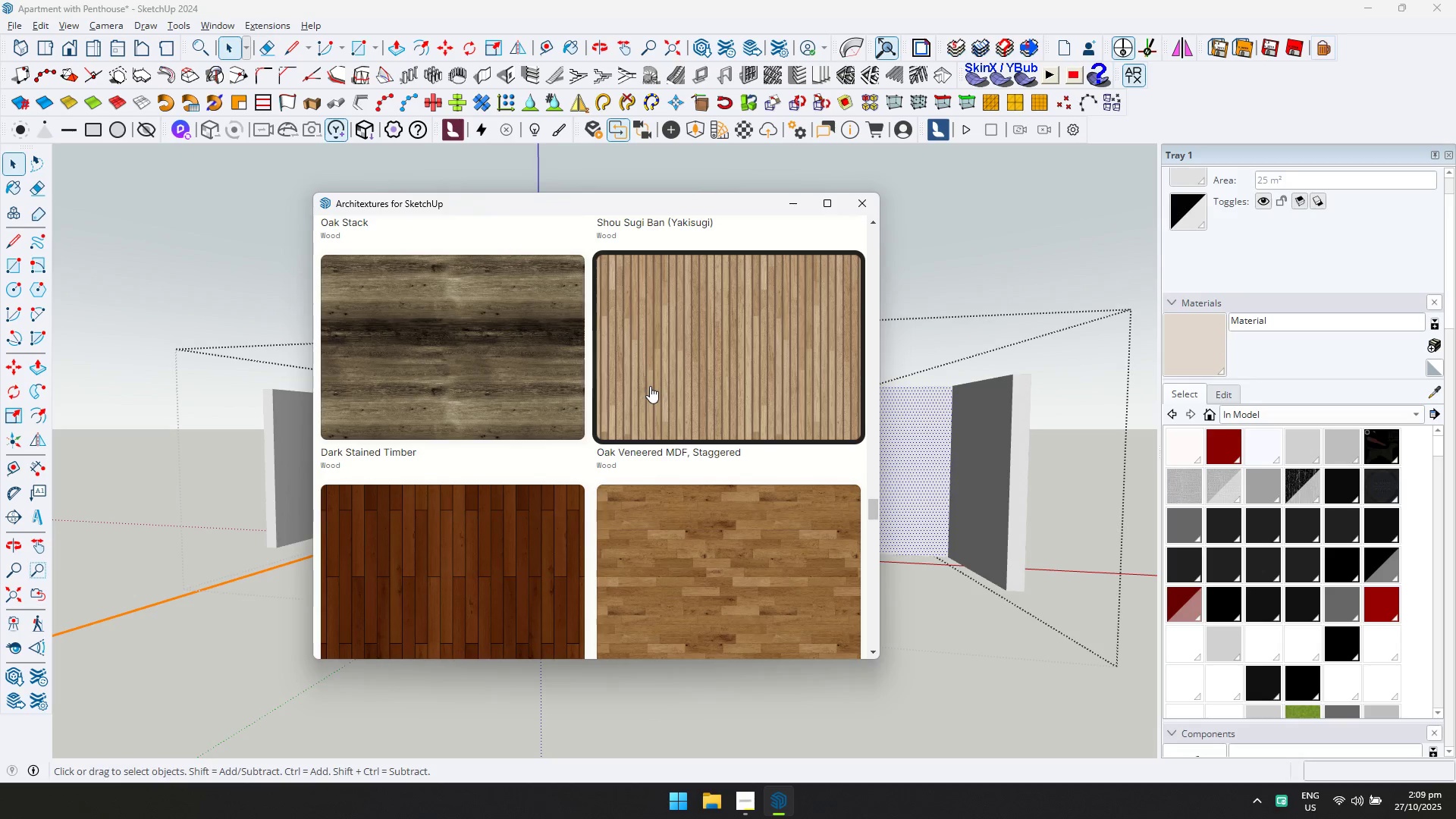 
scroll: coordinate [650, 386], scroll_direction: up, amount: 1.0
 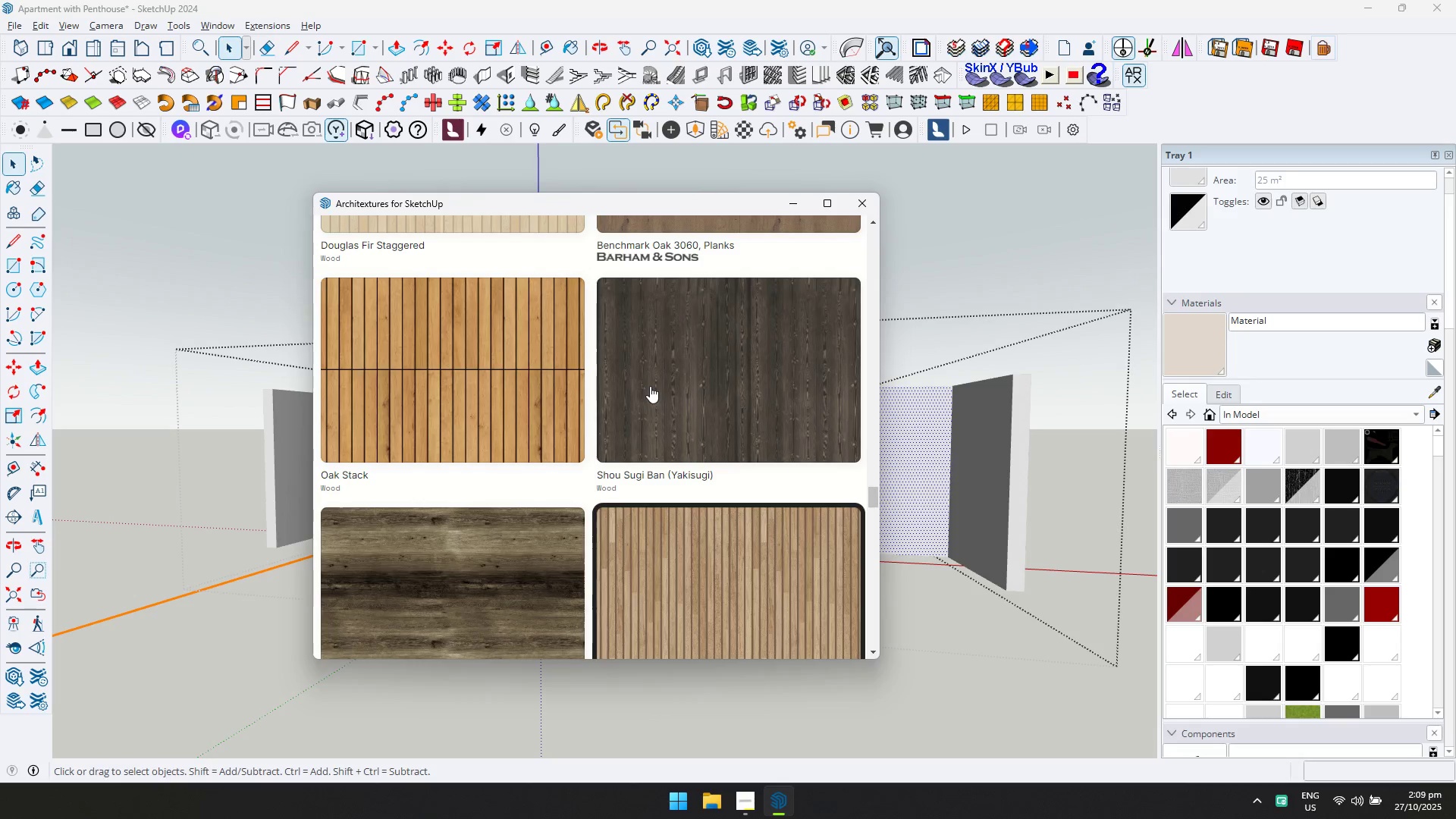 
scroll: coordinate [650, 386], scroll_direction: down, amount: 1.0
 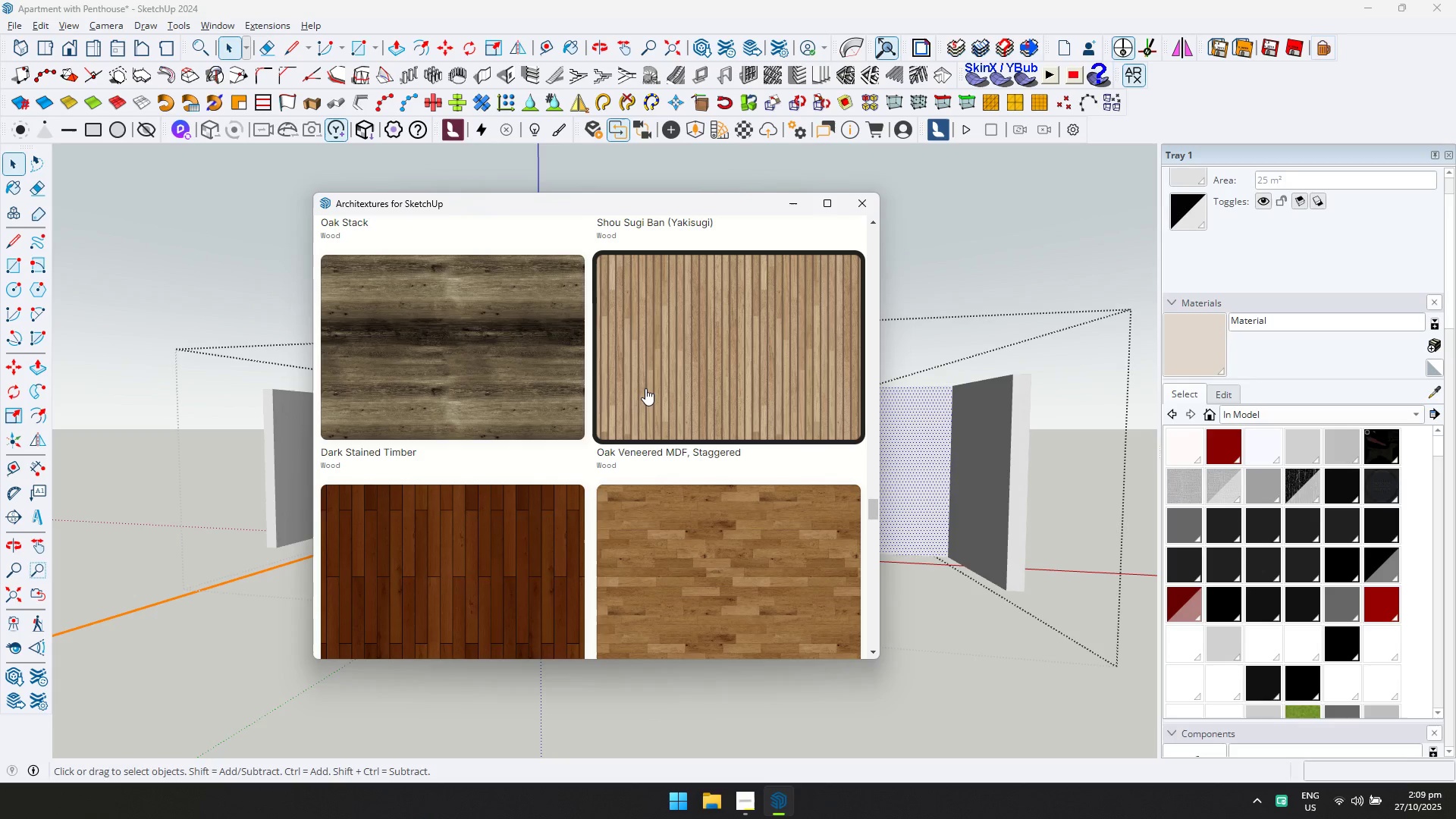 
left_click([645, 388])
 